 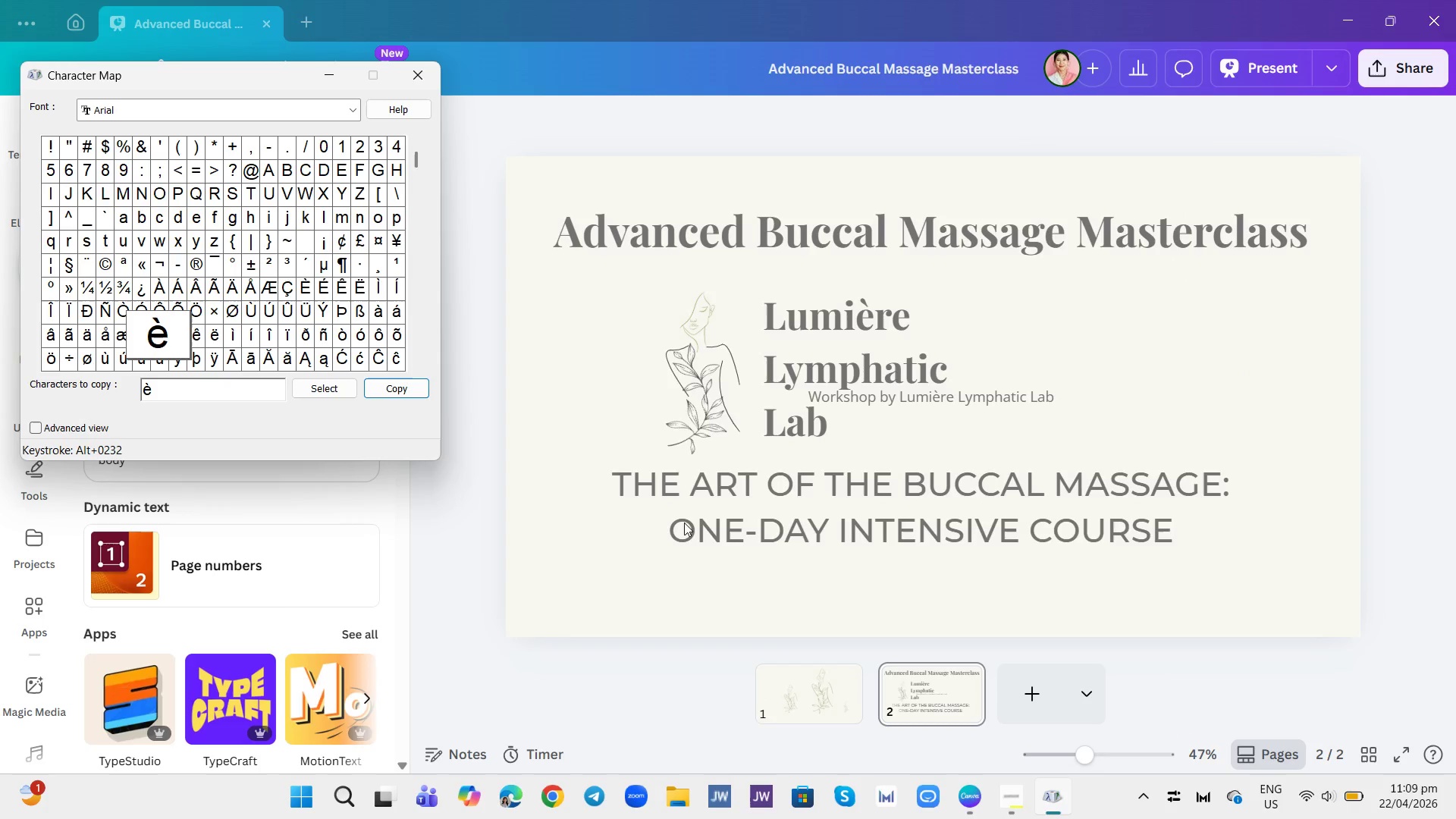 
scroll: coordinate [248, 209], scroll_direction: down, amount: 4.0
 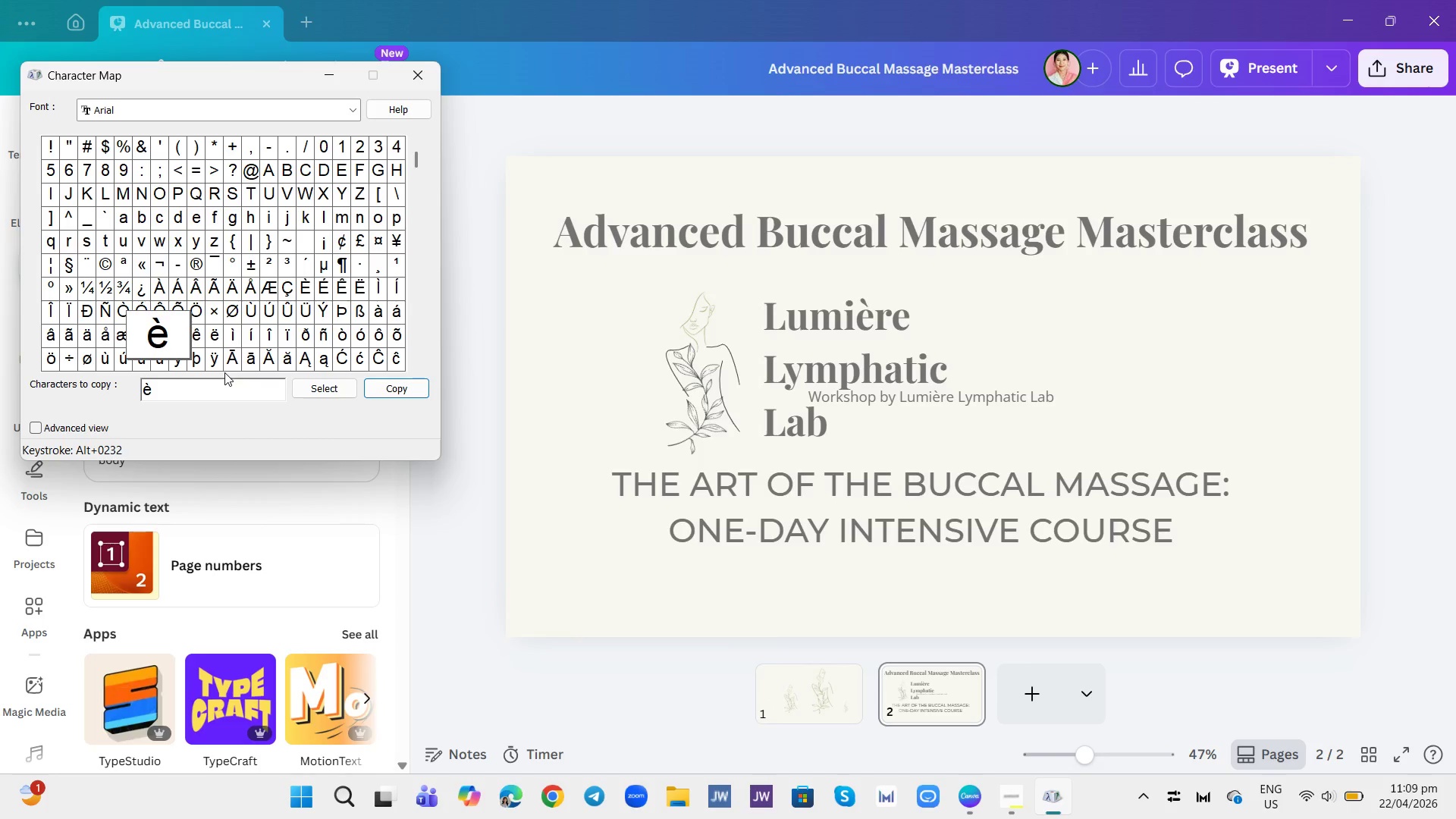 
left_click([235, 378])
 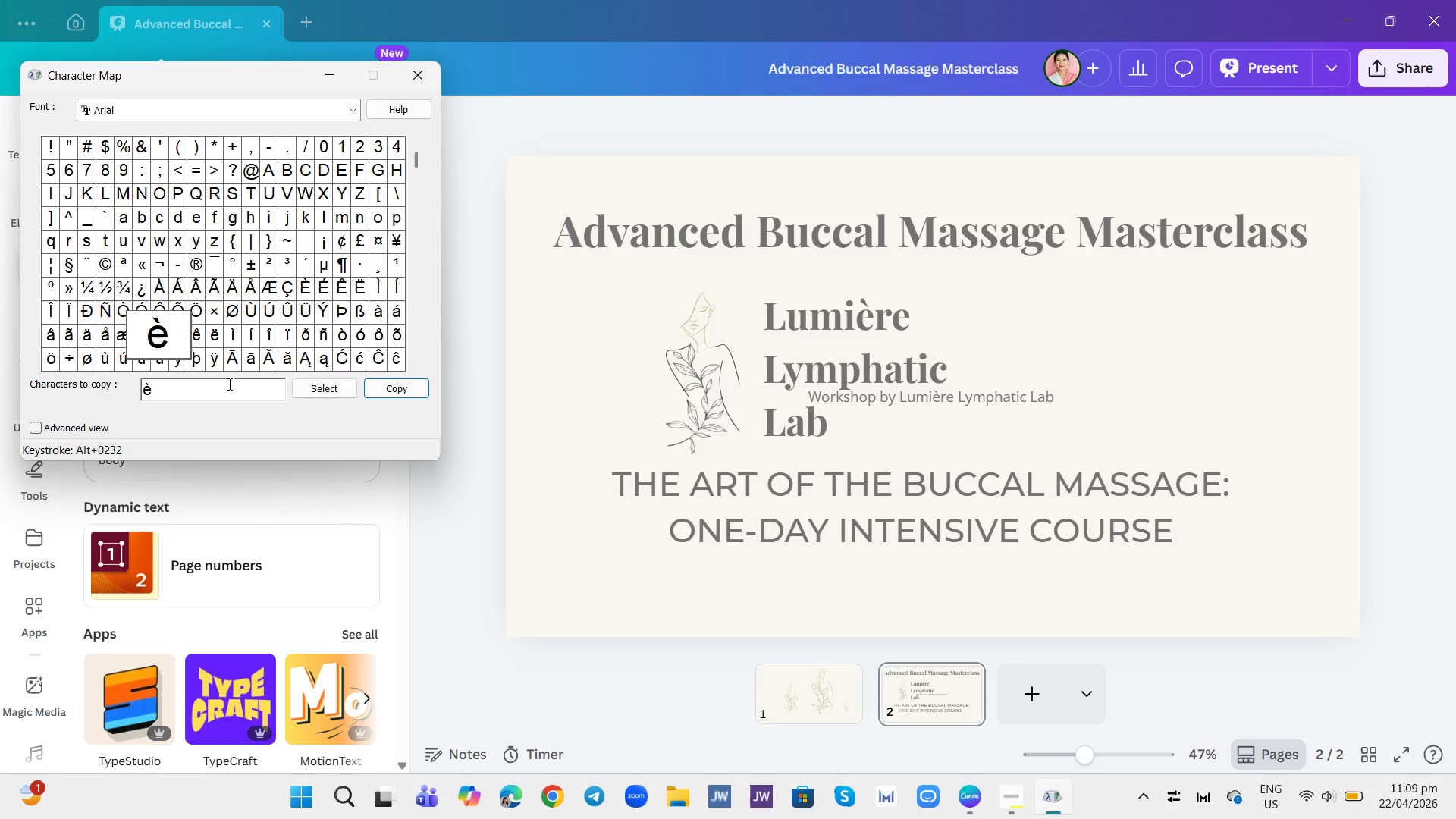 
left_click([233, 394])
 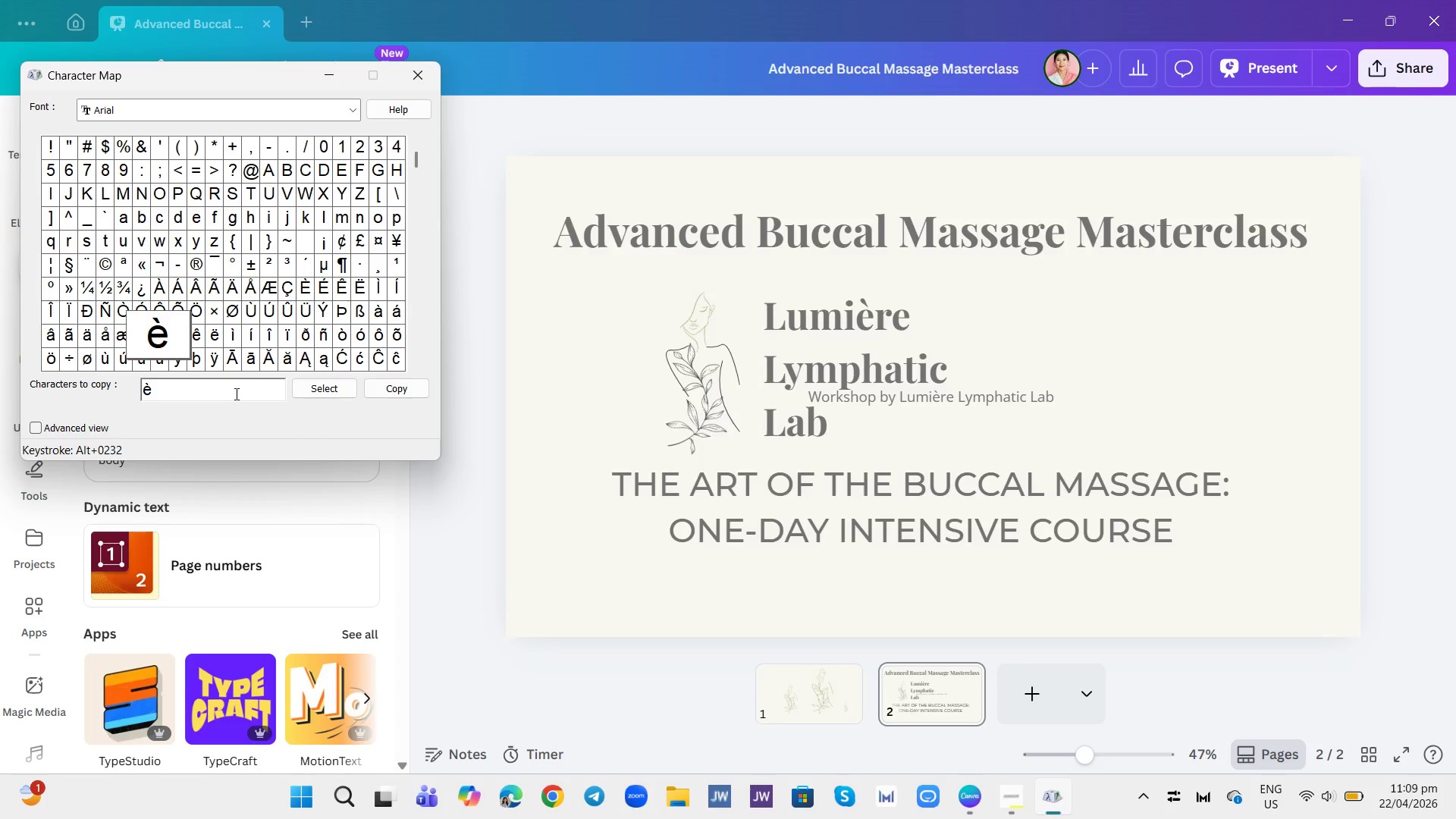 
key(Backspace)
 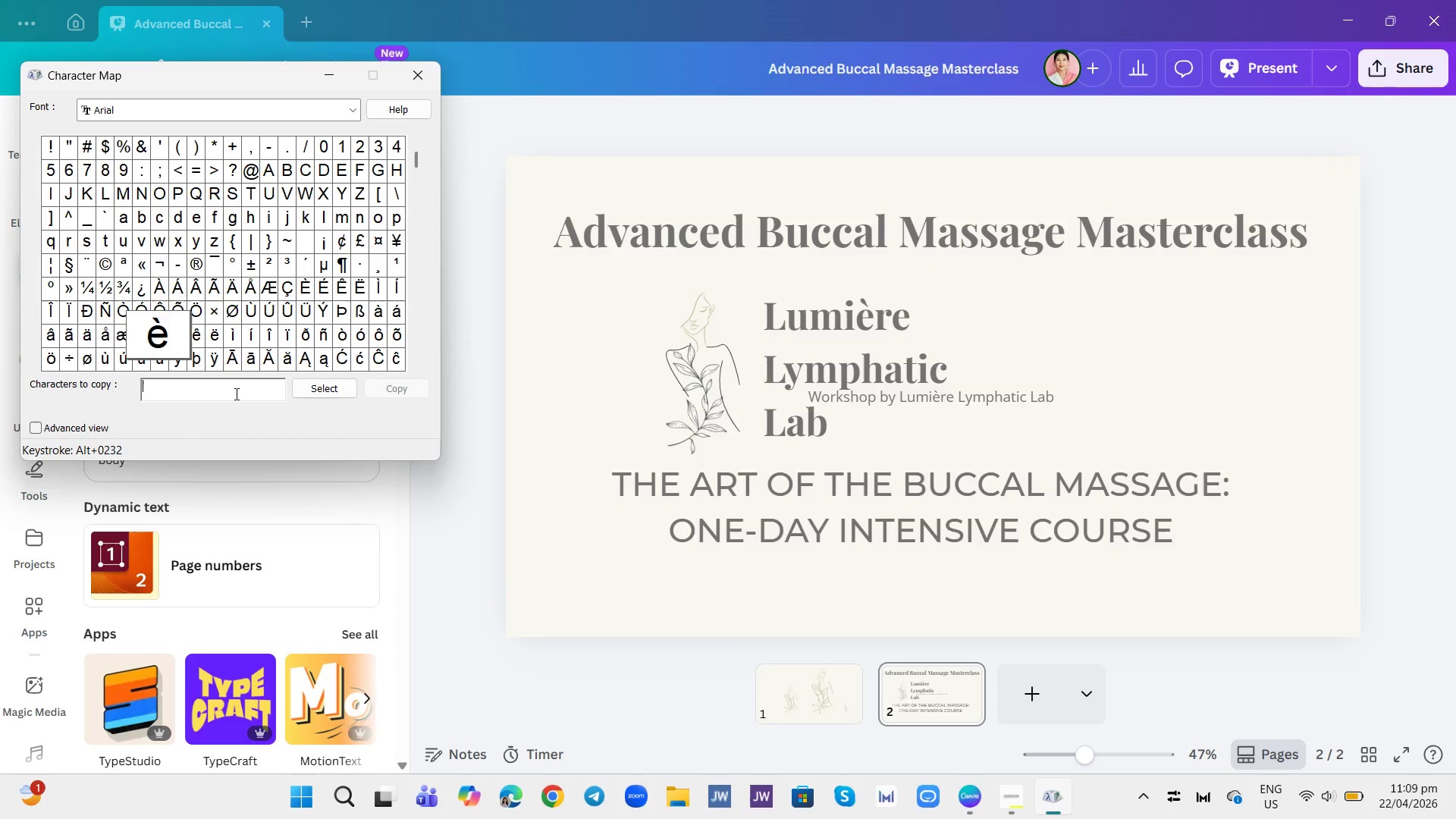 
key(C)
 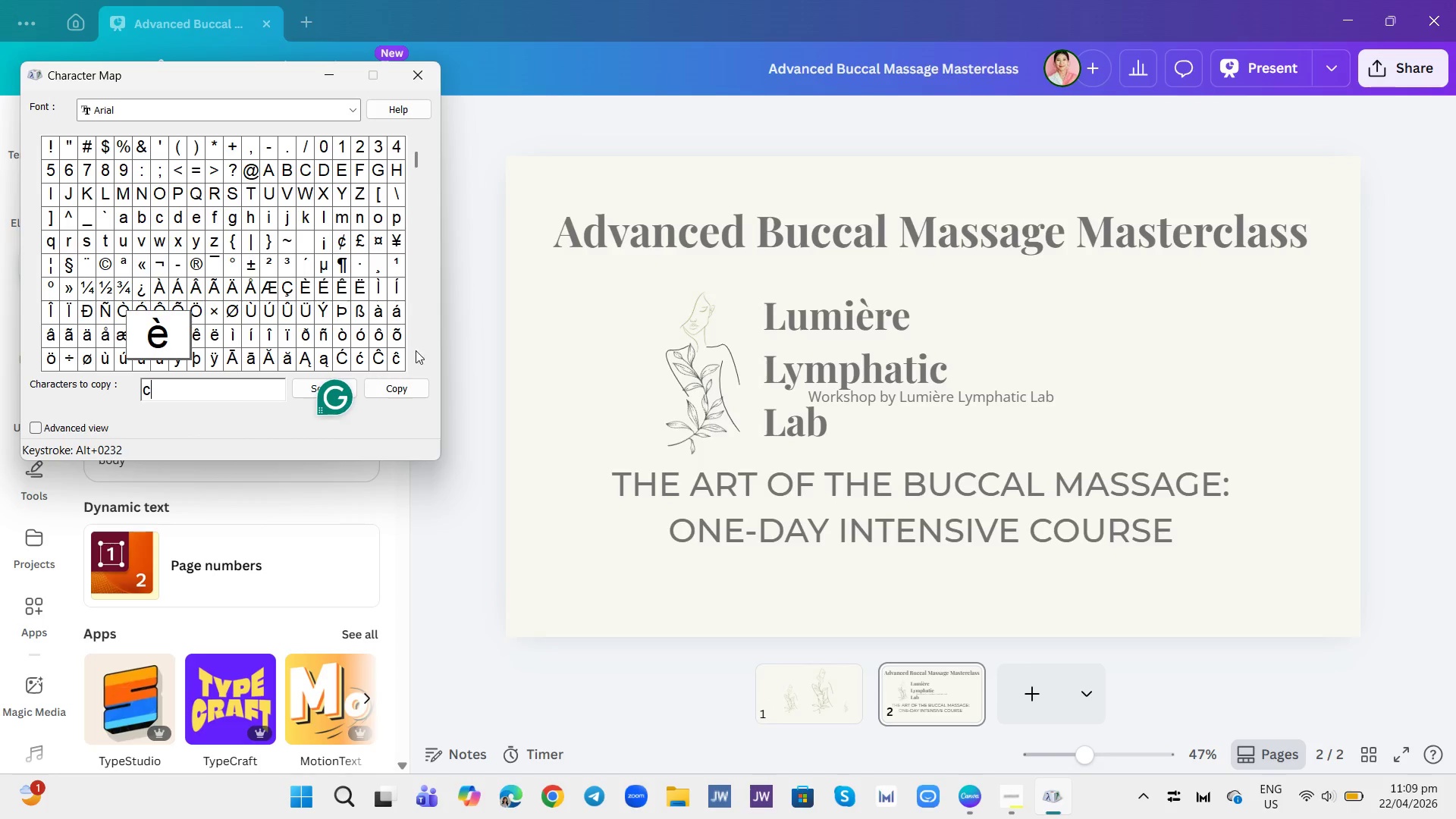 
scroll: coordinate [372, 302], scroll_direction: down, amount: 2.0
 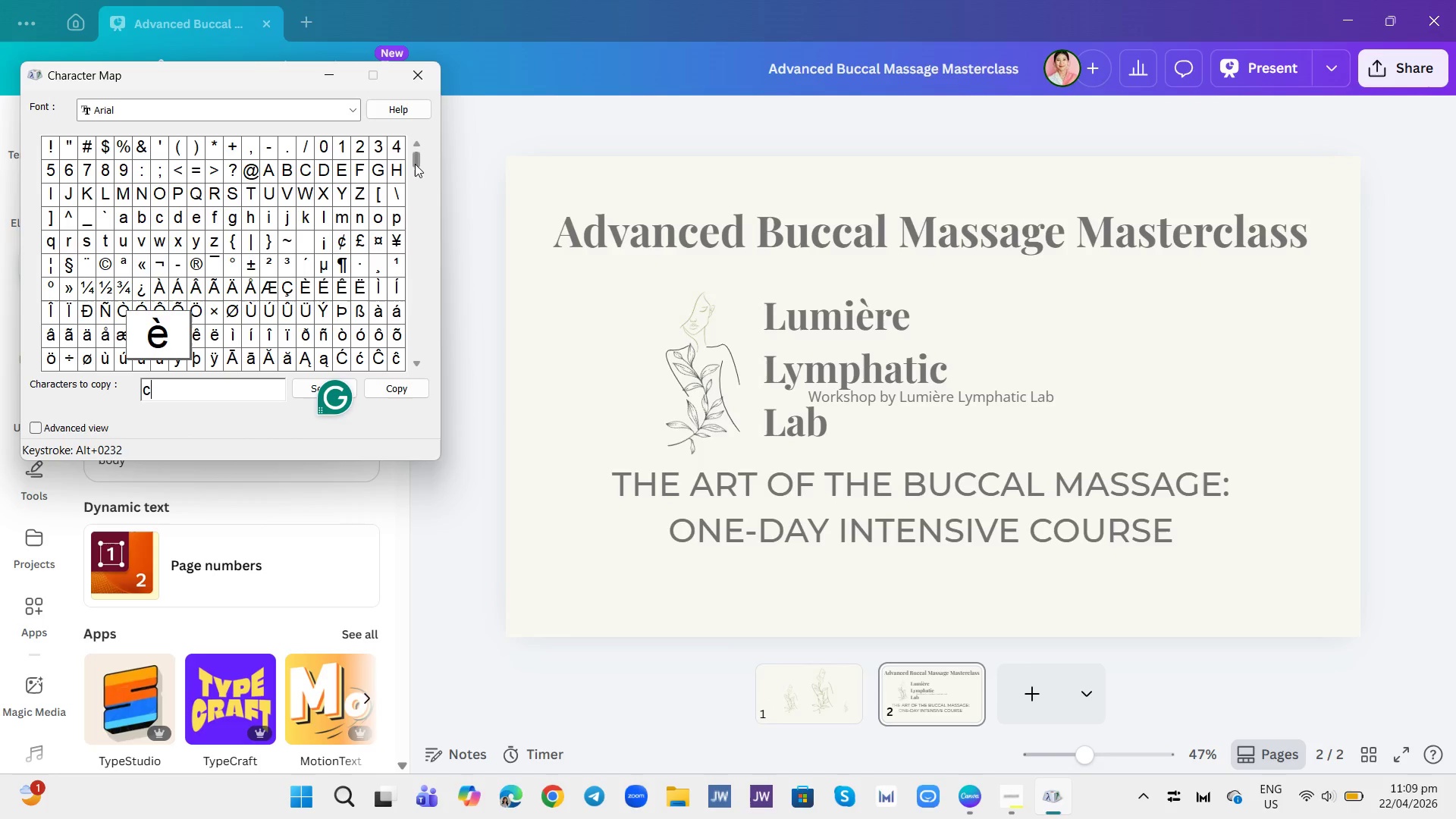 
left_click_drag(start_coordinate=[415, 155], to_coordinate=[425, 359])
 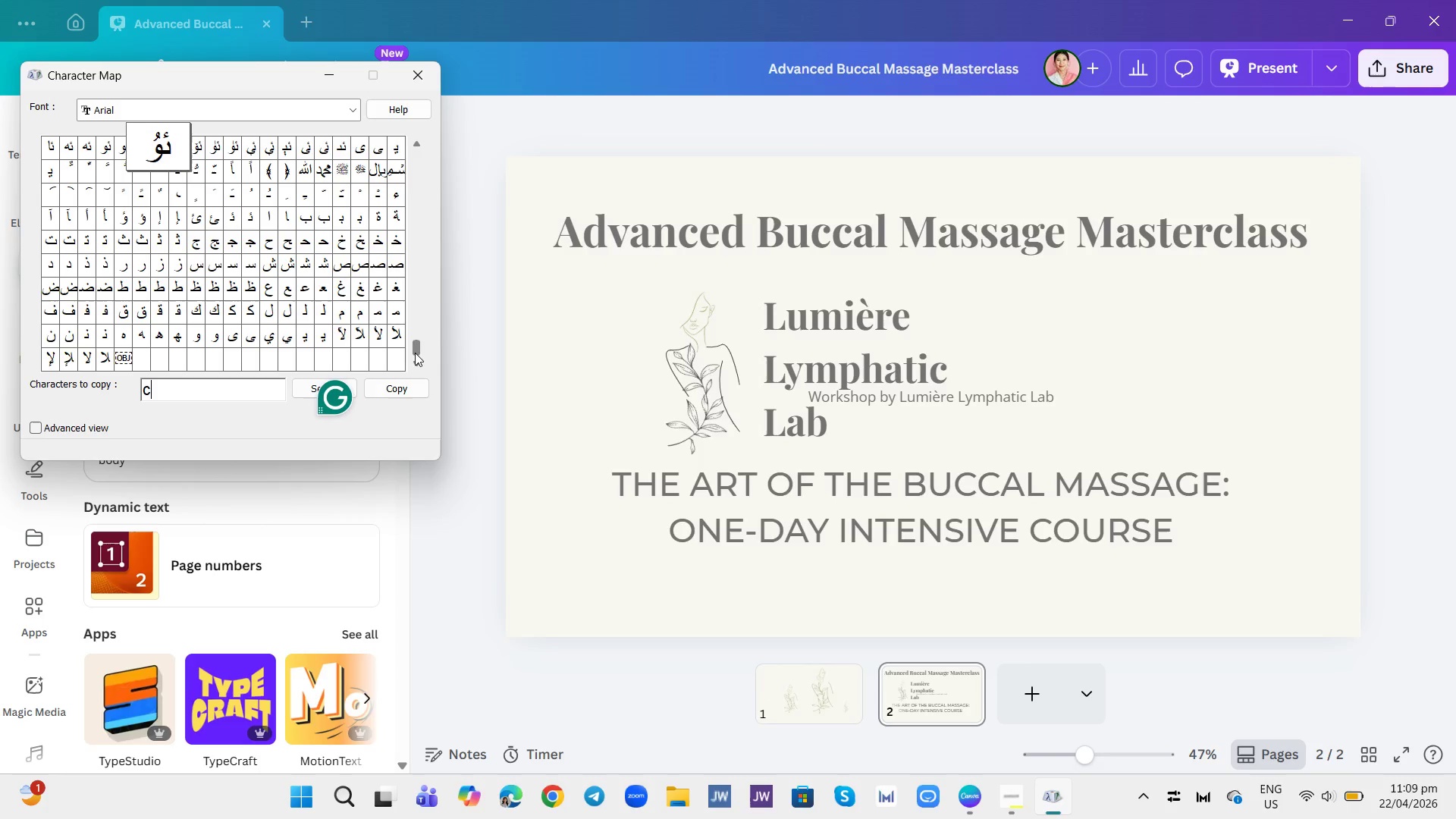 
left_click_drag(start_coordinate=[415, 353], to_coordinate=[396, 151])
 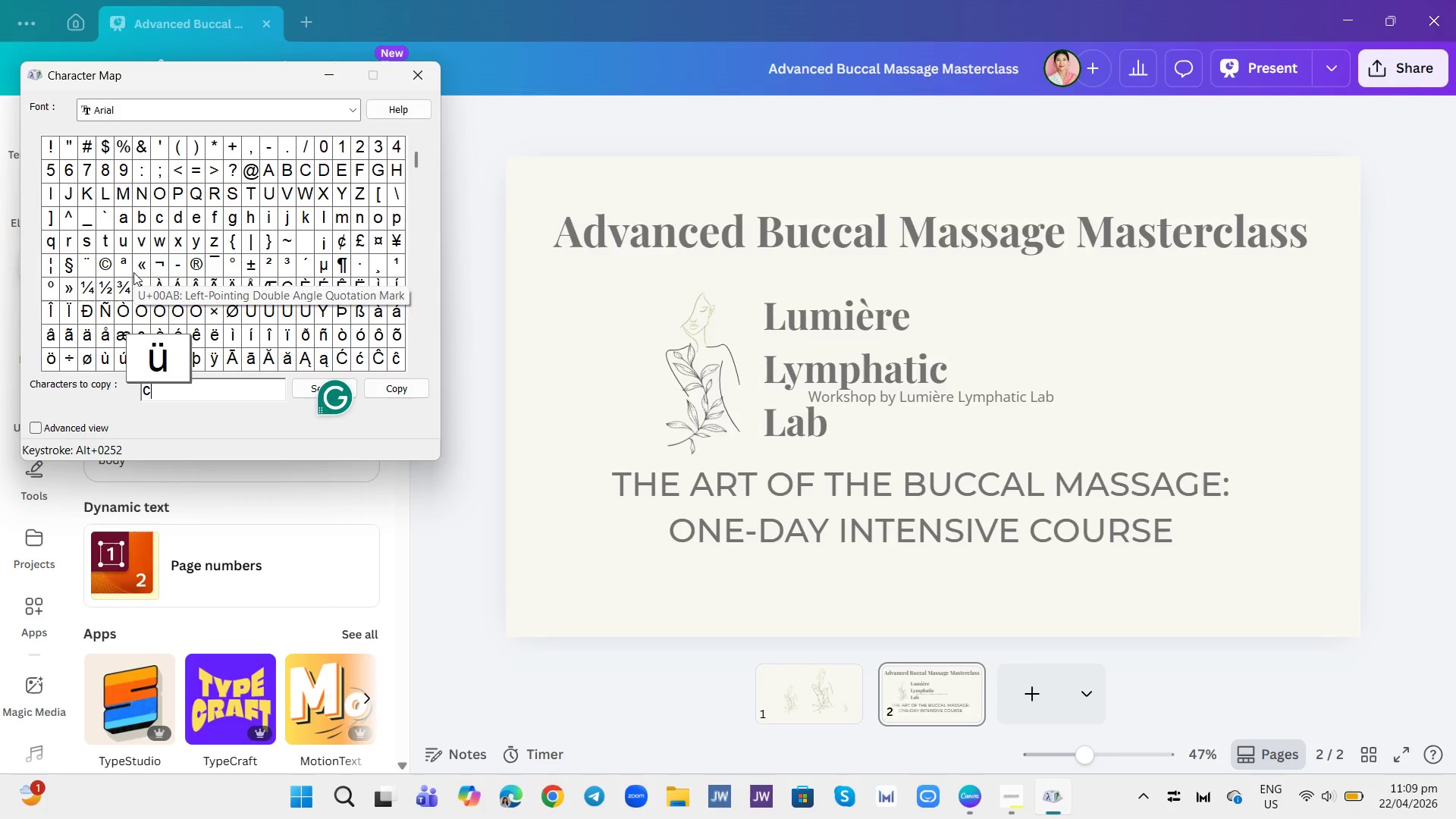 
left_click([109, 264])
 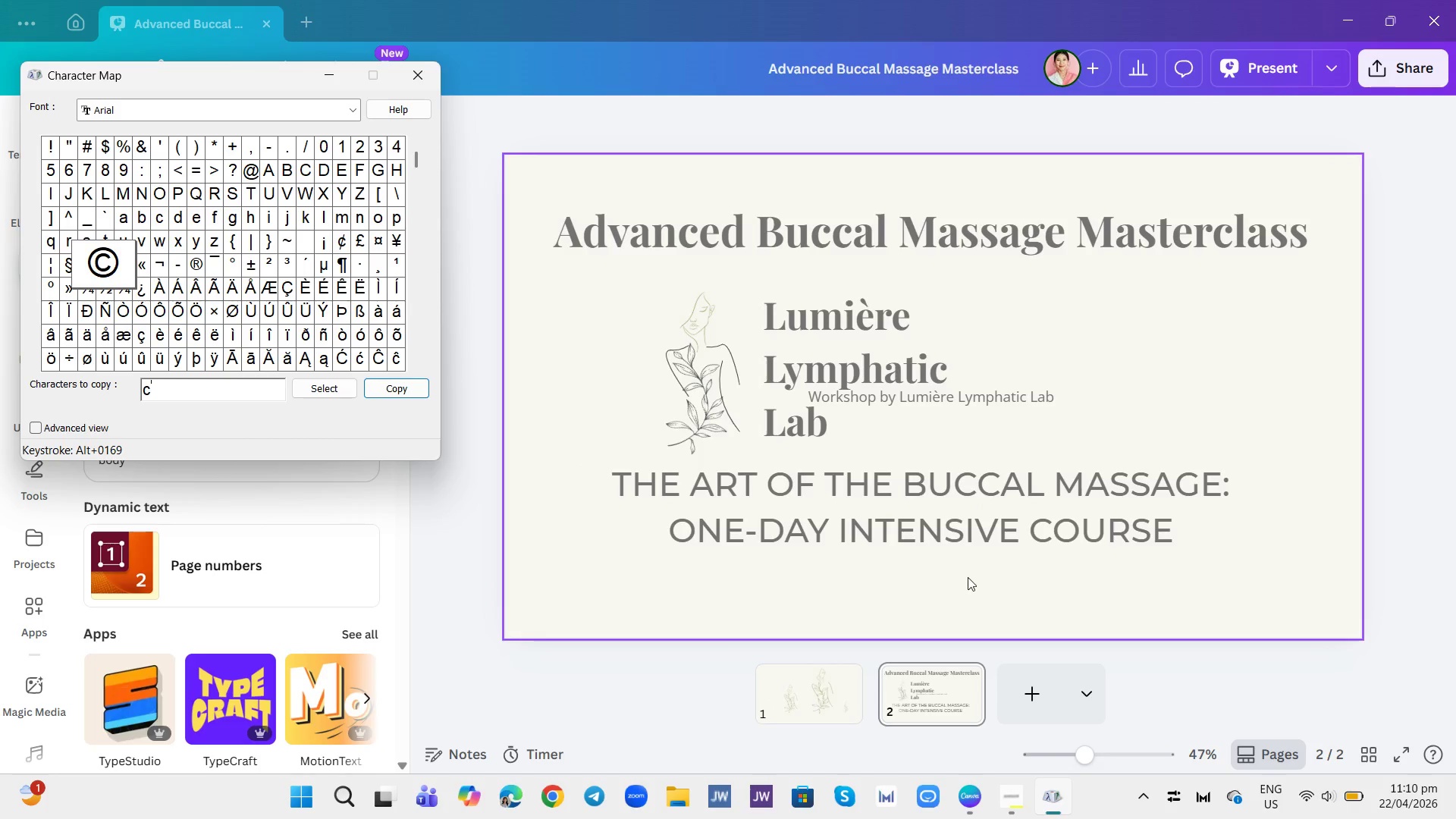 
left_click([1051, 397])
 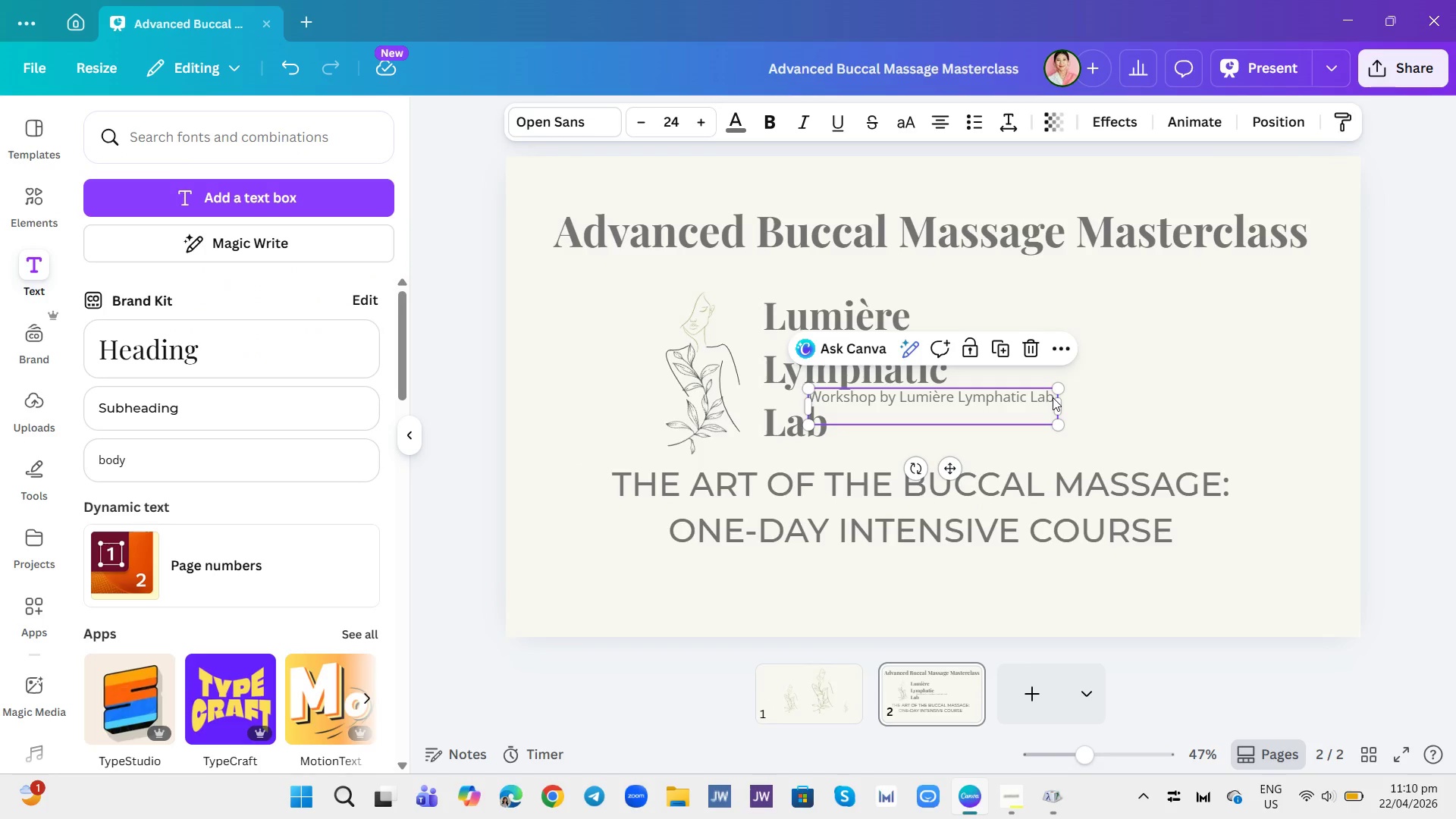 
left_click([1055, 397])
 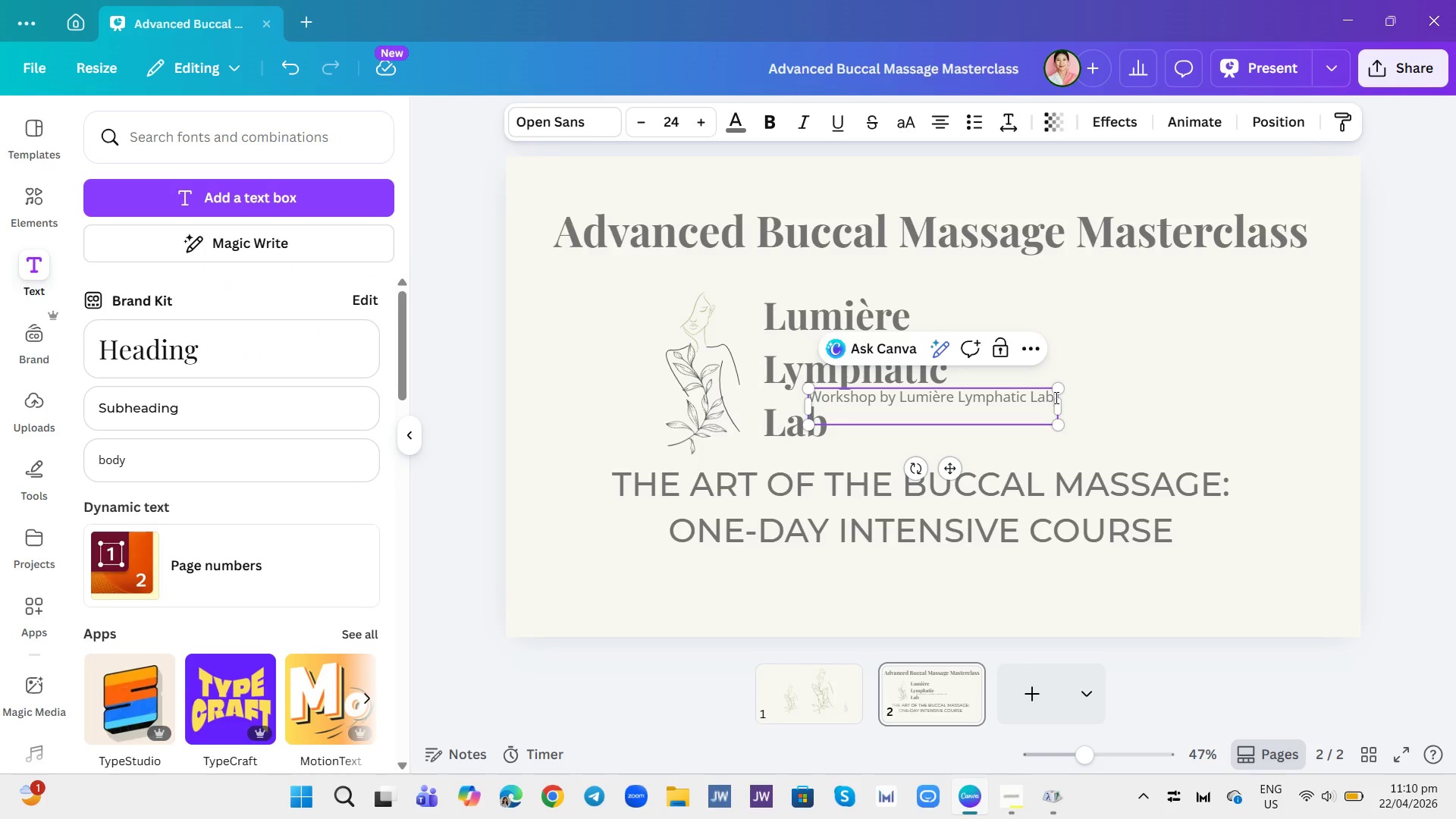 
key(Control+V)
 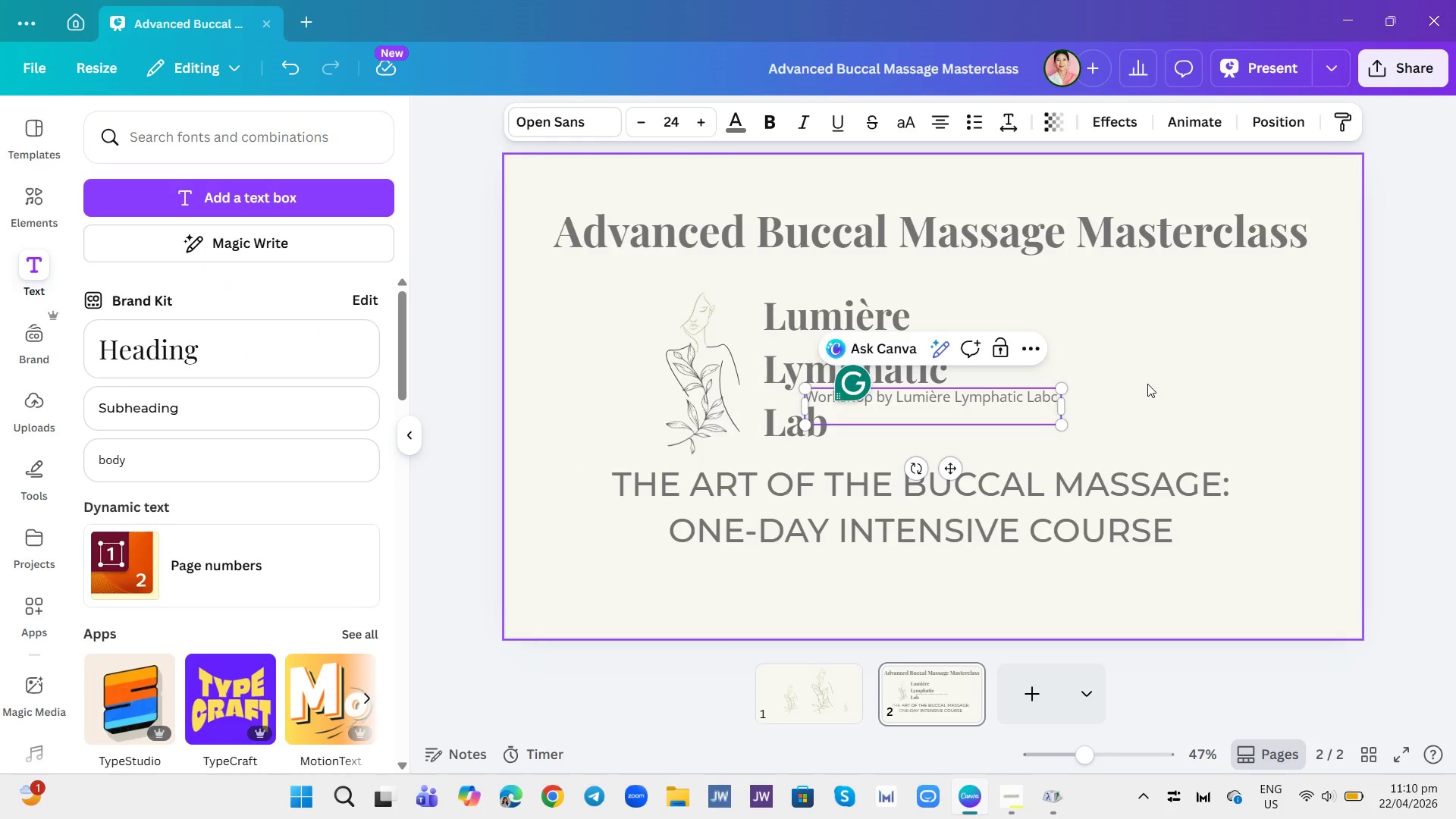 
left_click([1124, 373])
 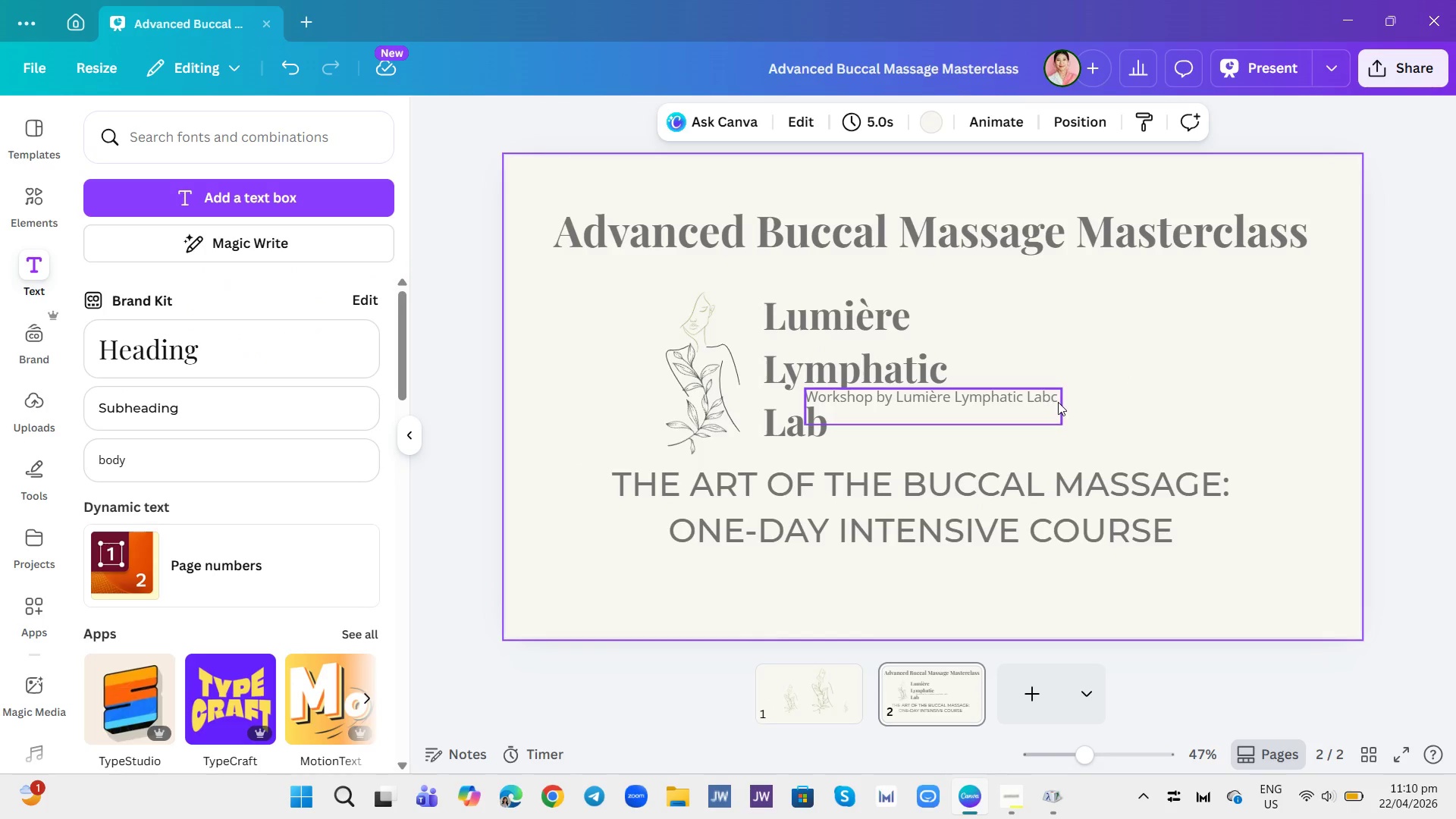 
double_click([1058, 402])
 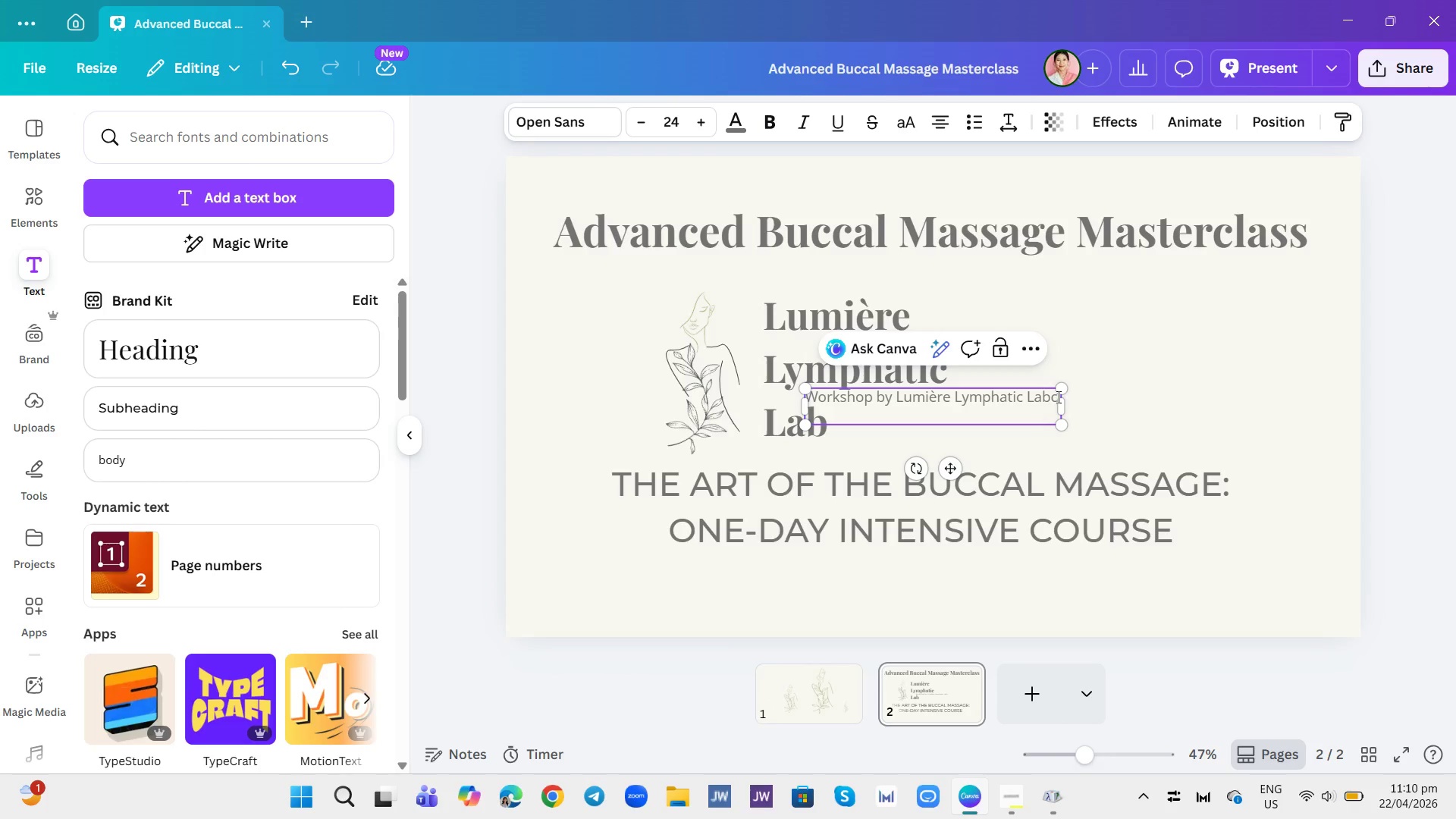 
key(Backspace)
 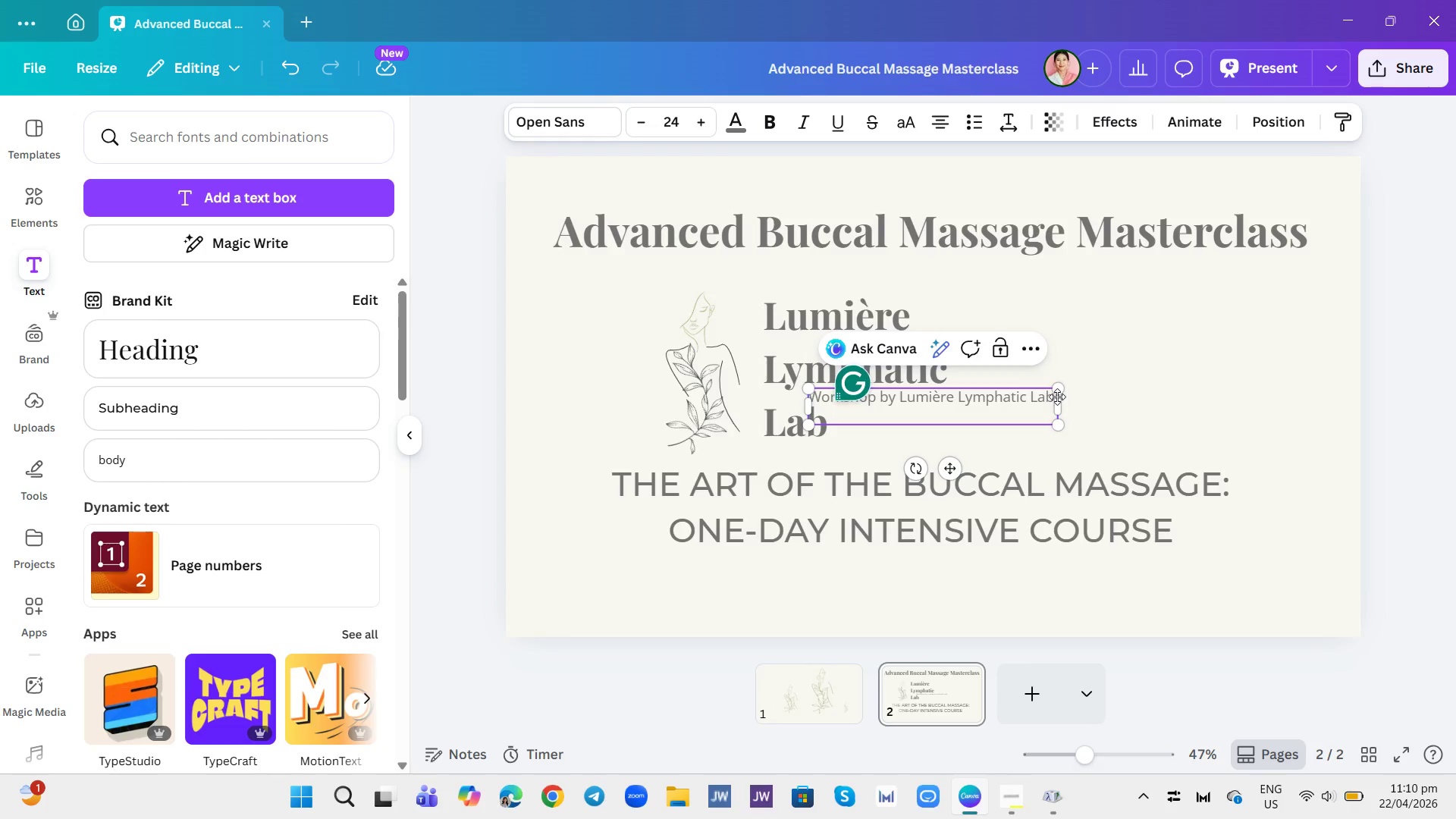 
key(Space)
 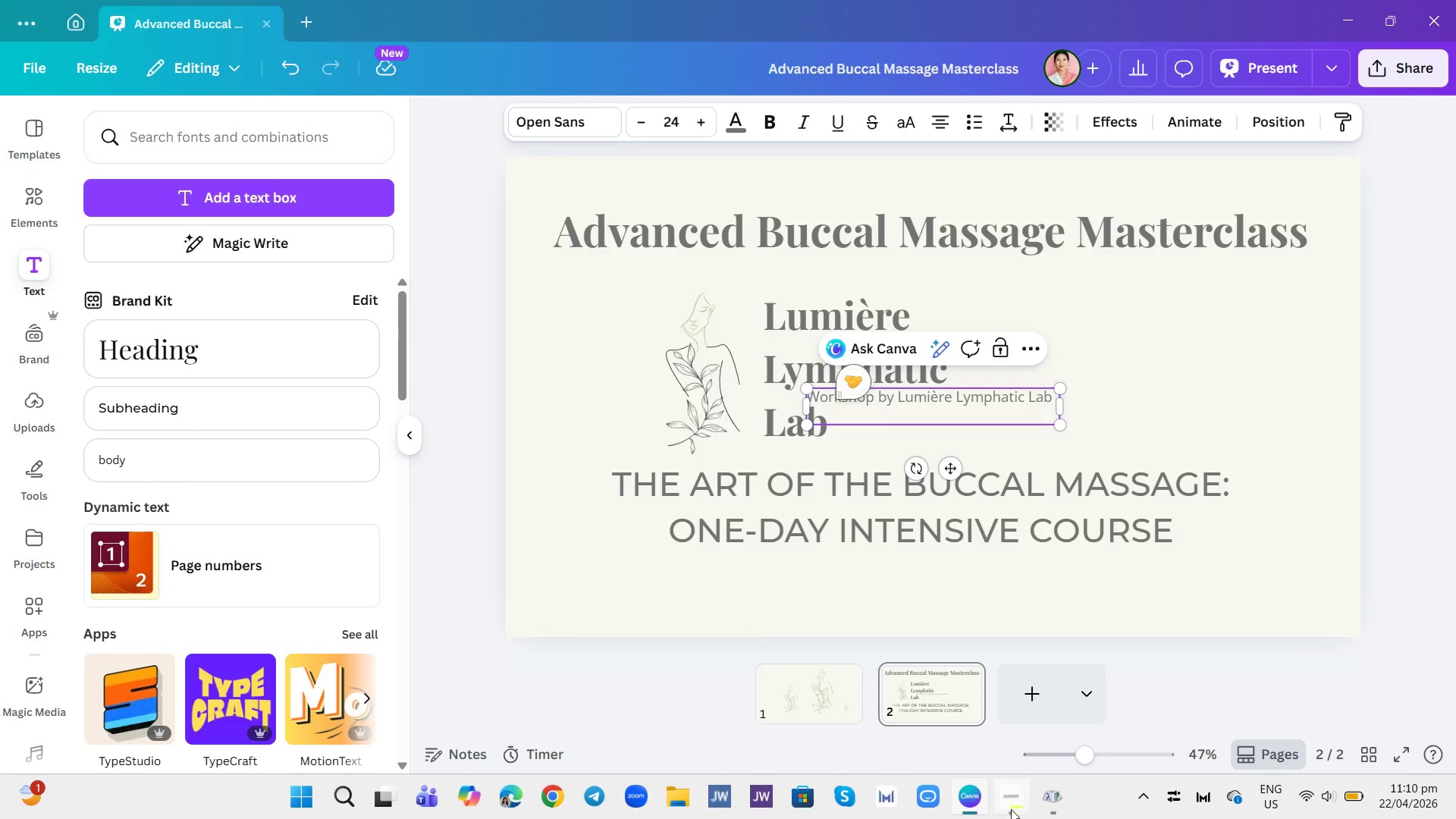 
left_click([1059, 801])
 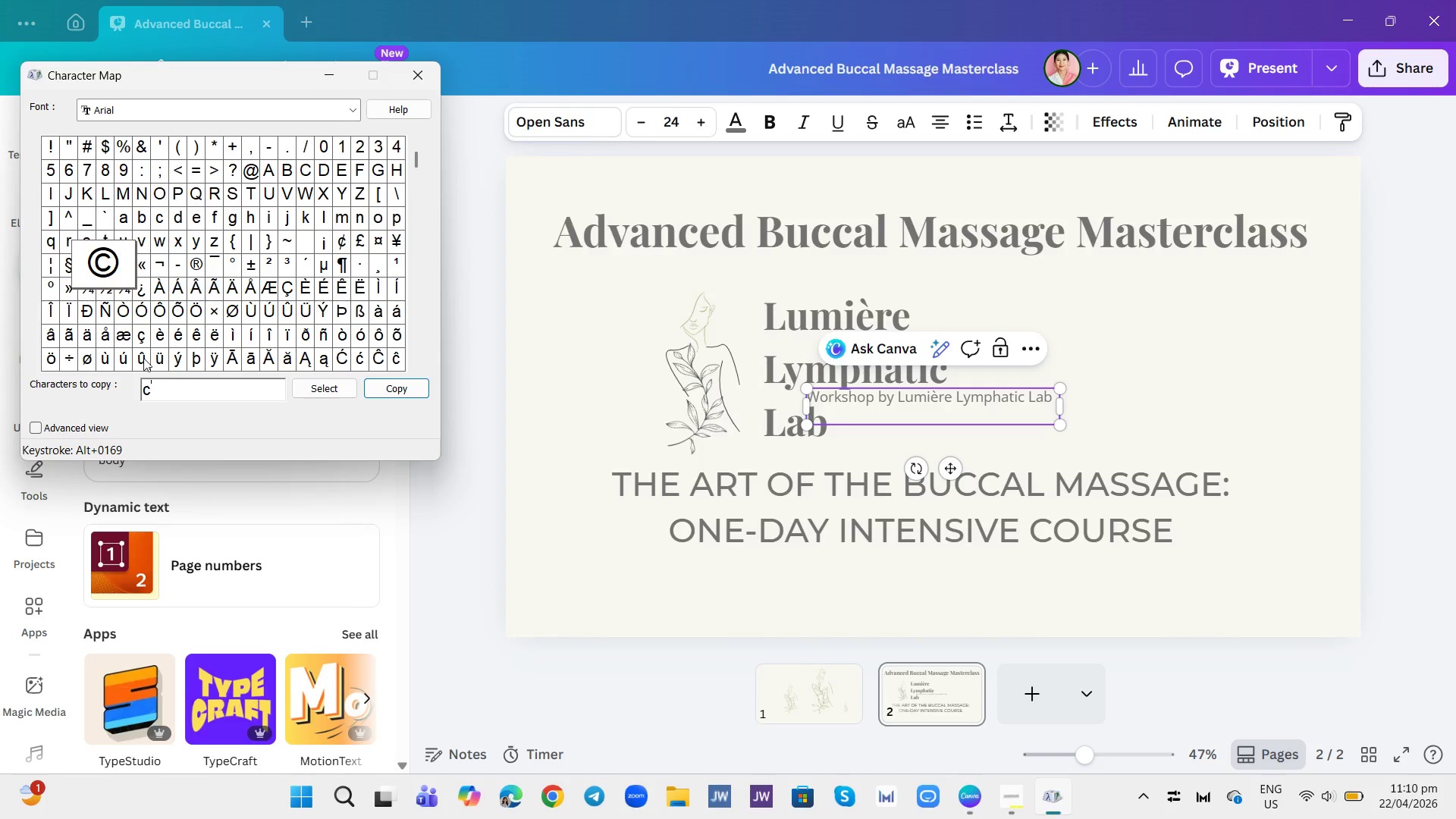 
left_click([106, 262])
 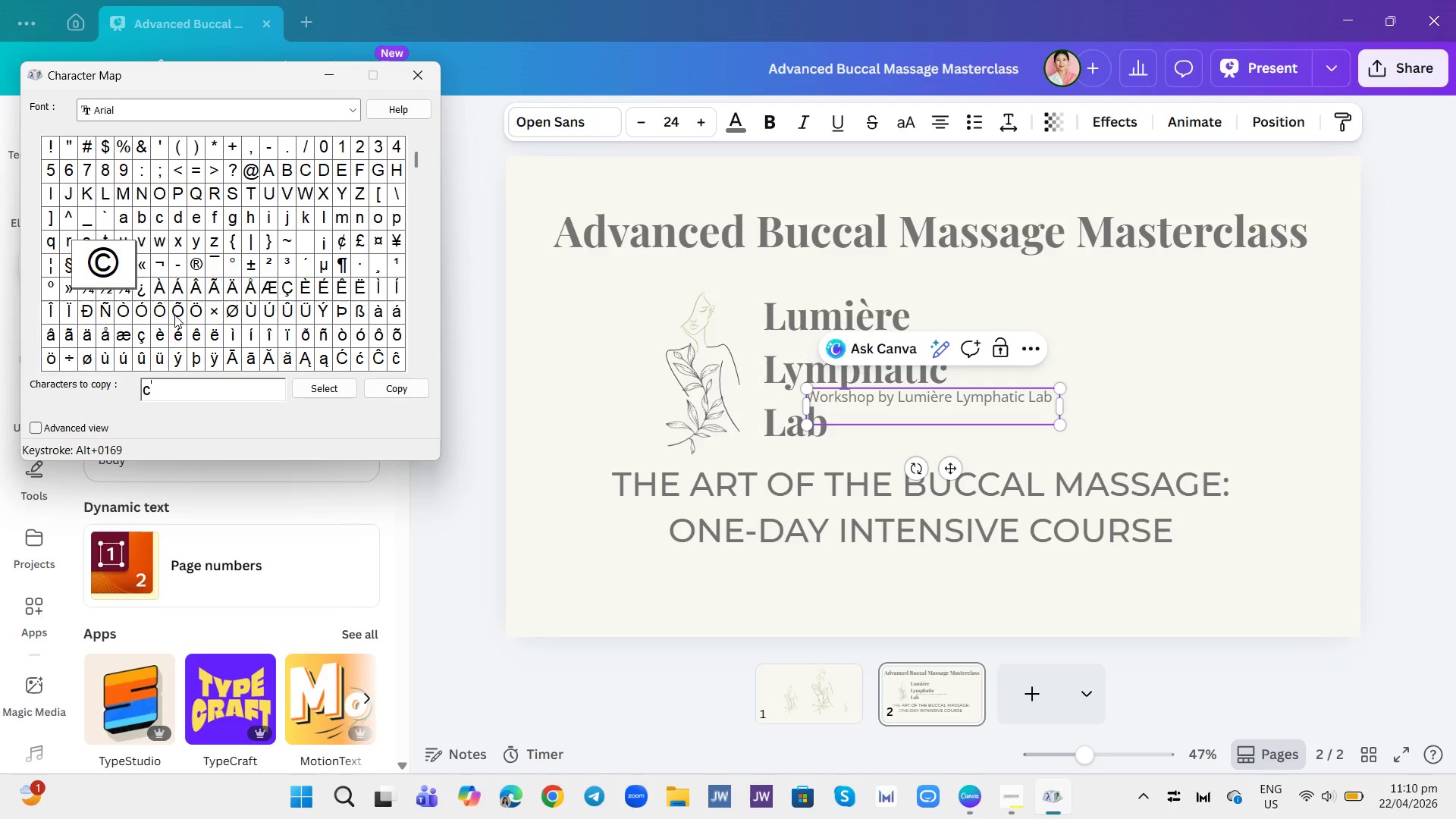 
left_click([115, 268])
 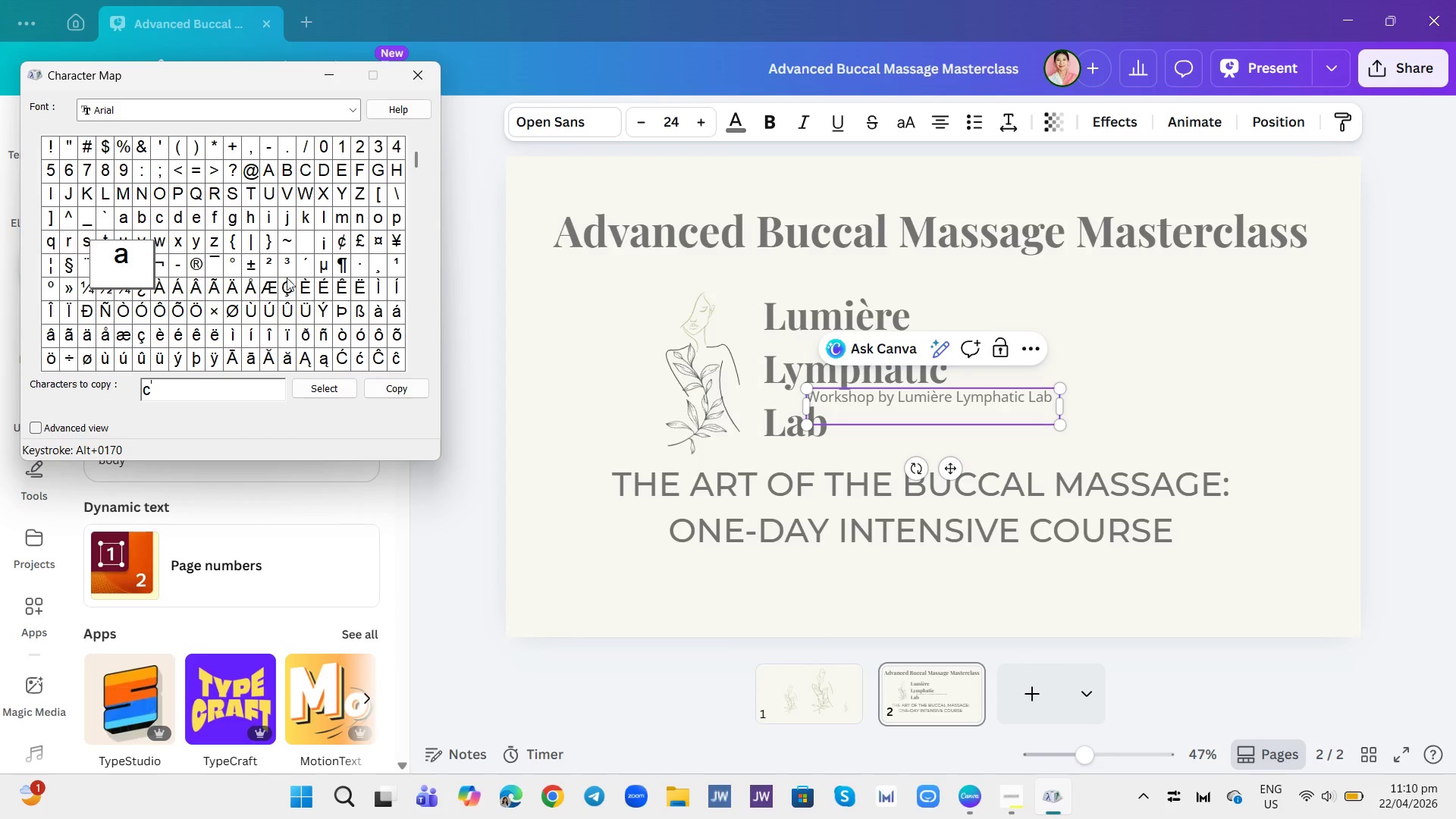 
left_click([171, 293])
 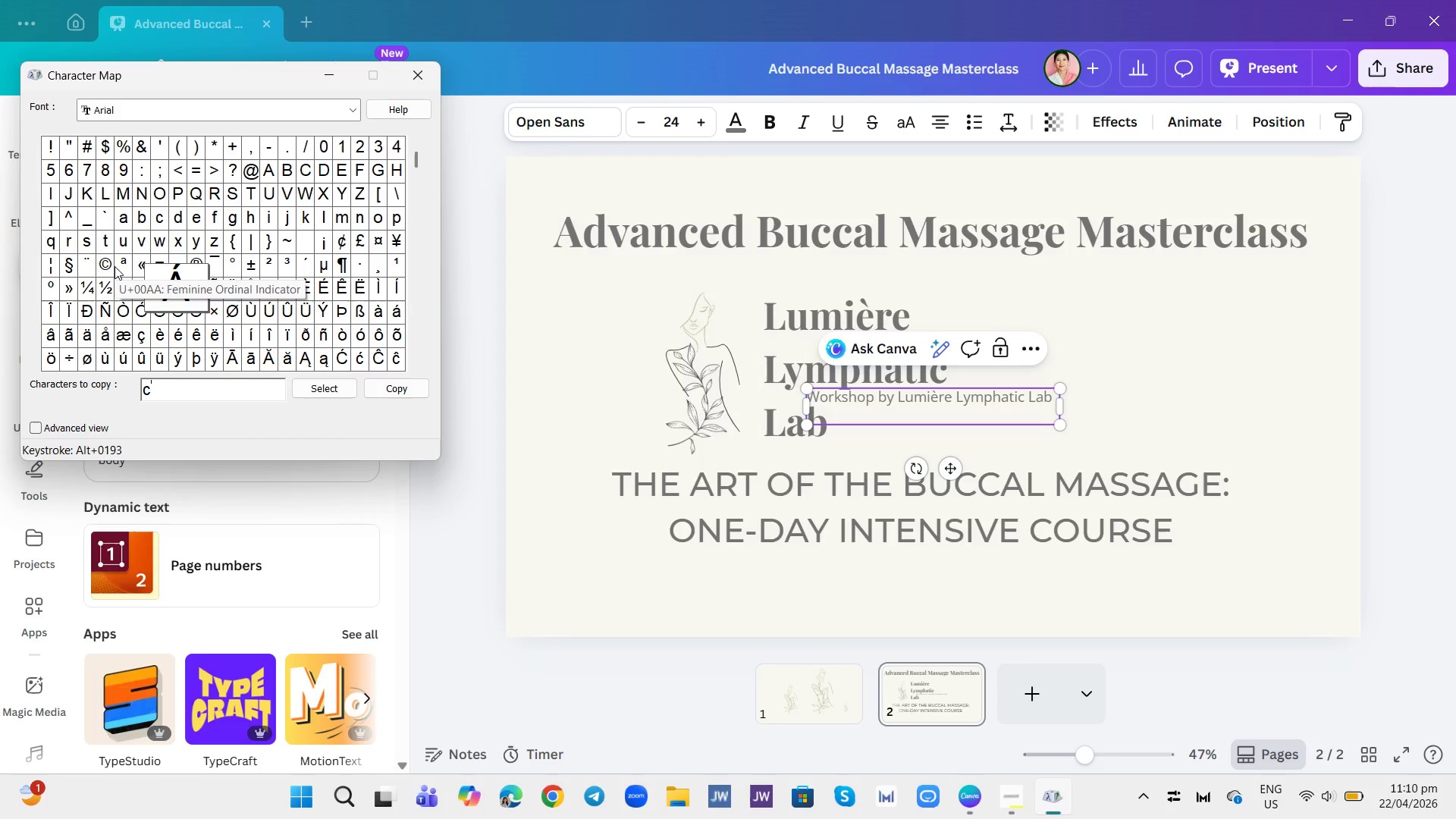 
left_click([105, 261])
 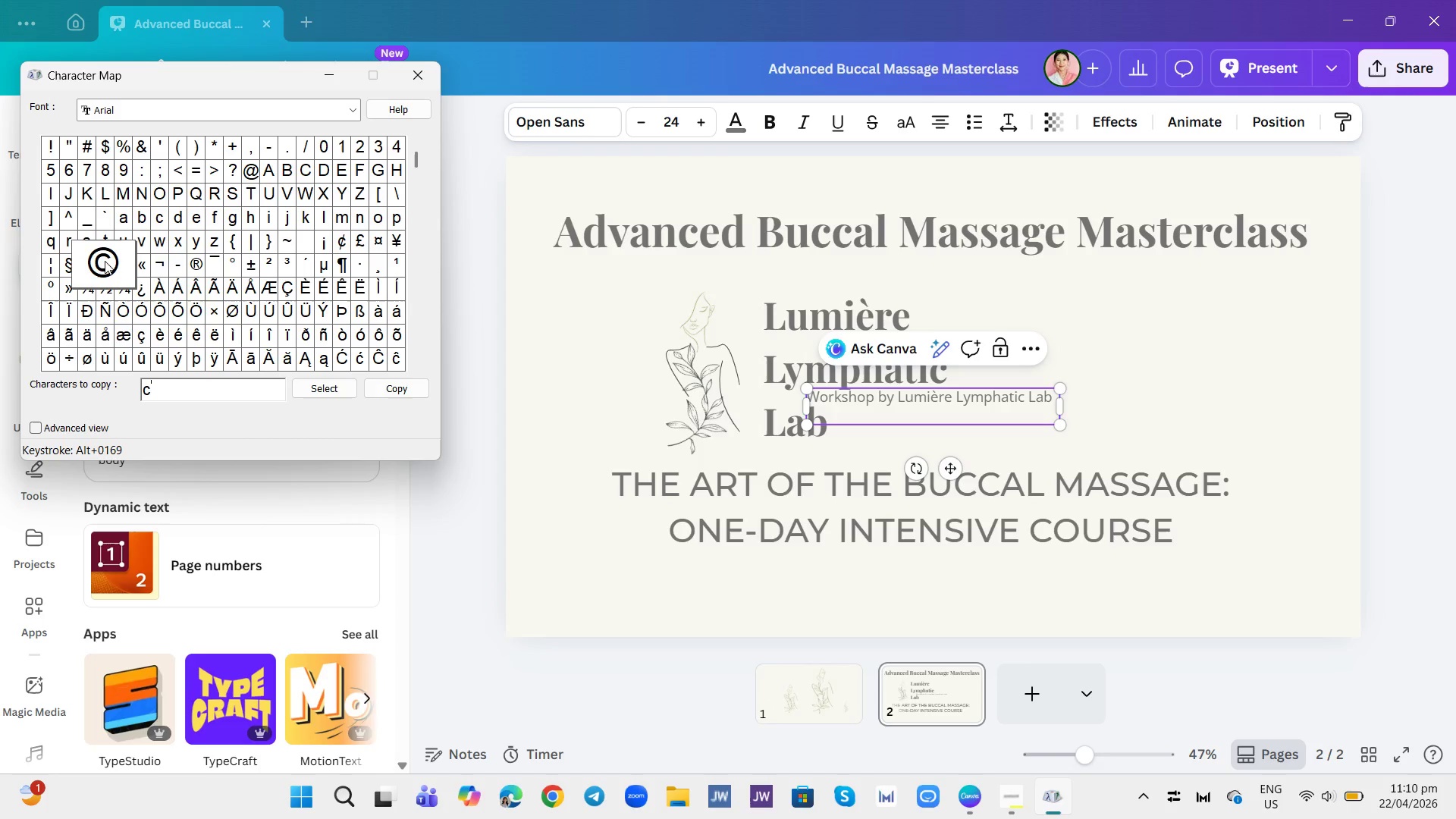 
double_click([105, 261])
 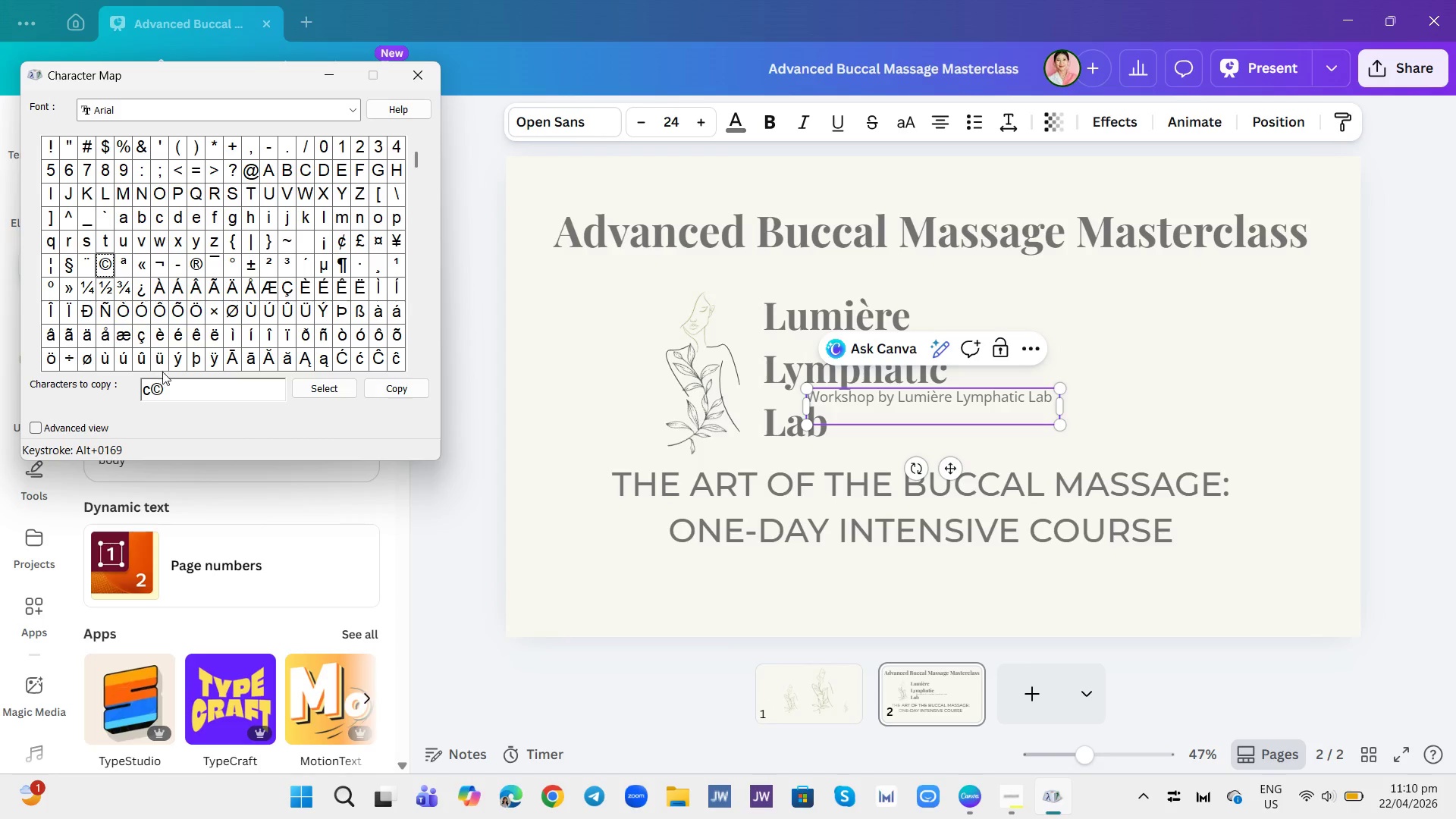 
left_click([157, 382])
 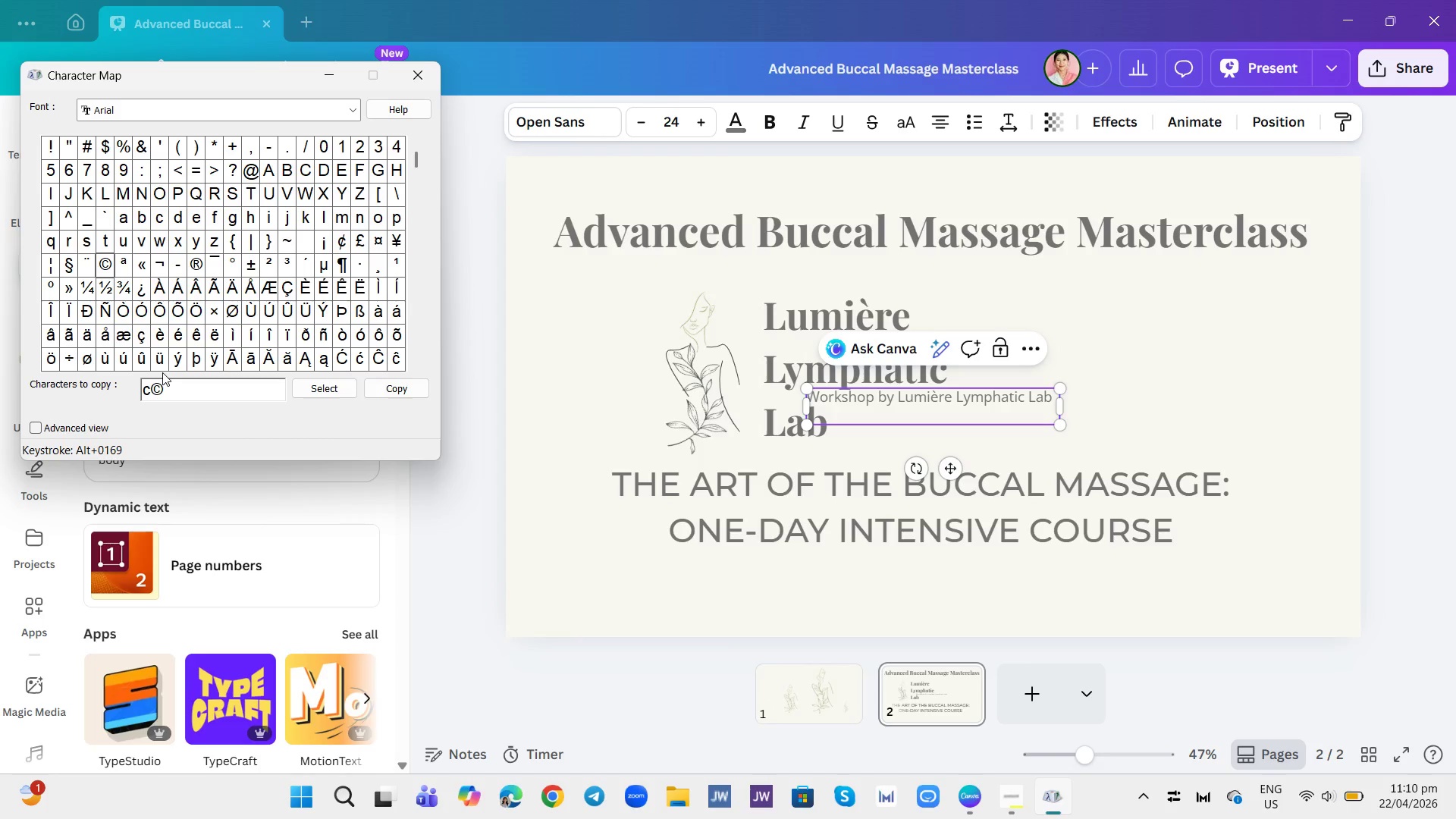 
key(Backspace)
 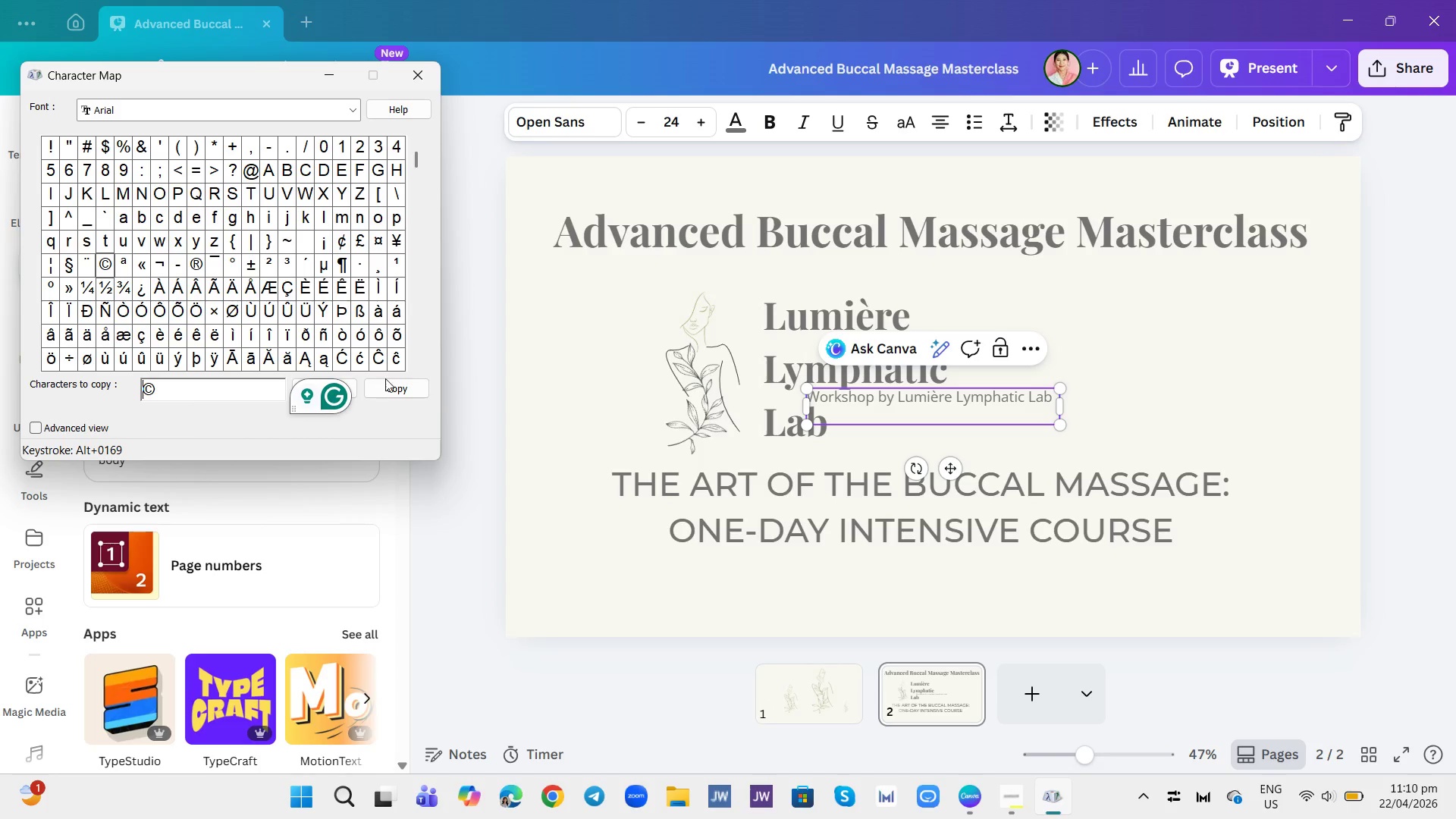 
left_click([391, 388])
 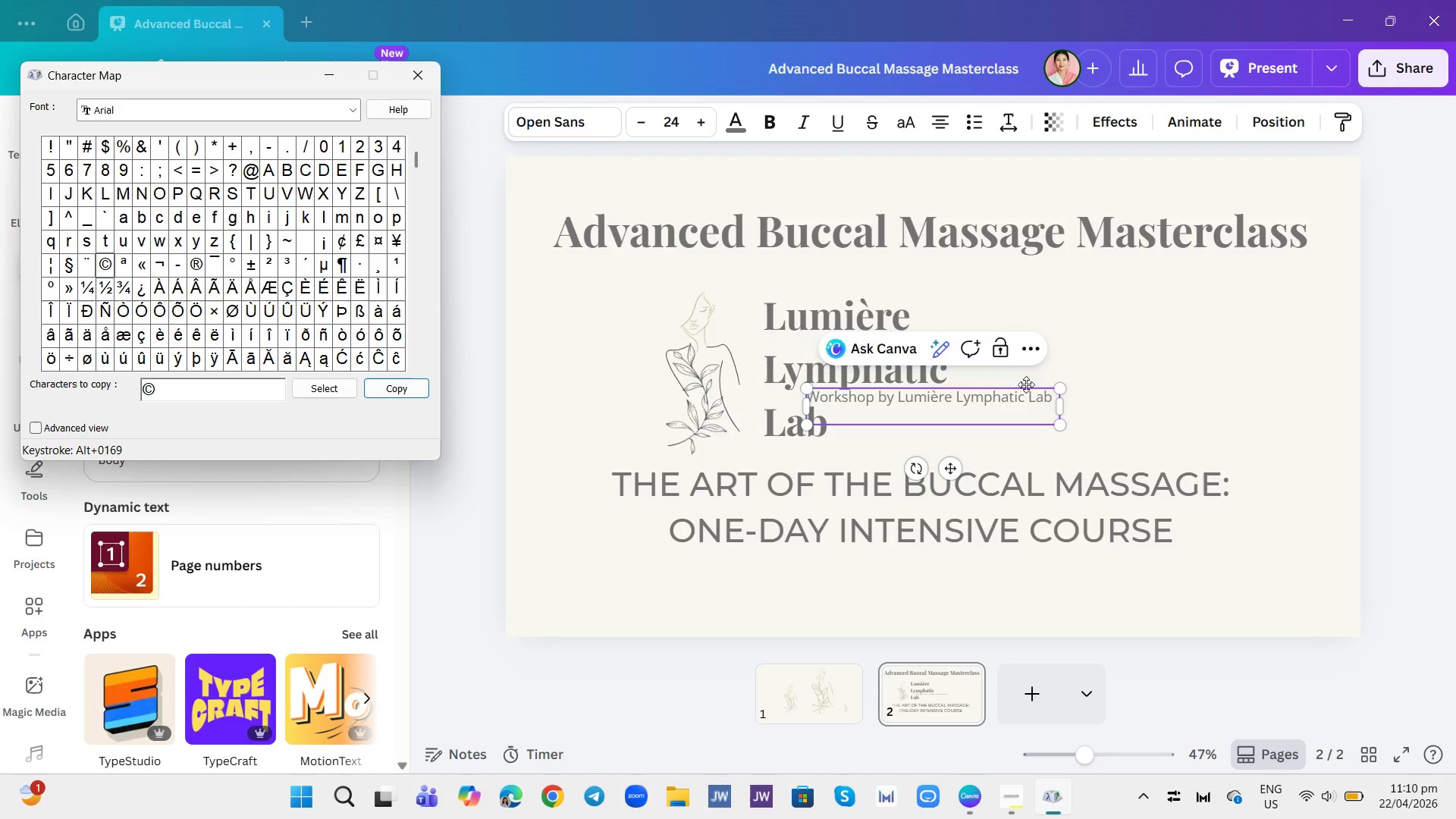 
left_click([1050, 395])
 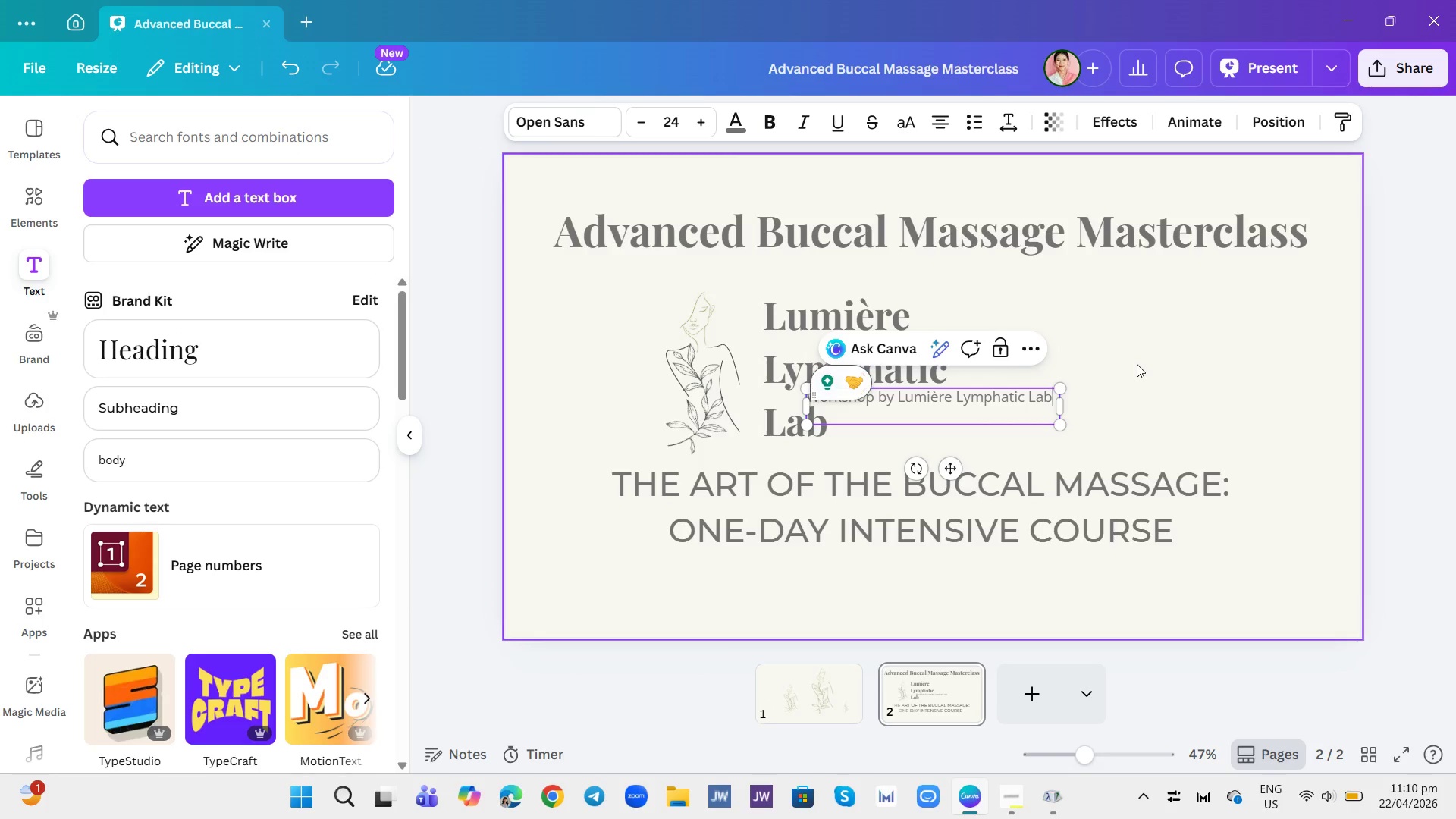 
key(Space)
 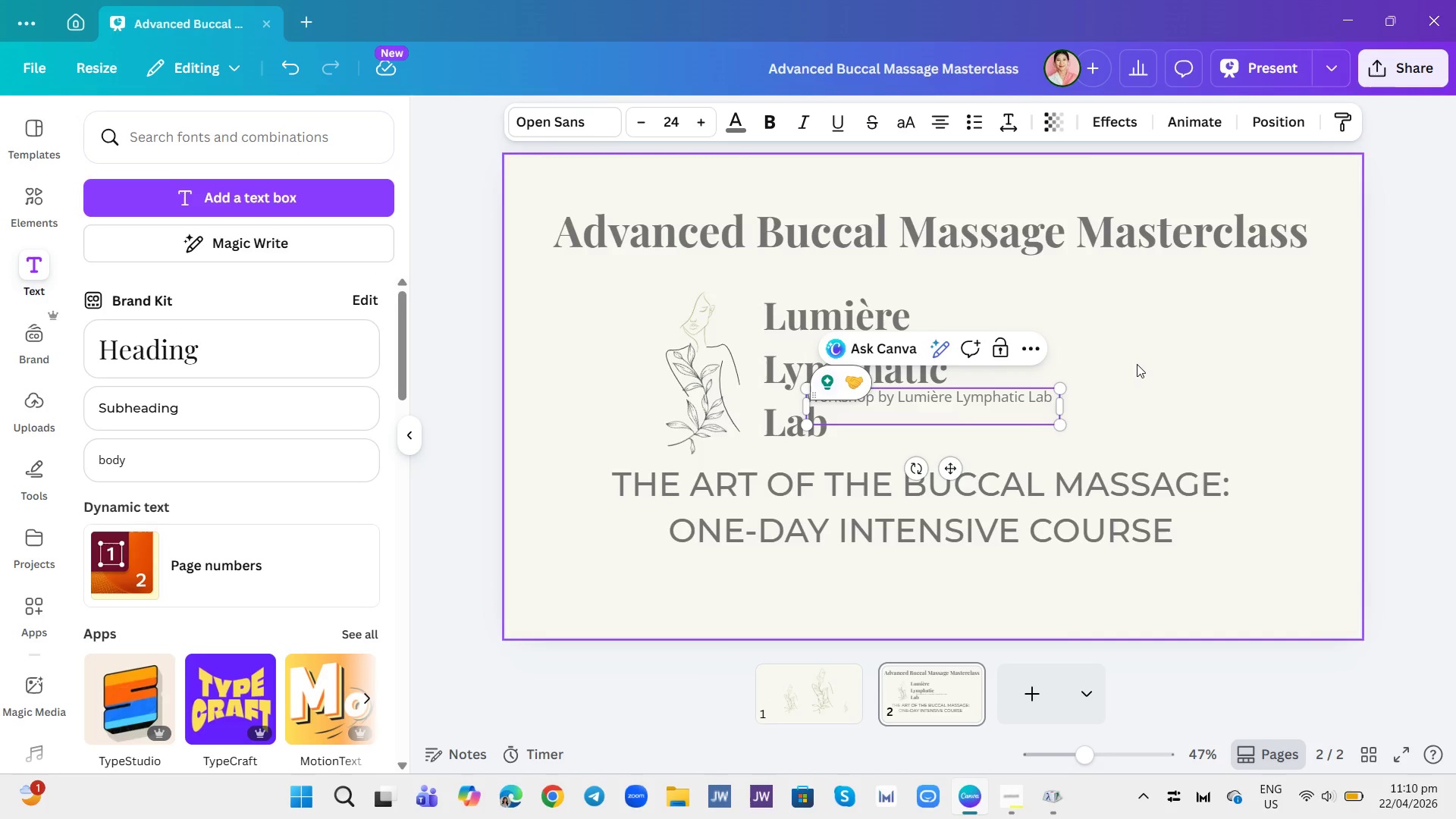 
key(Control+ControlLeft)
 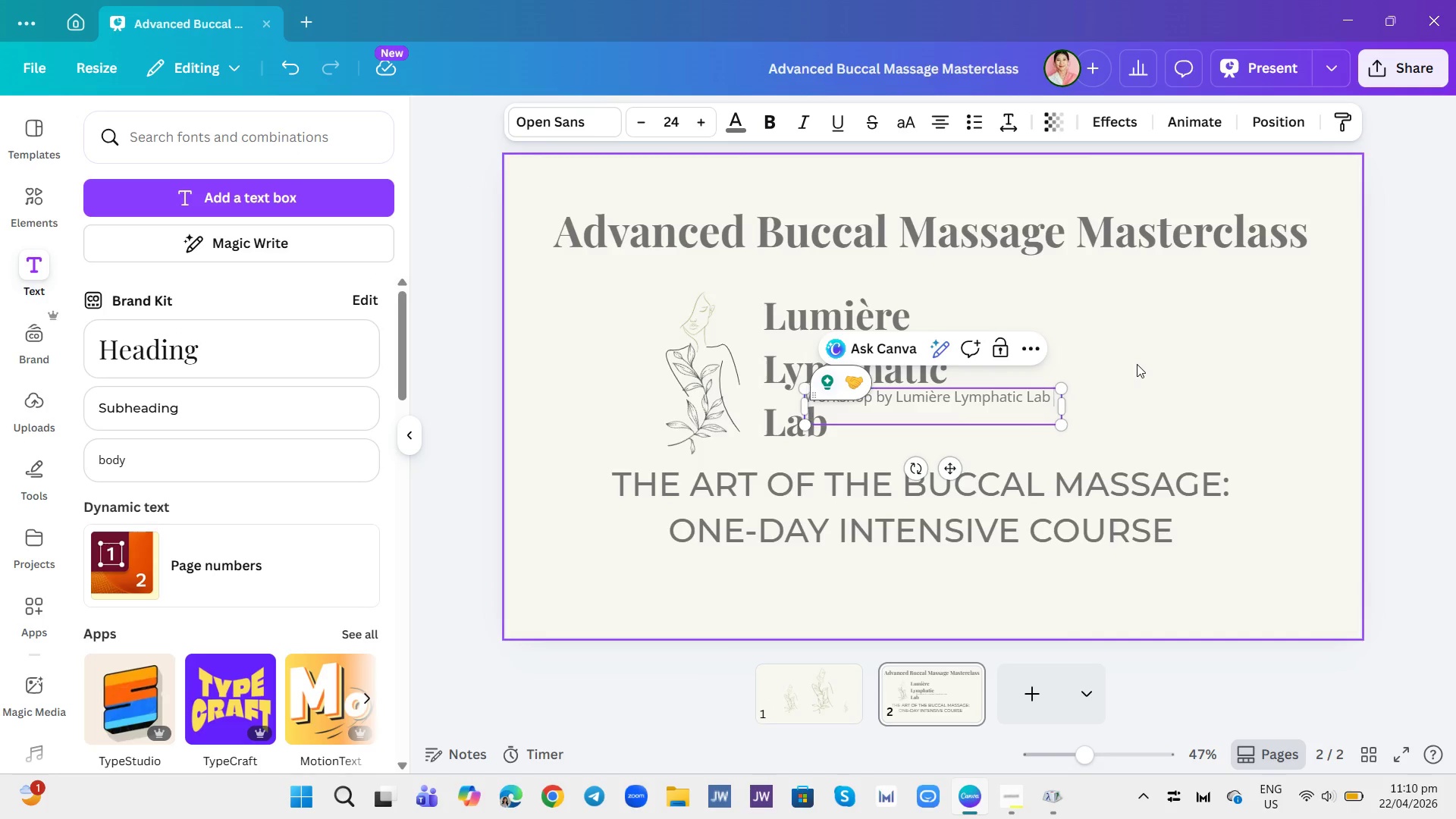 
key(Control+V)
 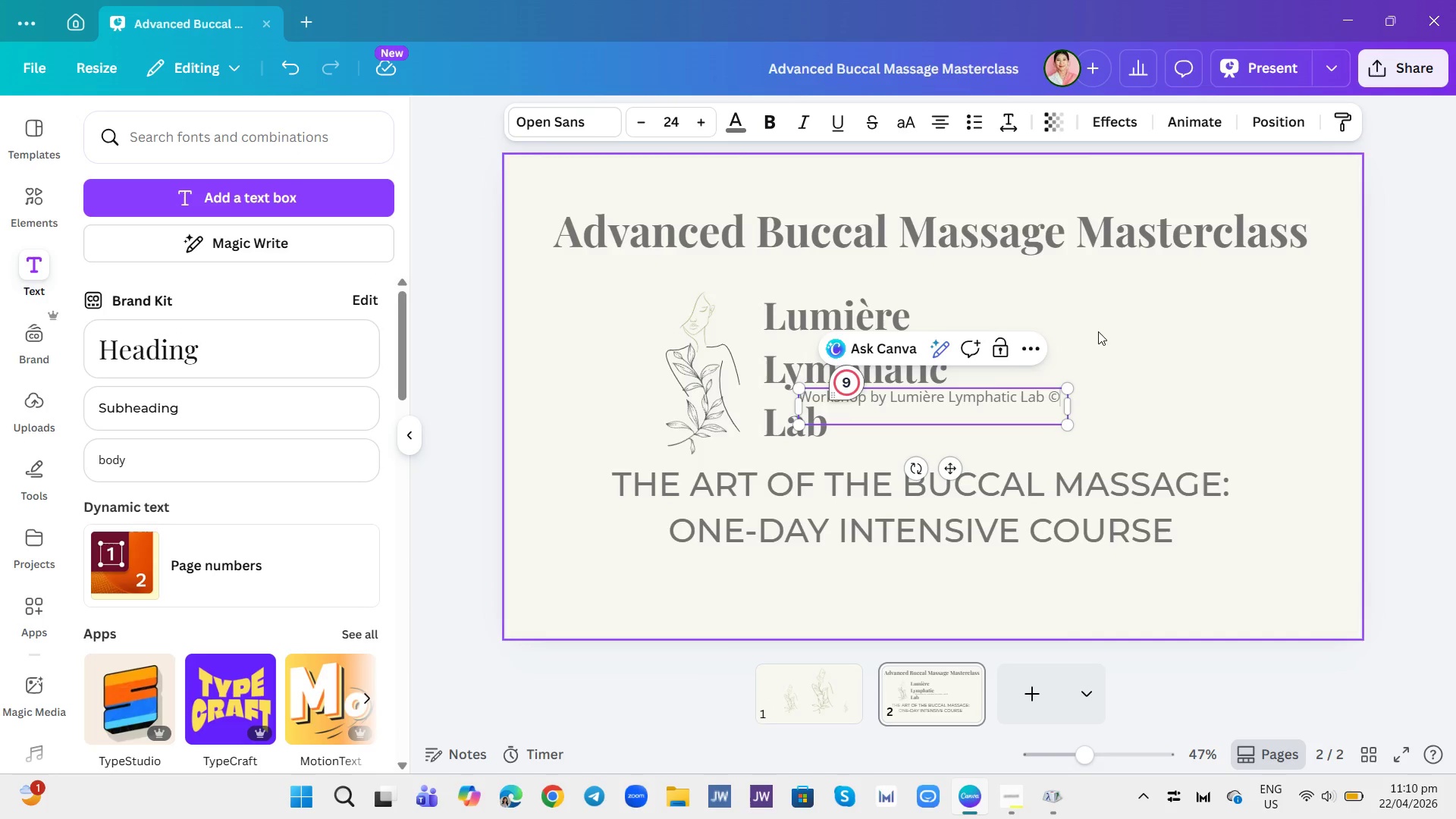 
left_click([675, 118])
 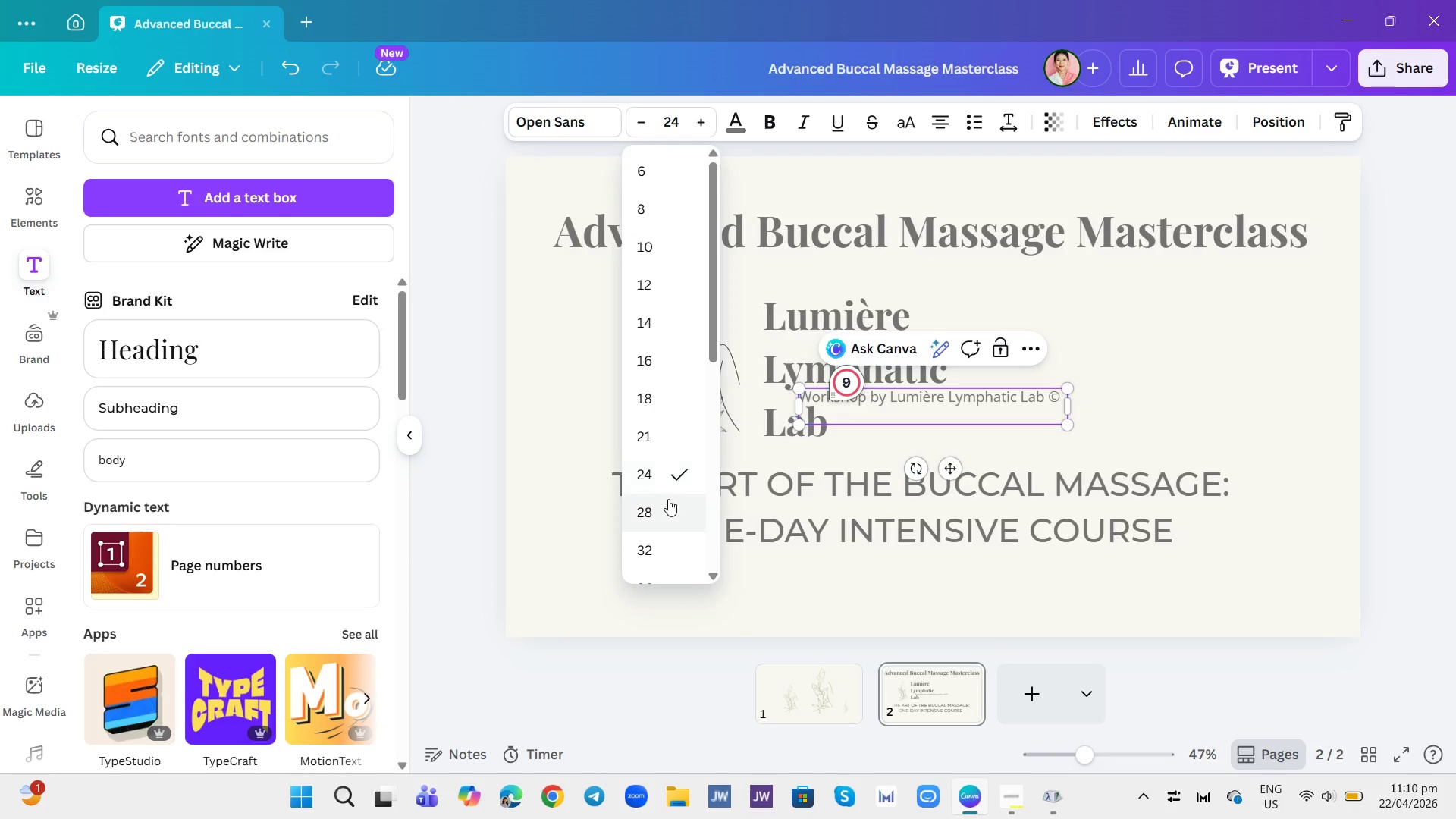 
left_click([658, 503])
 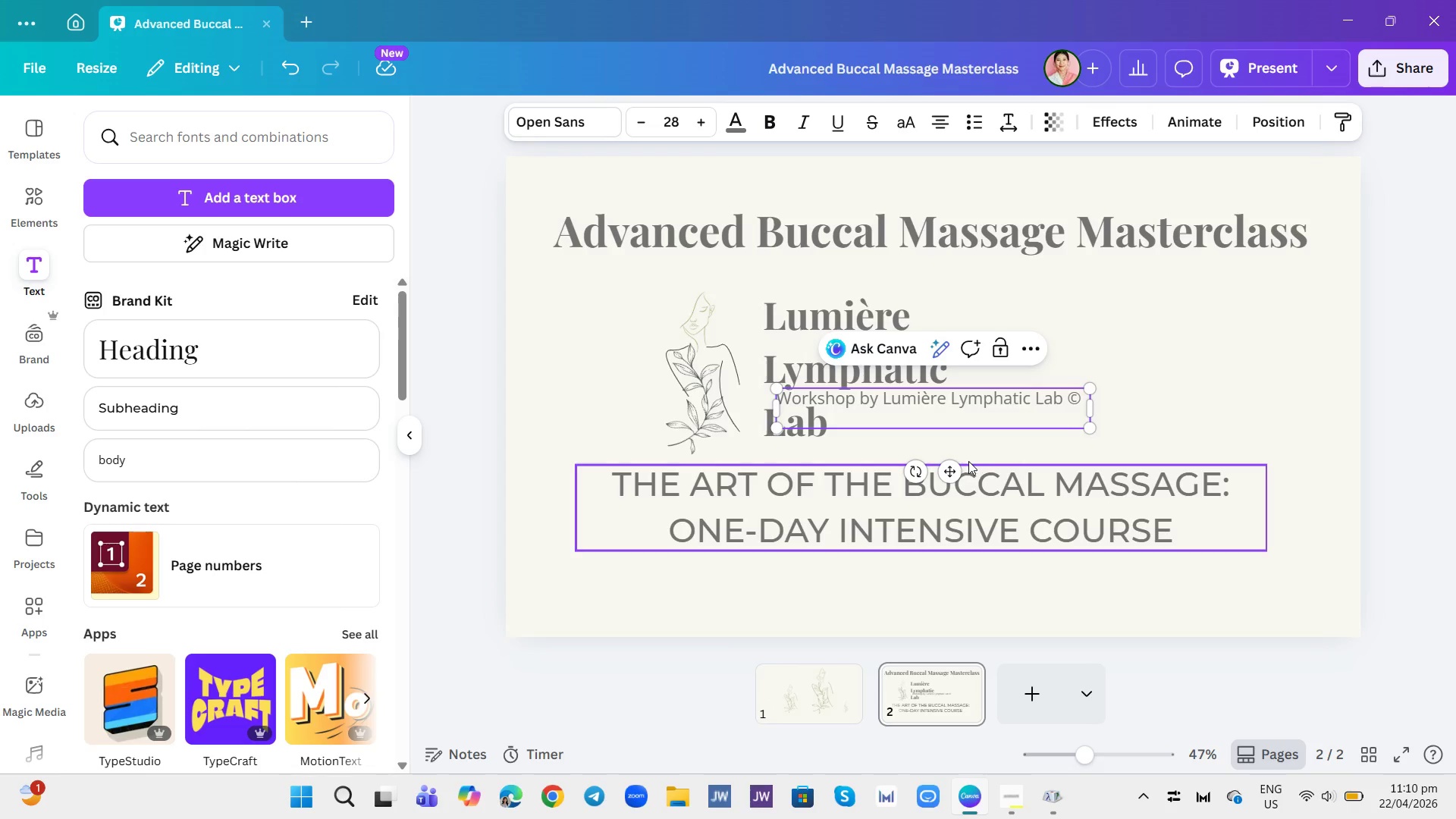 
left_click_drag(start_coordinate=[950, 470], to_coordinate=[939, 672])
 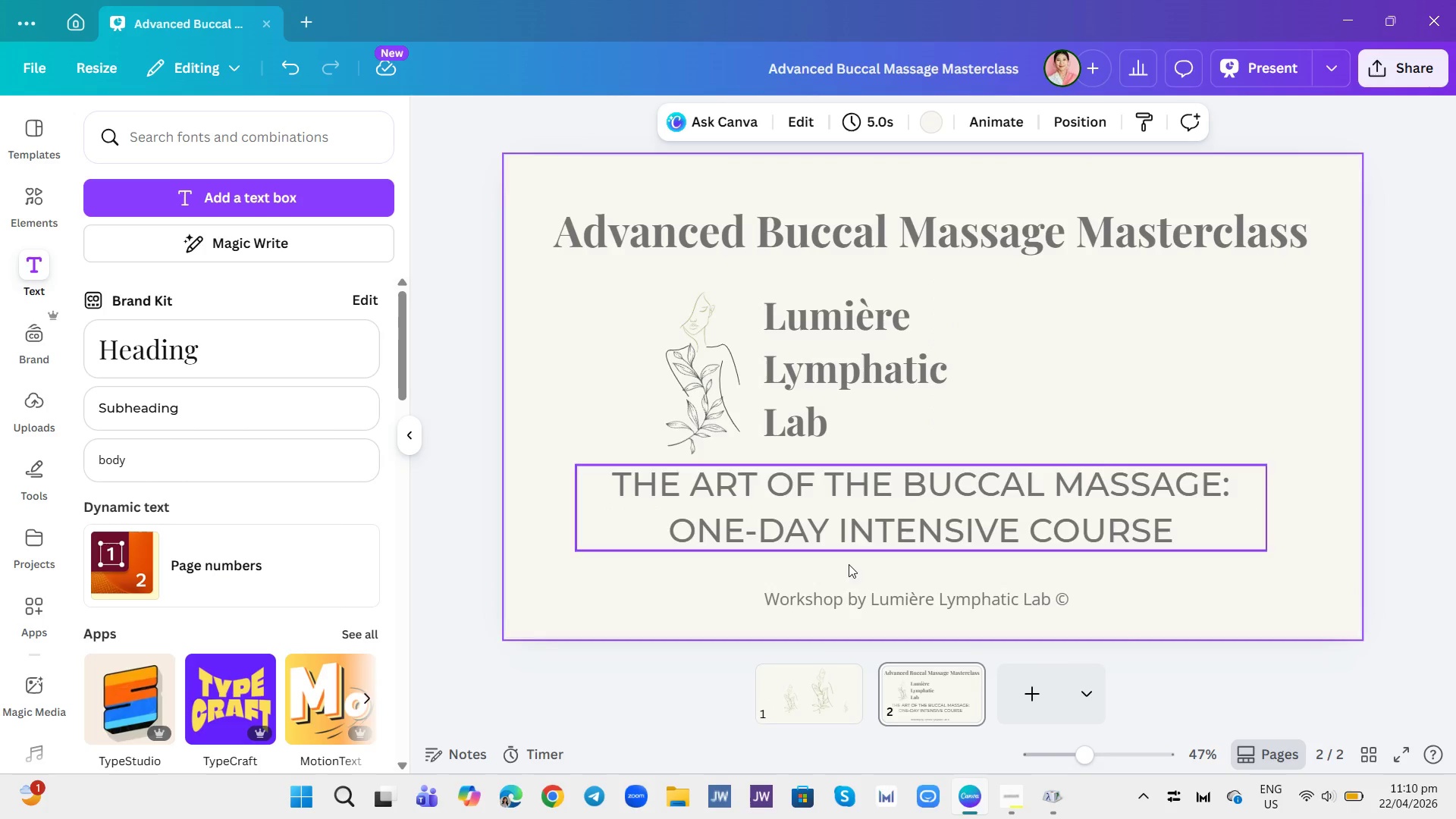 
left_click([25, 194])
 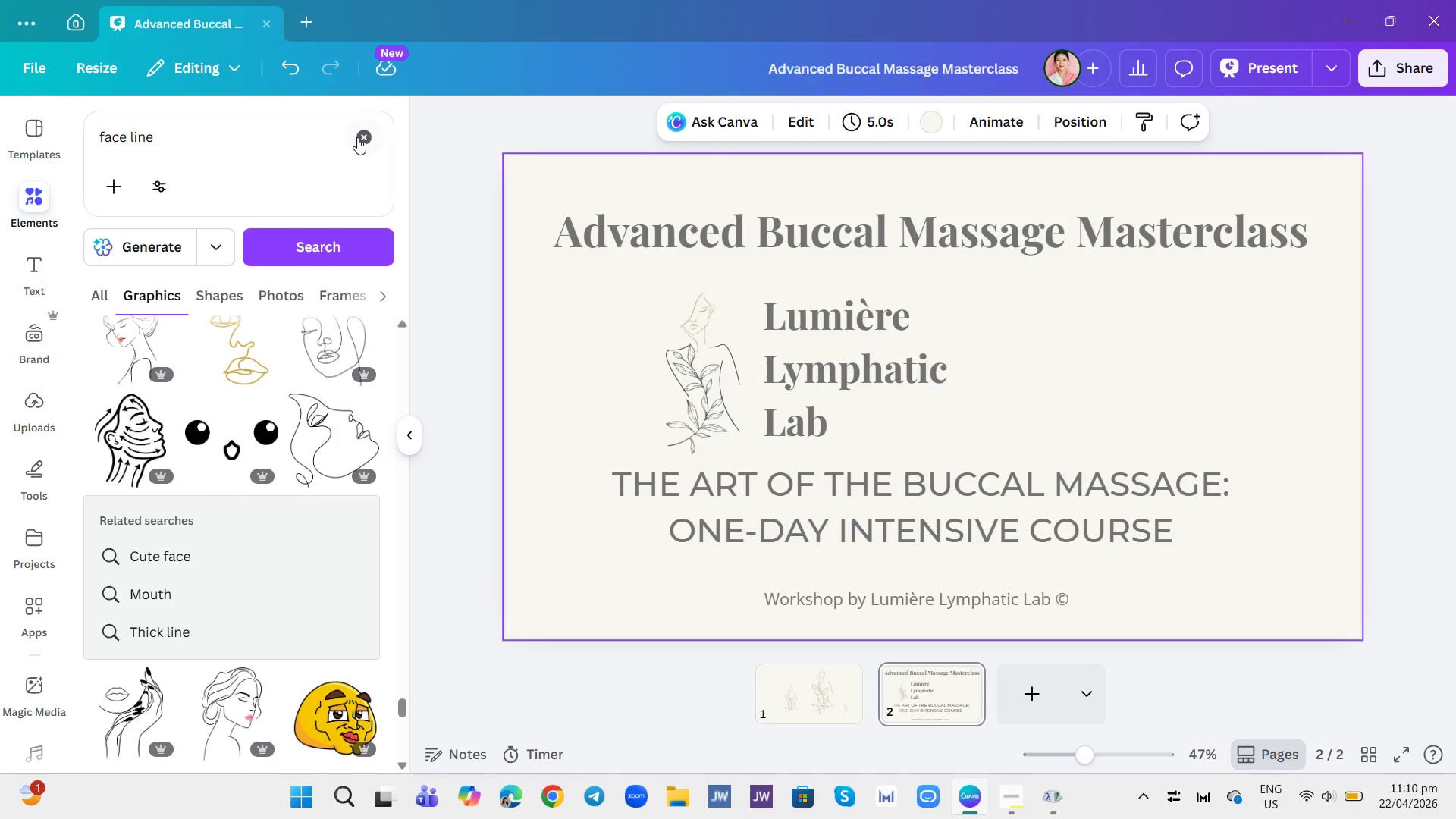 
double_click([315, 125])
 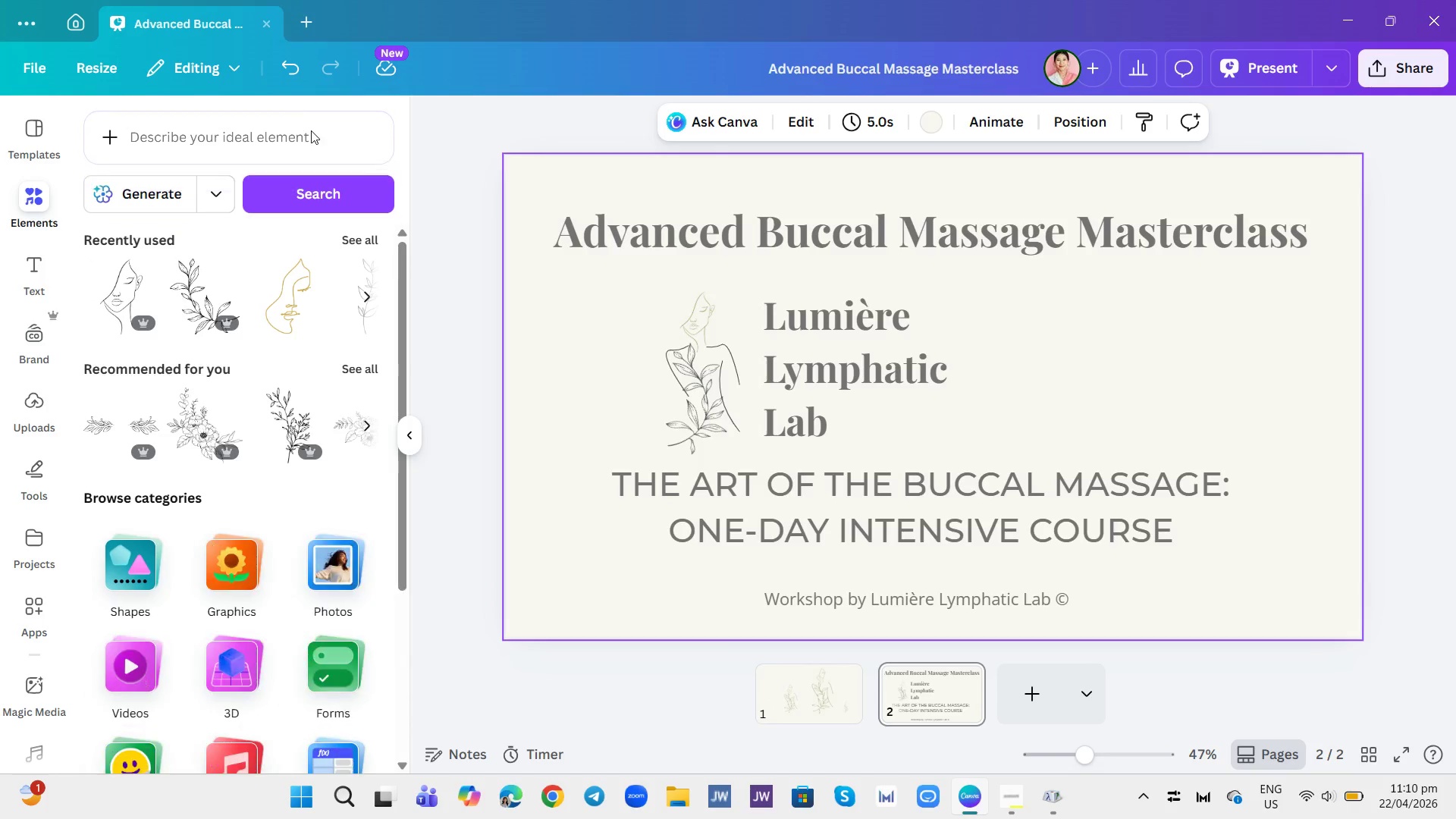 
left_click([311, 130])
 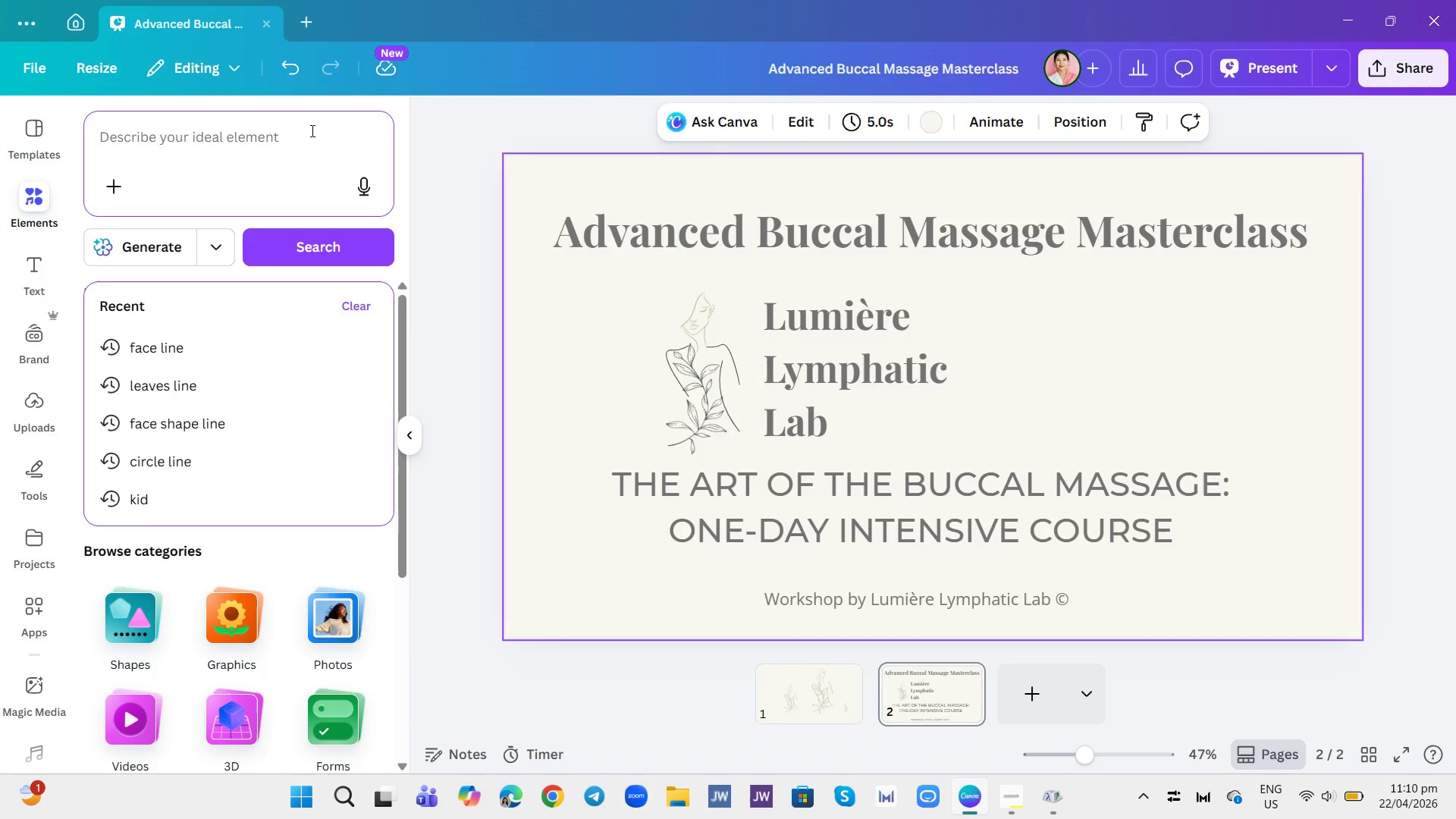 
type(fra)
 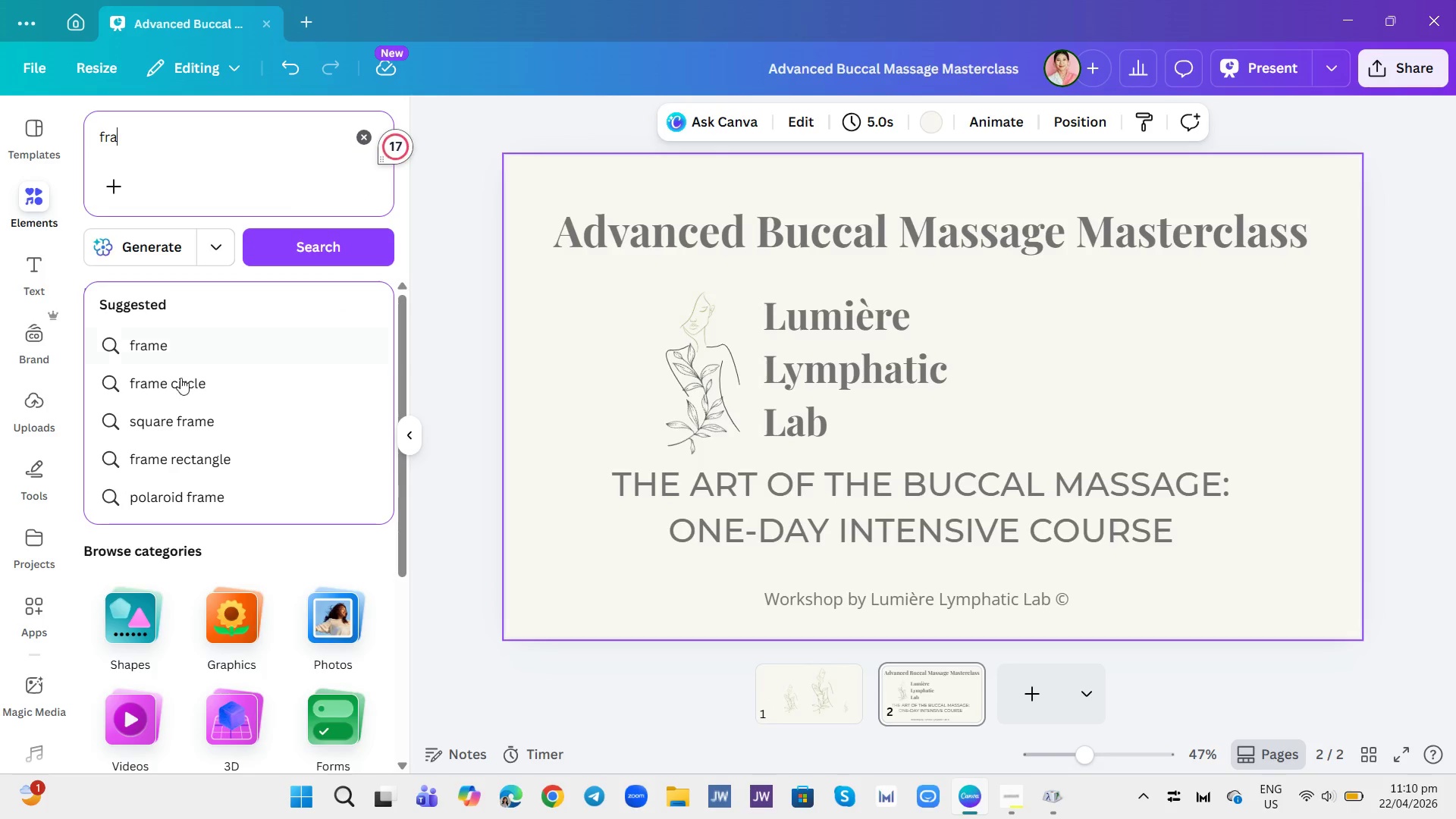 
left_click([189, 338])
 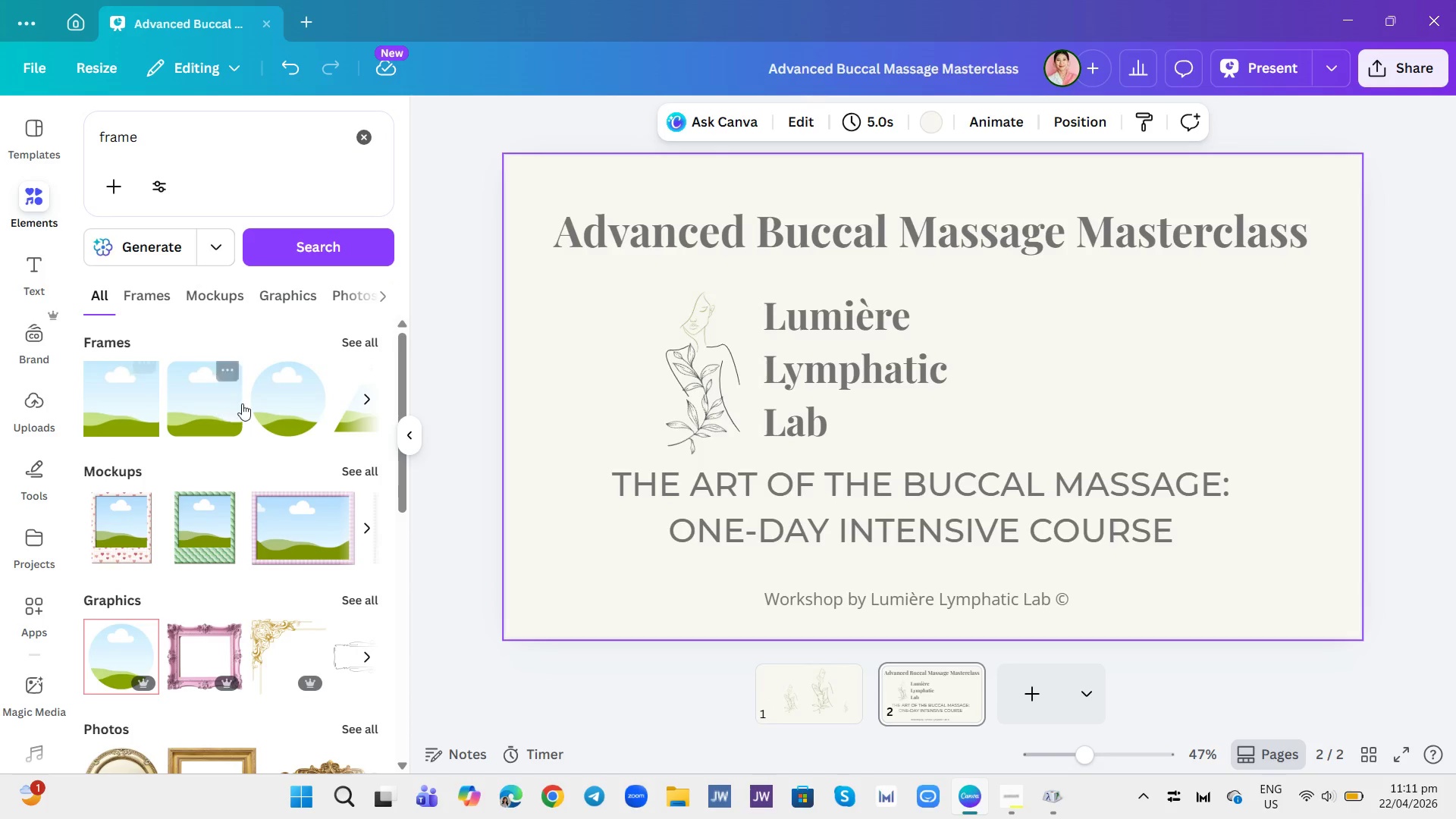 
left_click([361, 340])
 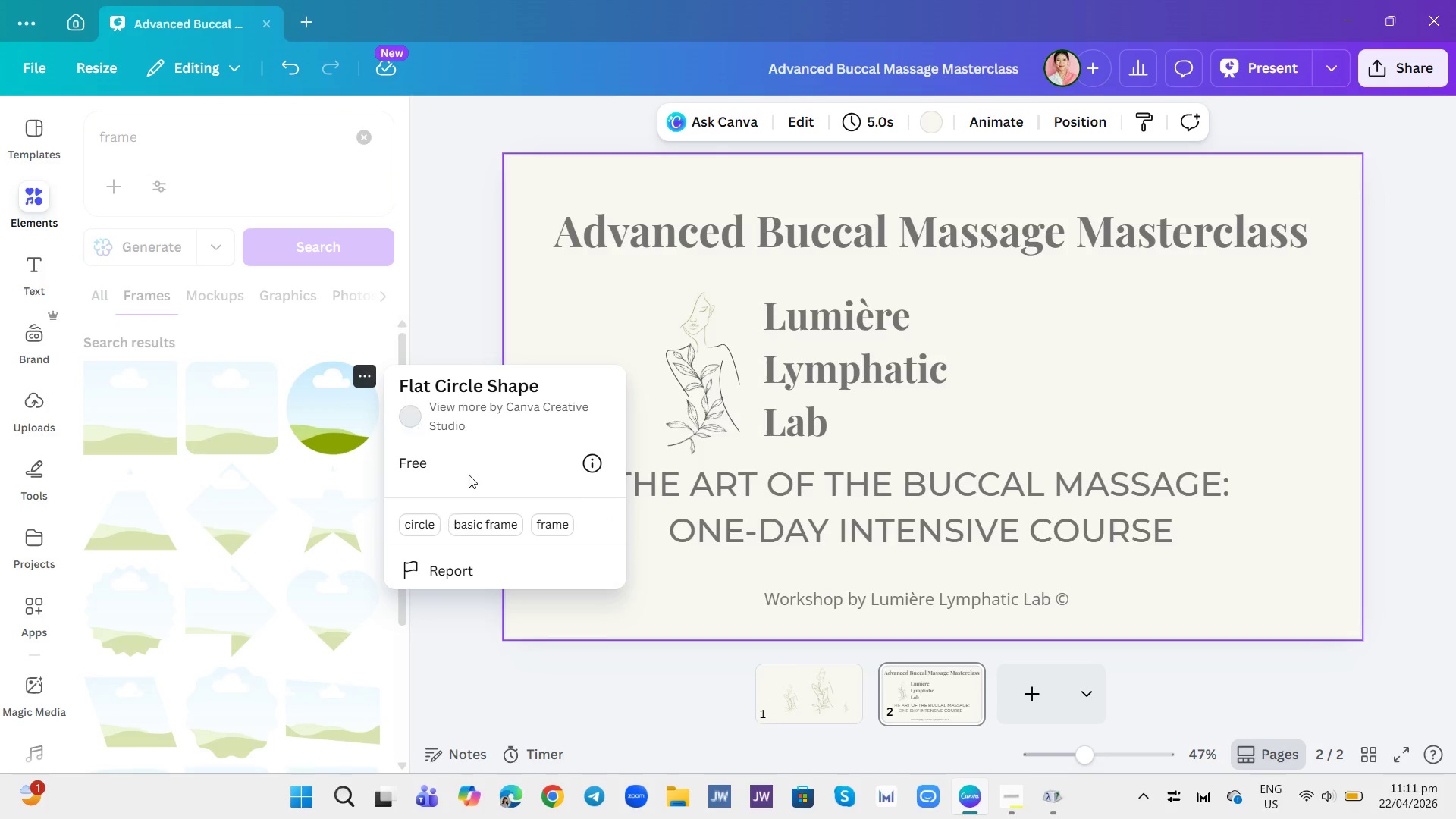 
left_click([339, 513])
 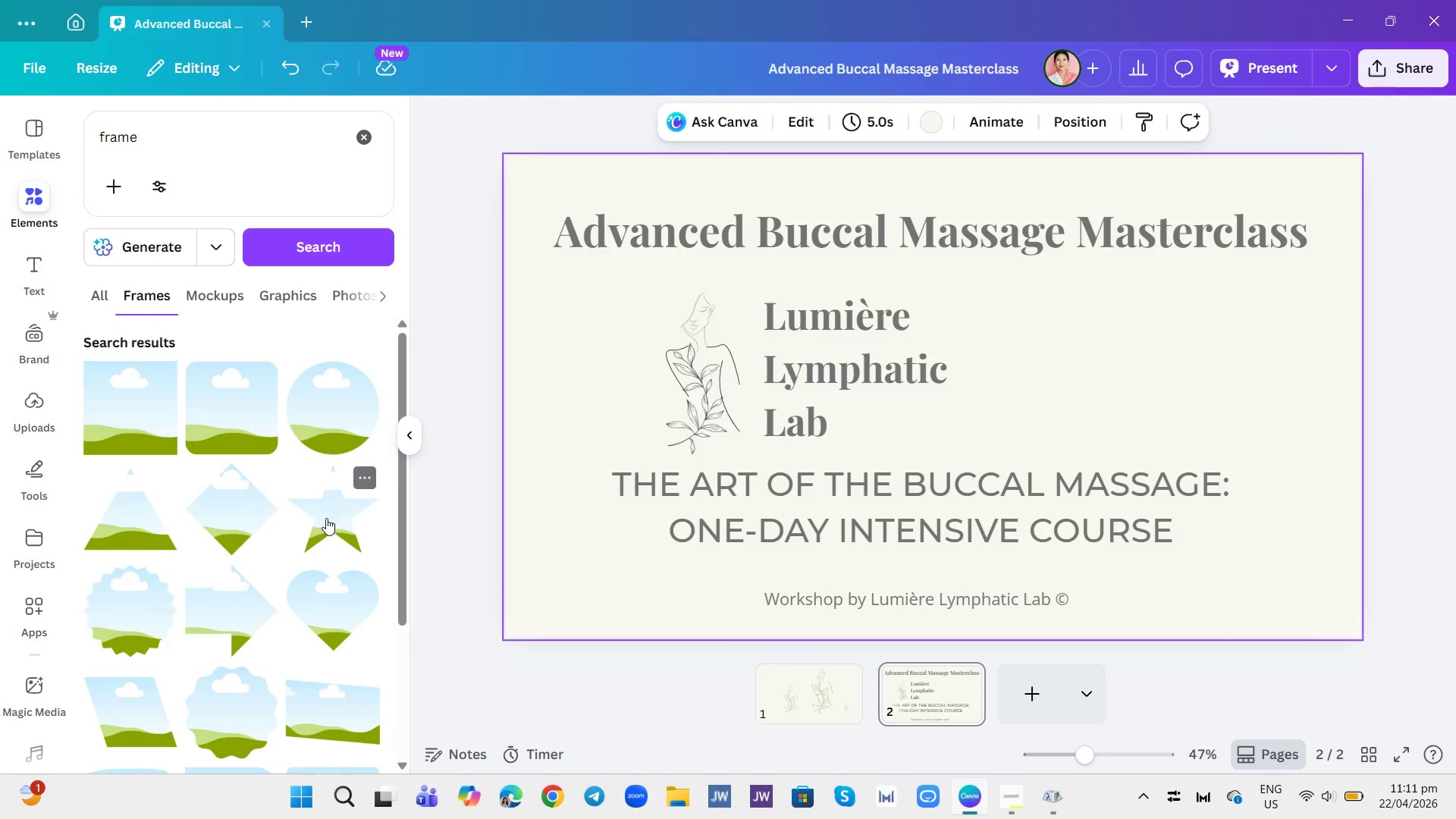 
scroll: coordinate [325, 522], scroll_direction: down, amount: 5.0
 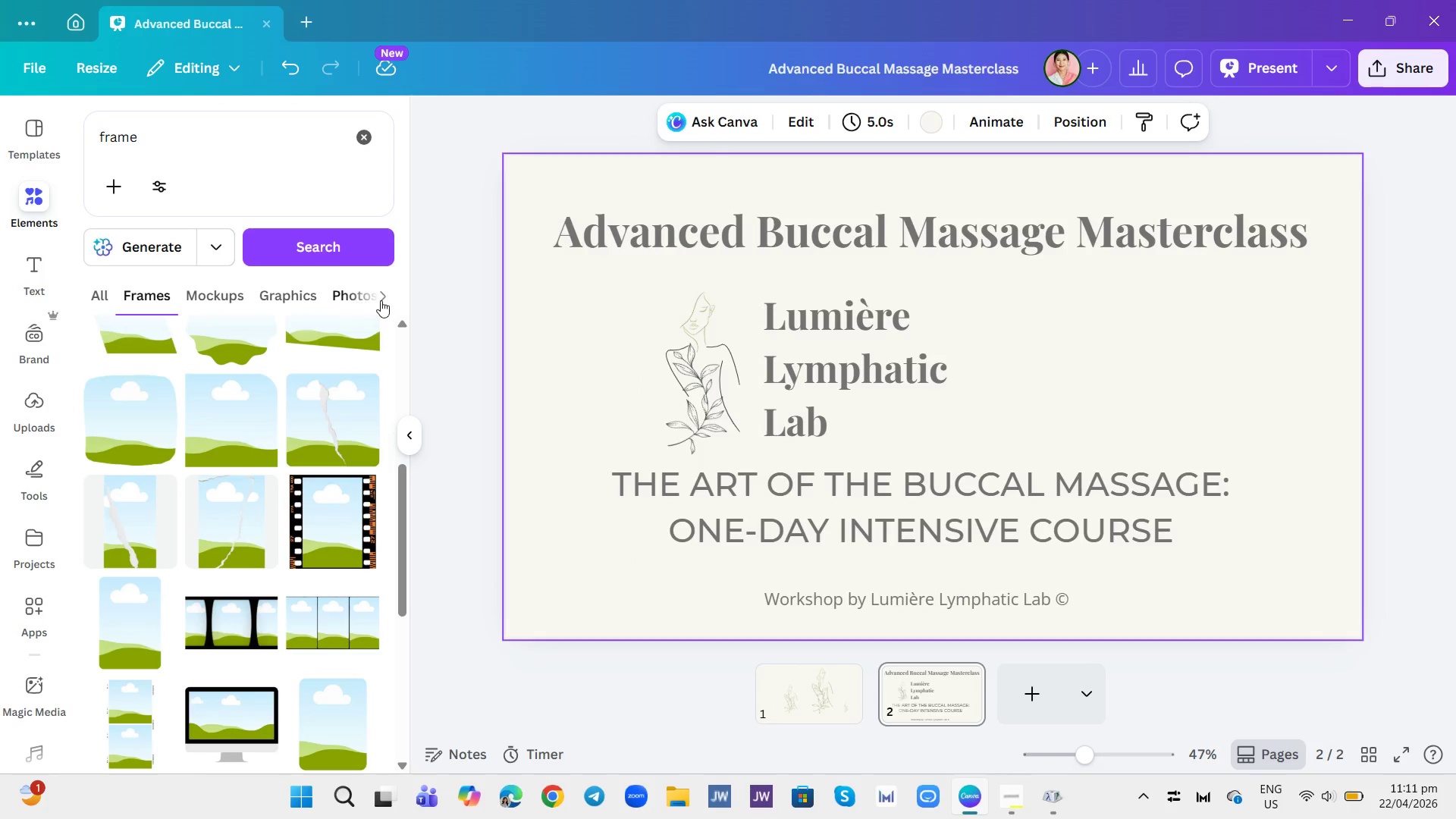 
left_click([383, 300])
 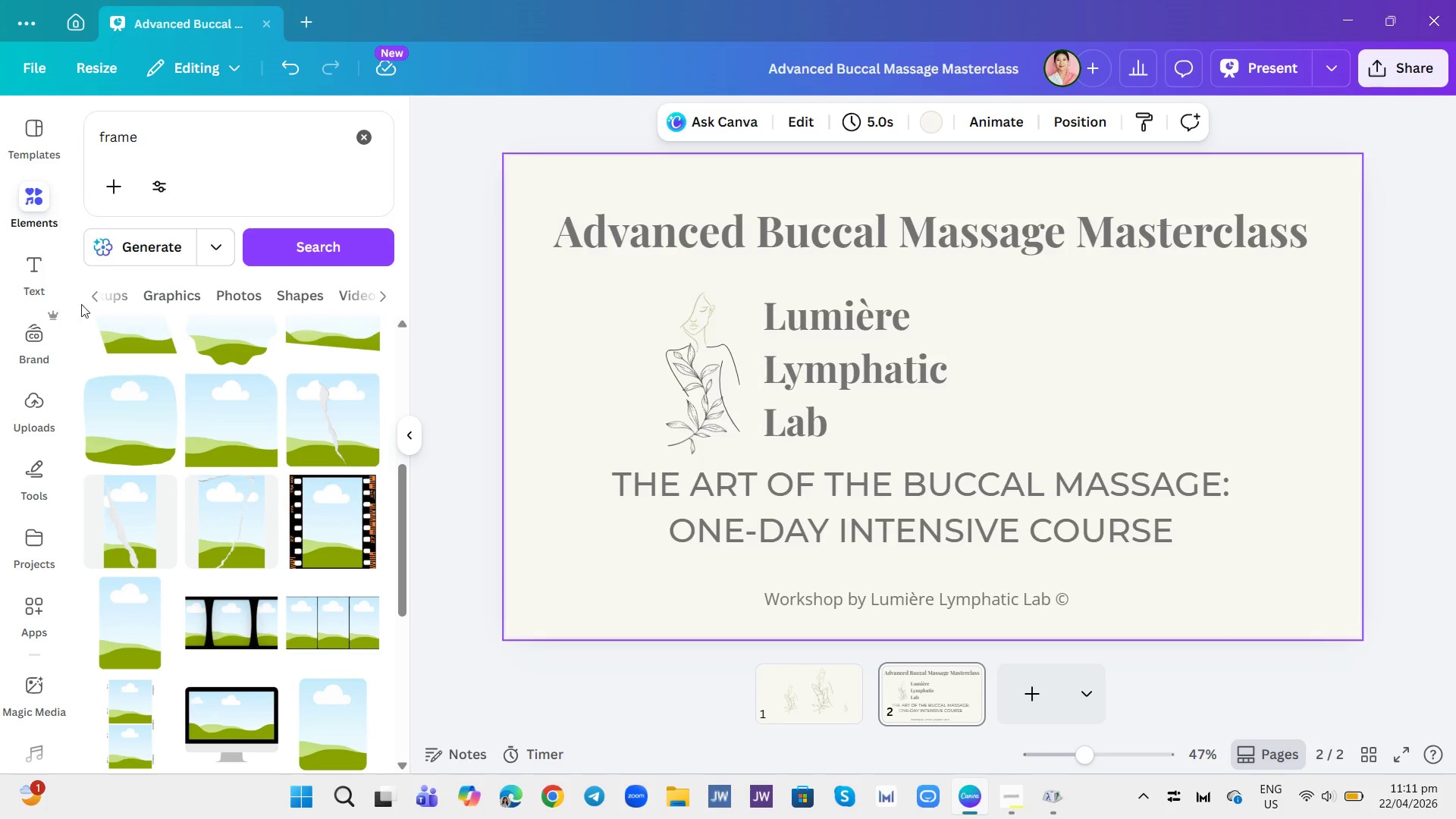 
left_click([97, 297])
 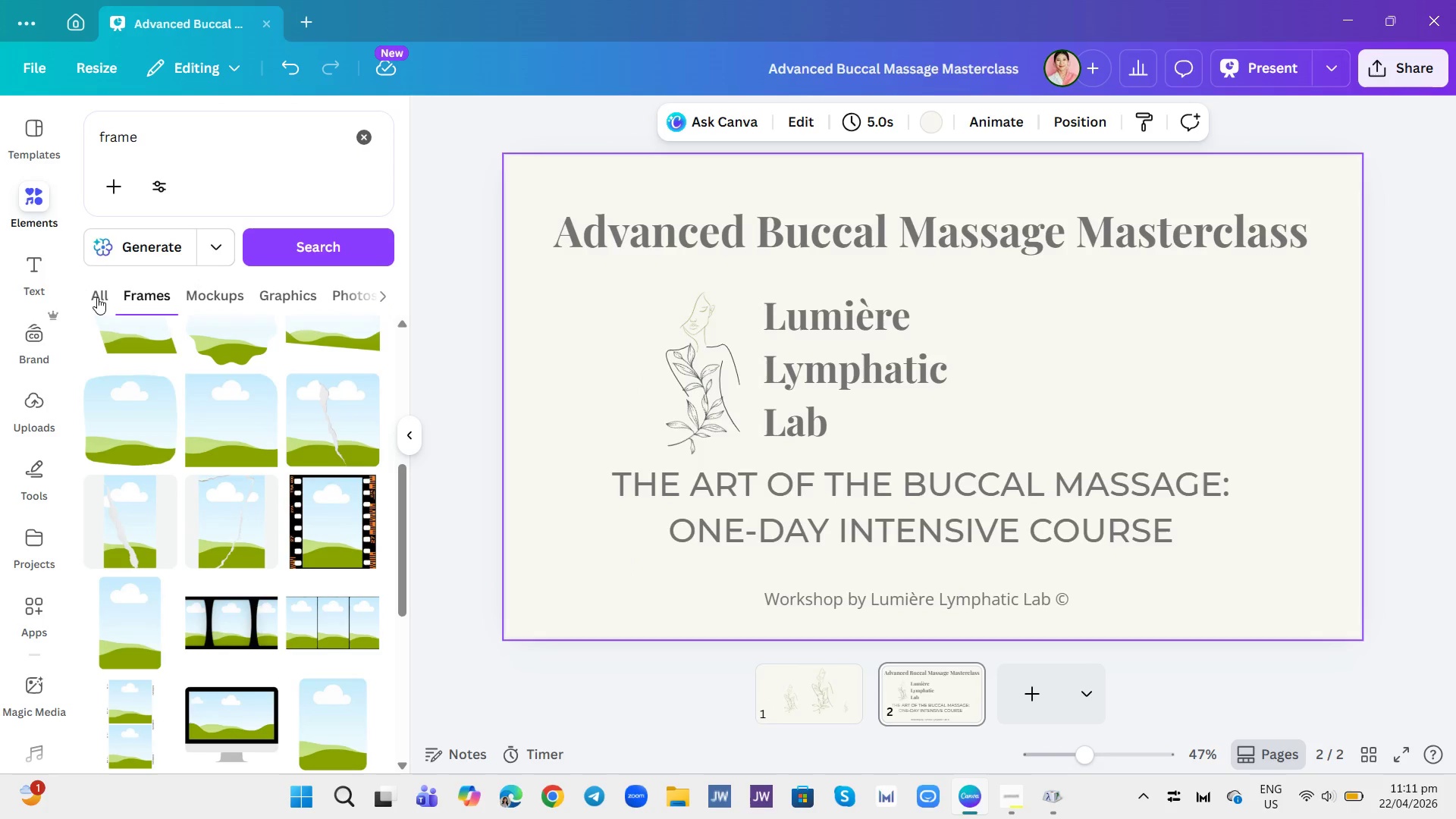 
scroll: coordinate [226, 513], scroll_direction: down, amount: 12.0
 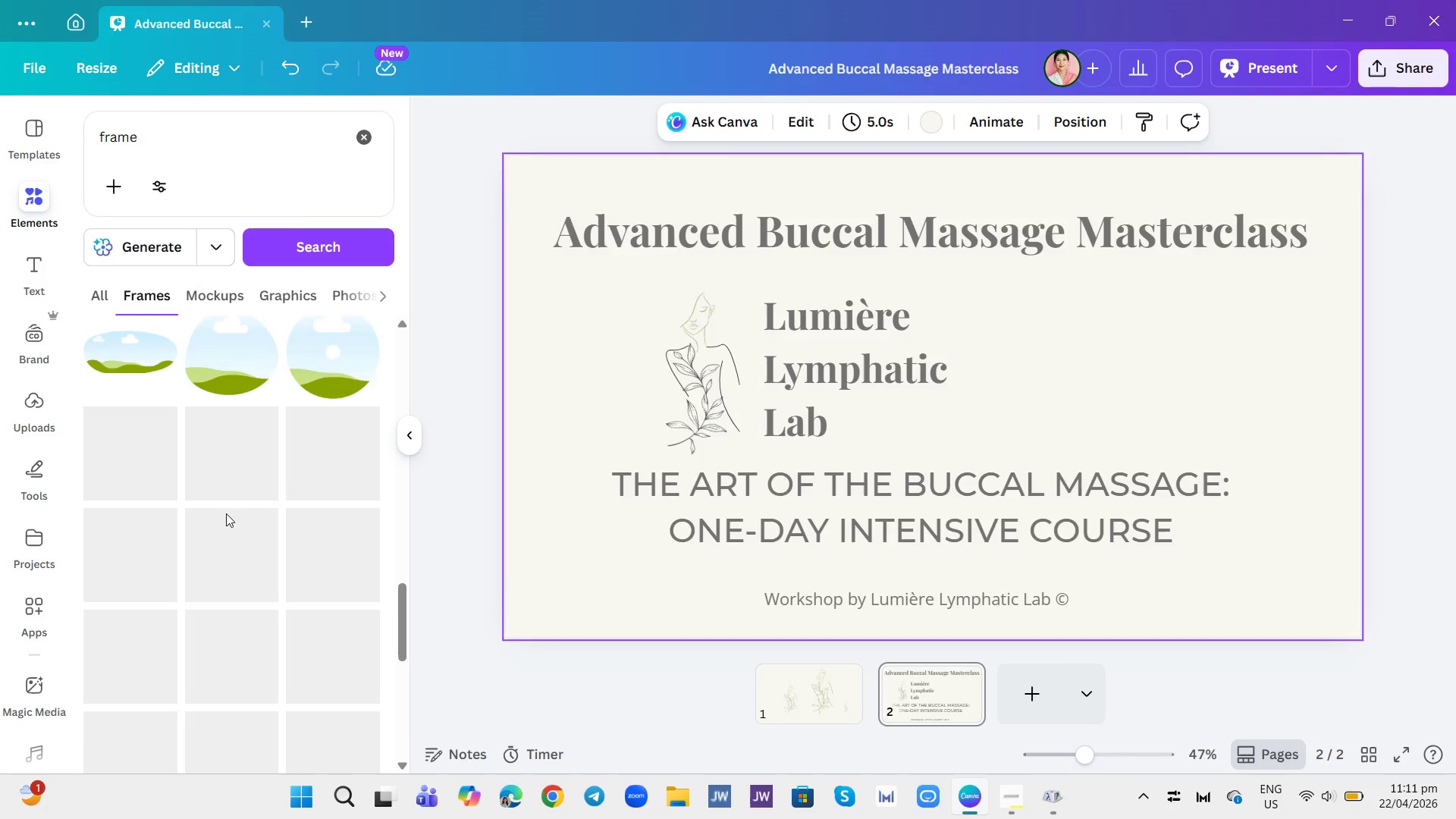 
scroll: coordinate [226, 513], scroll_direction: up, amount: 2.0
 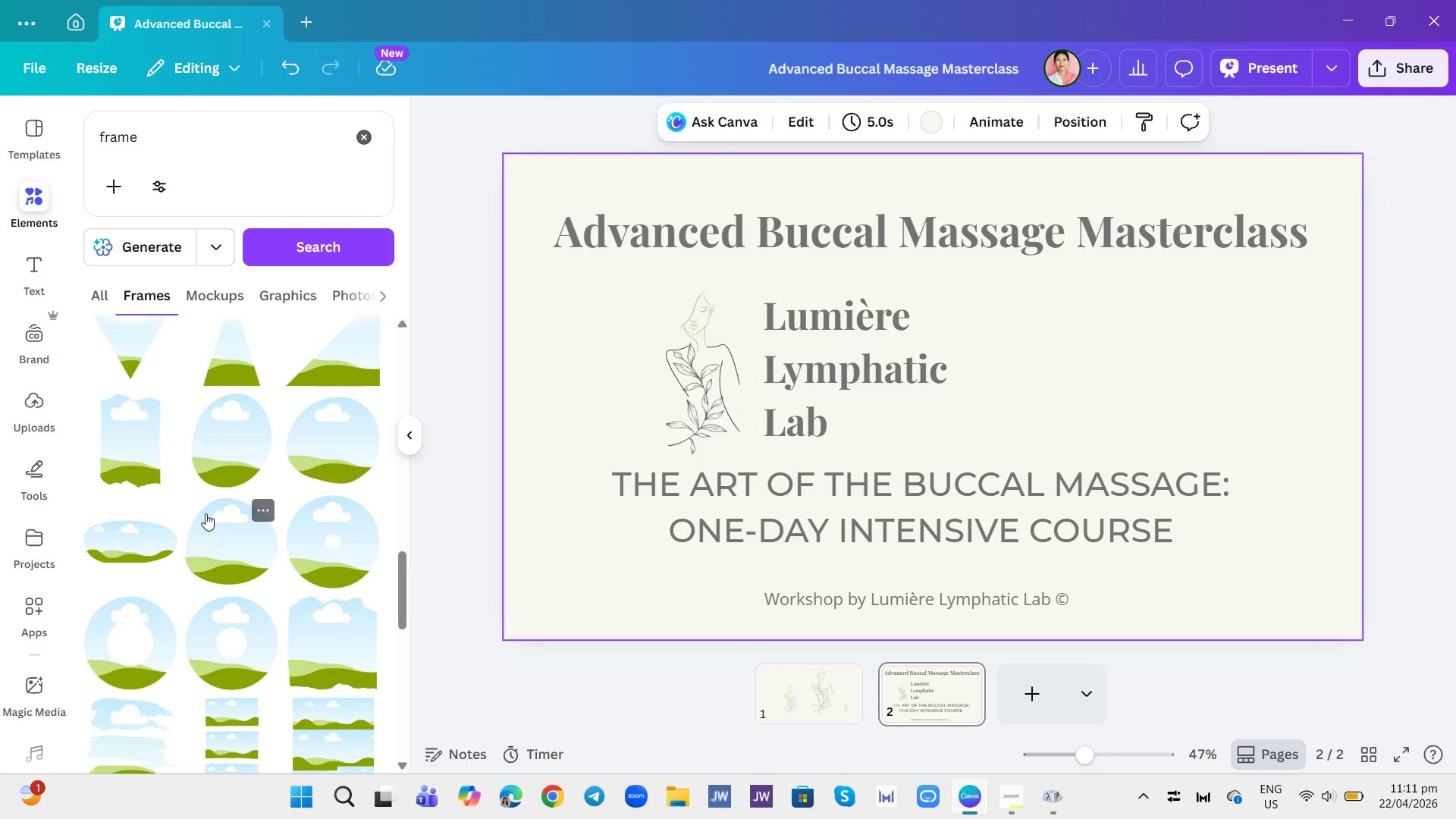 
scroll: coordinate [206, 513], scroll_direction: down, amount: 2.0
 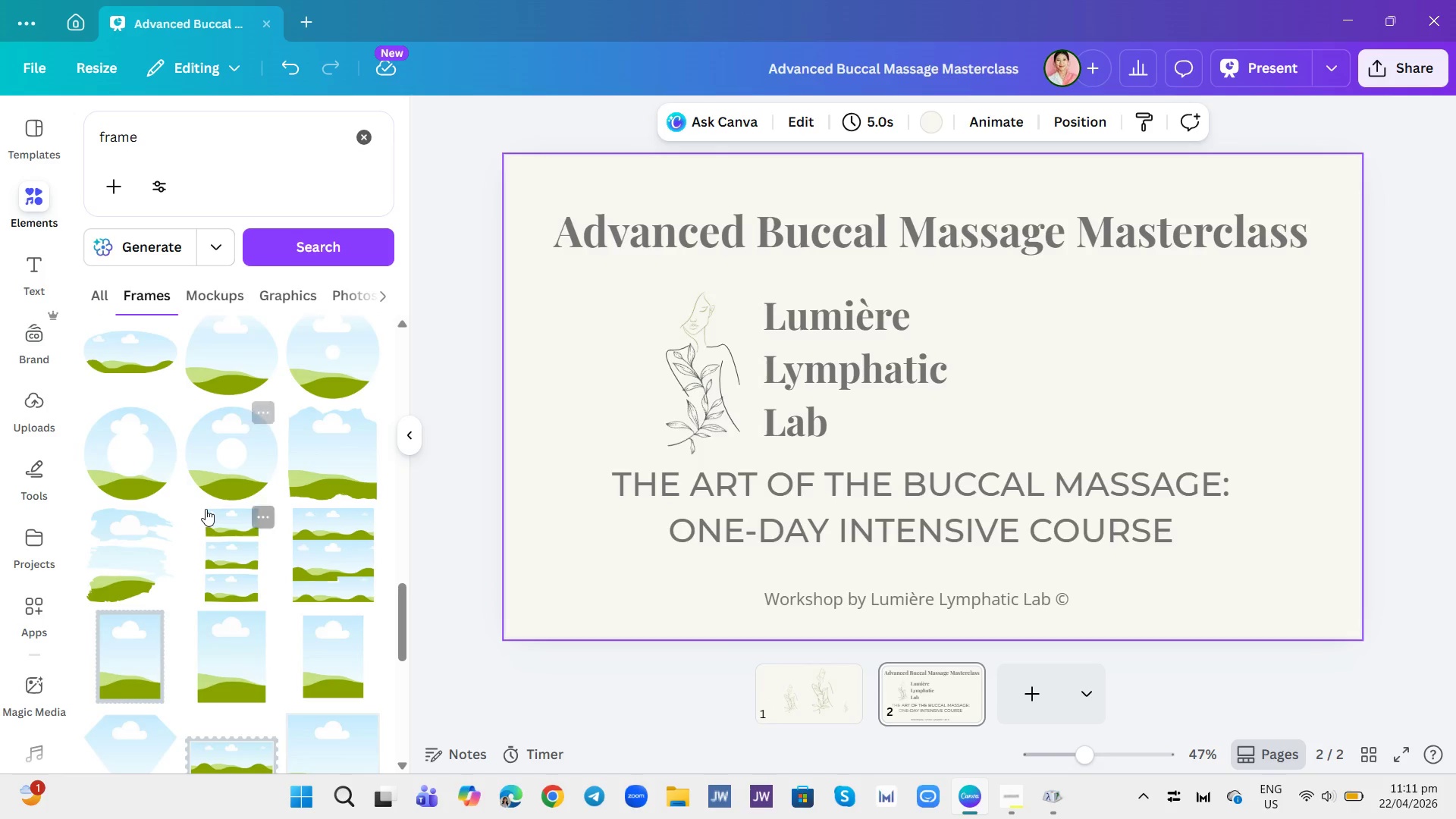 
scroll: coordinate [206, 509], scroll_direction: up, amount: 1.0
 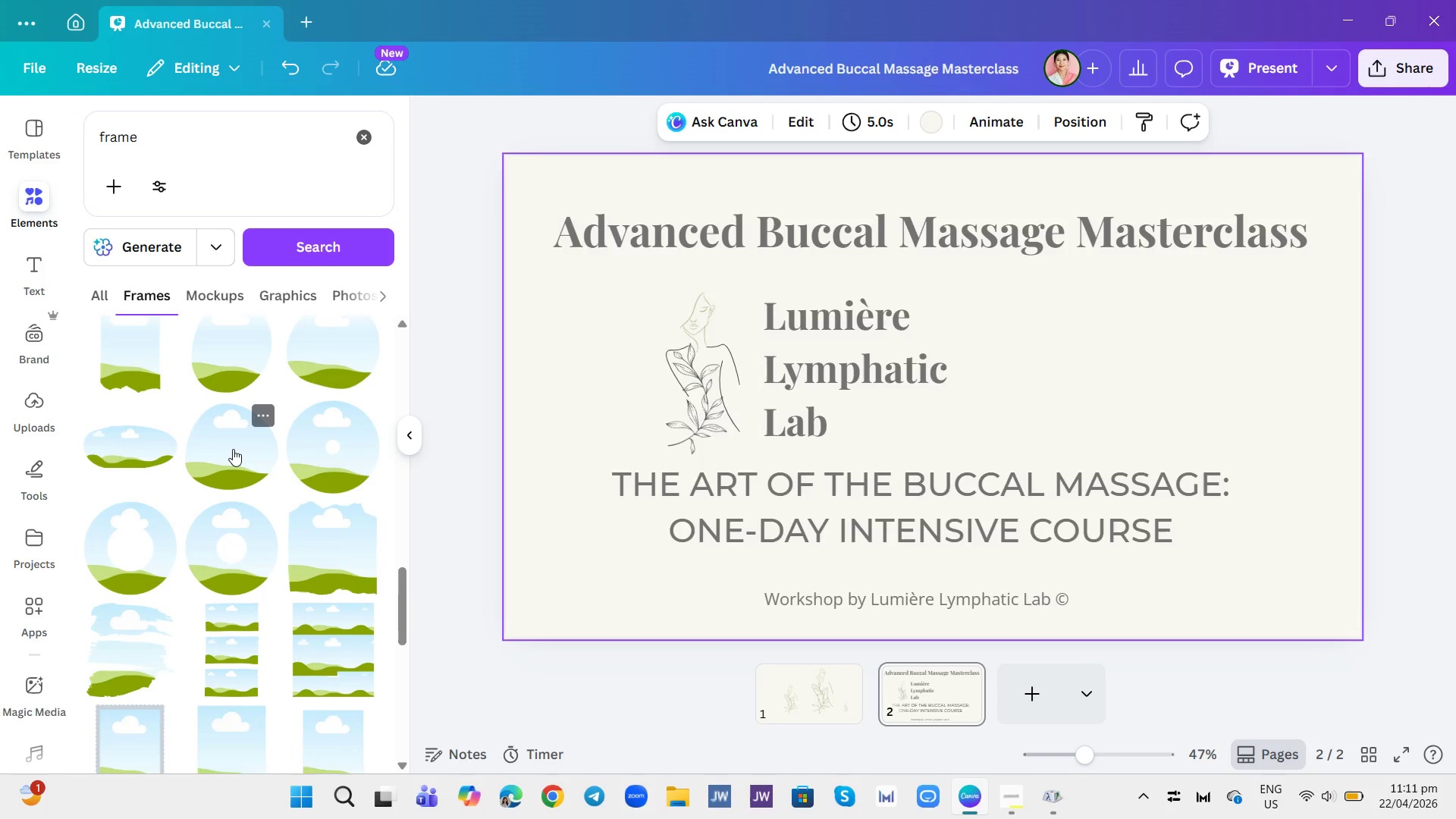 
left_click([233, 449])
 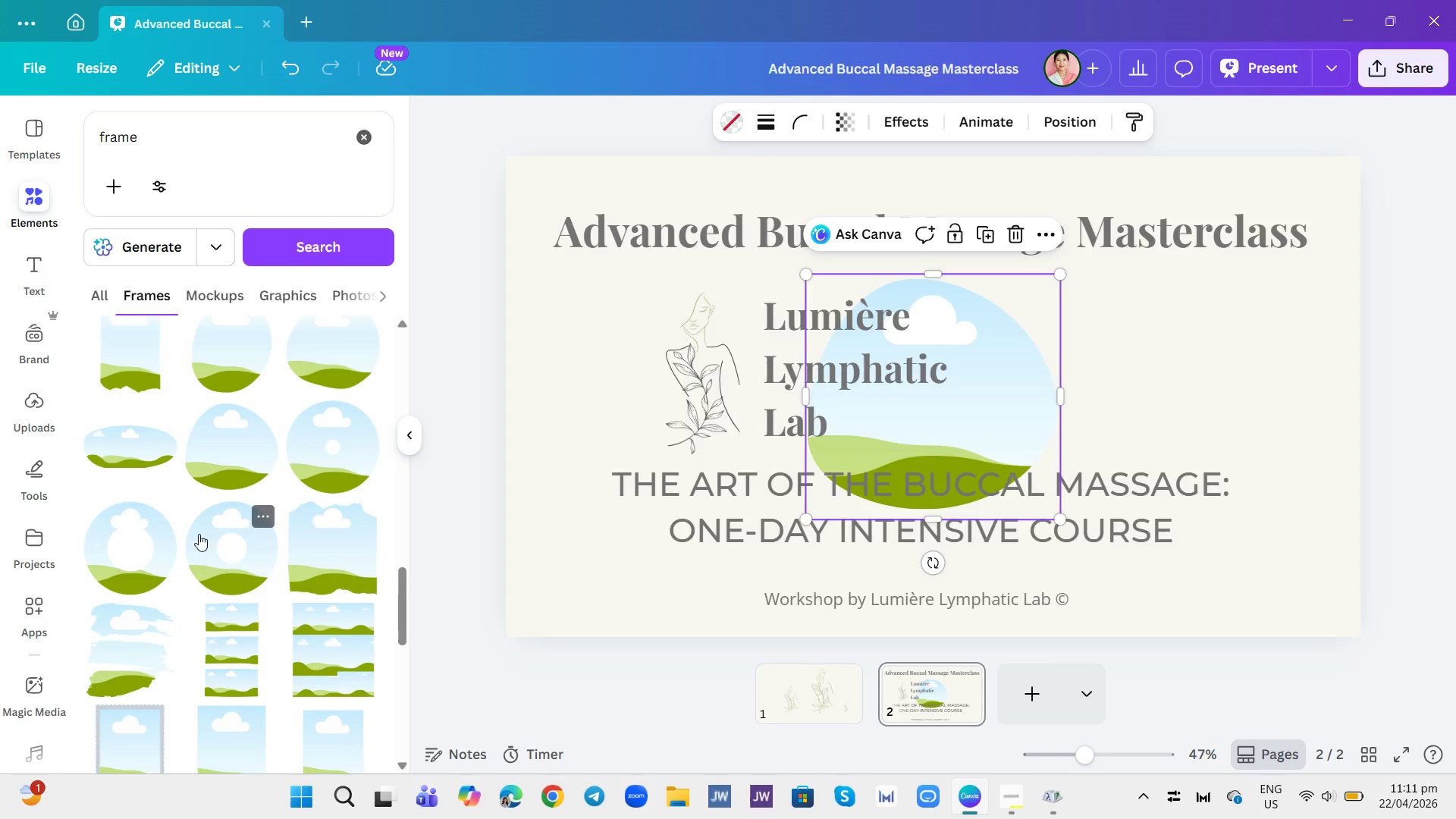 
scroll: coordinate [209, 519], scroll_direction: down, amount: 2.0
 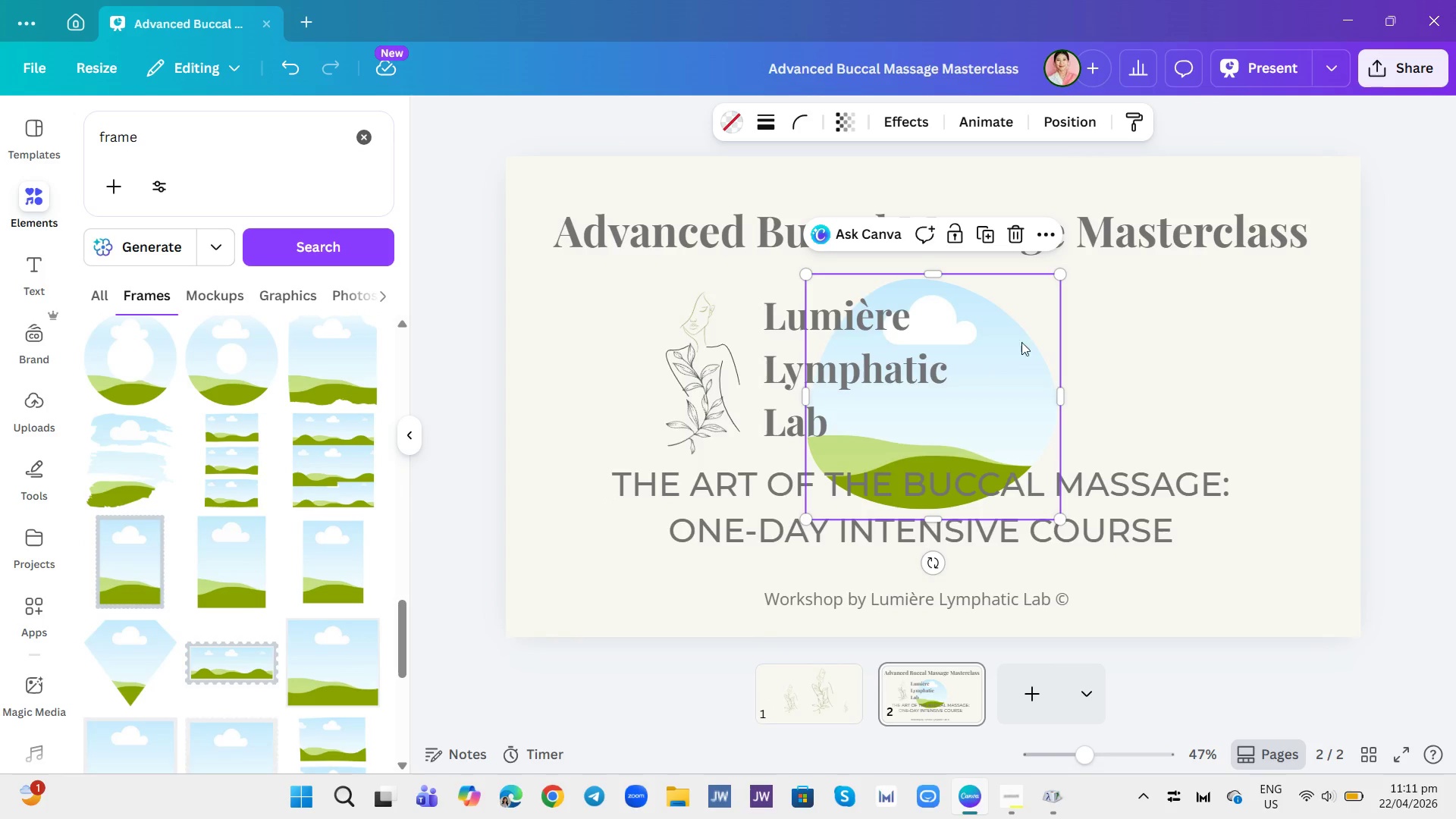 
left_click_drag(start_coordinate=[981, 358], to_coordinate=[1172, 337])
 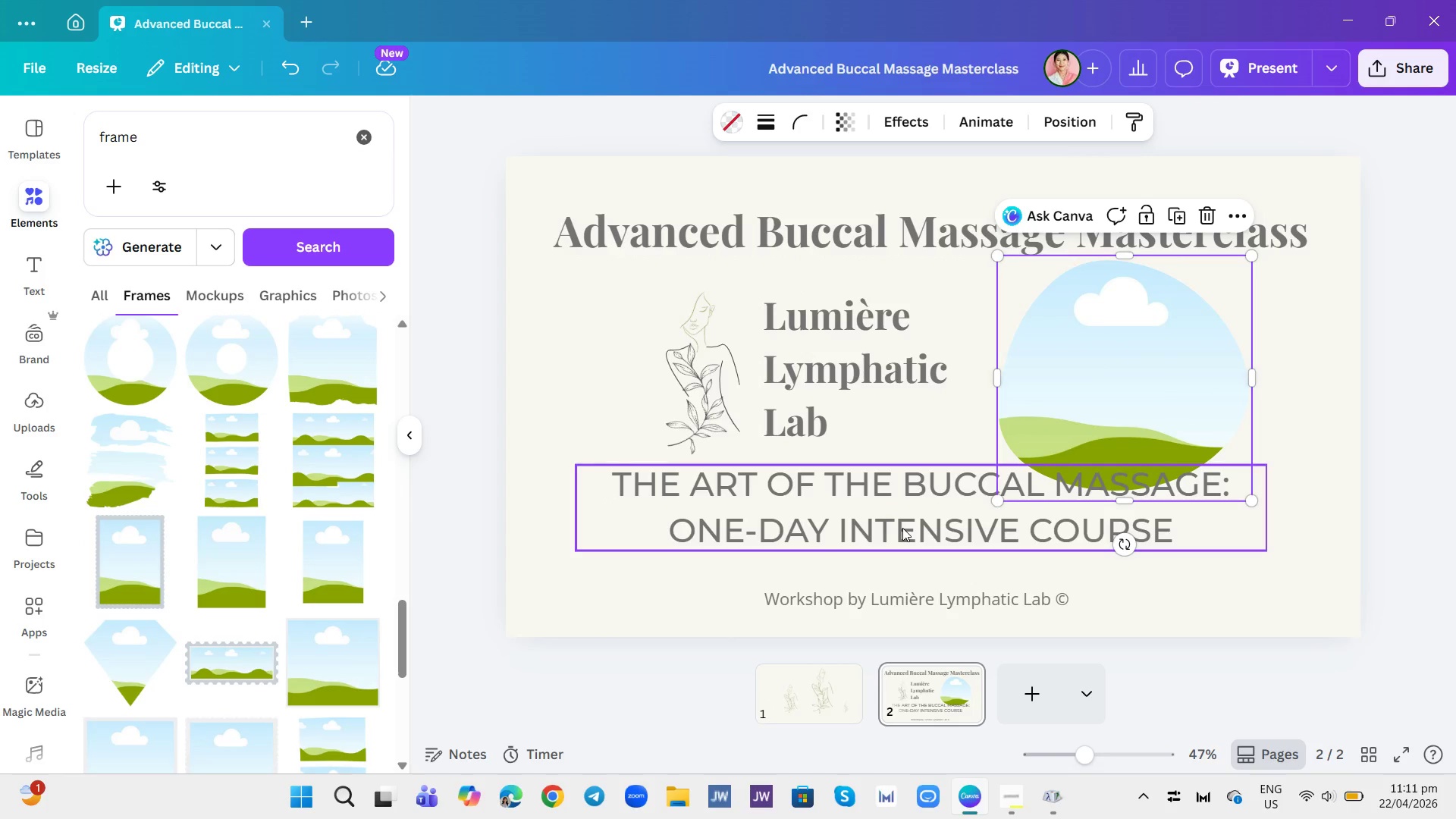 
left_click_drag(start_coordinate=[902, 528], to_coordinate=[877, 520])
 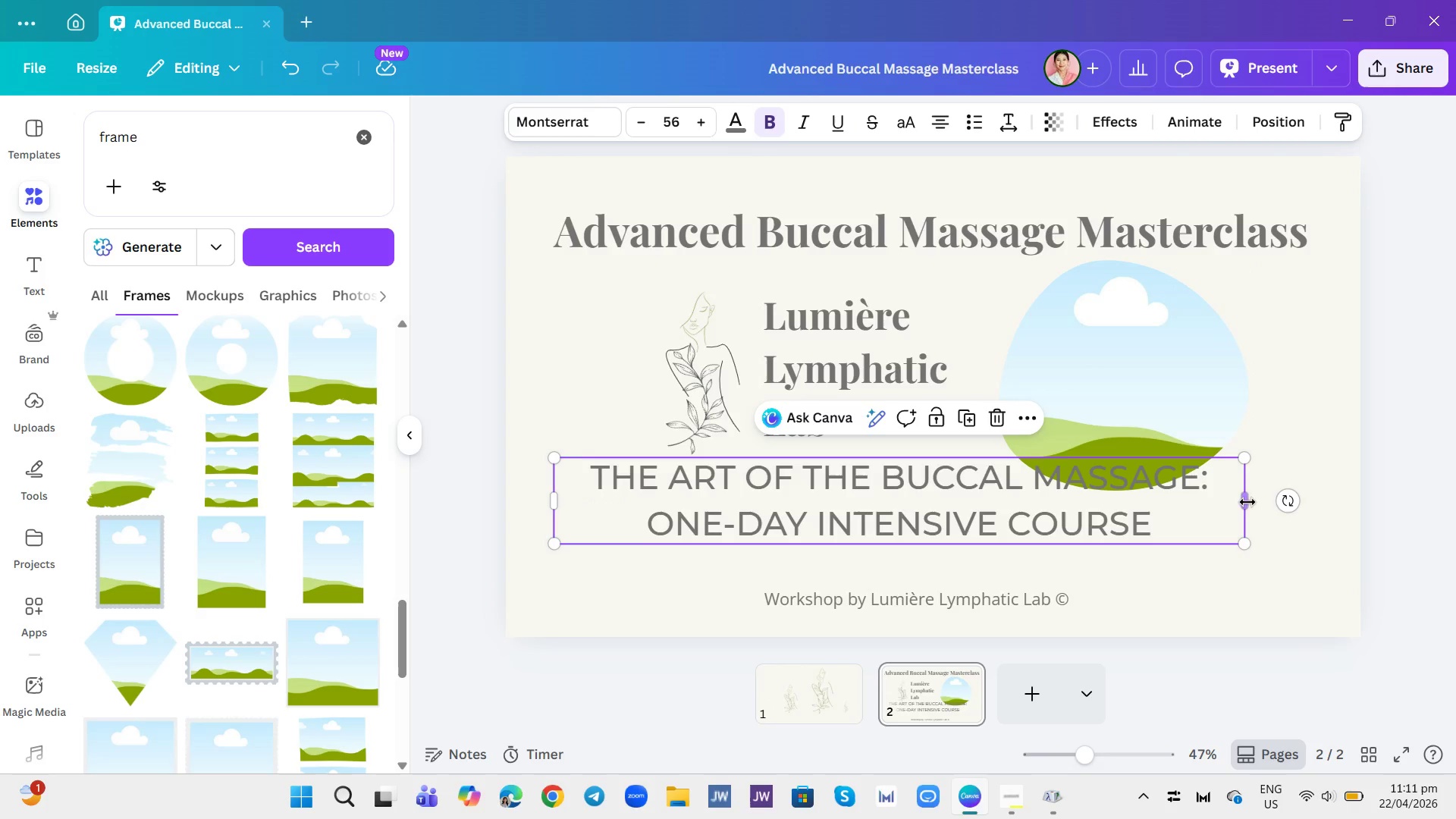 
left_click_drag(start_coordinate=[1249, 502], to_coordinate=[1071, 485])
 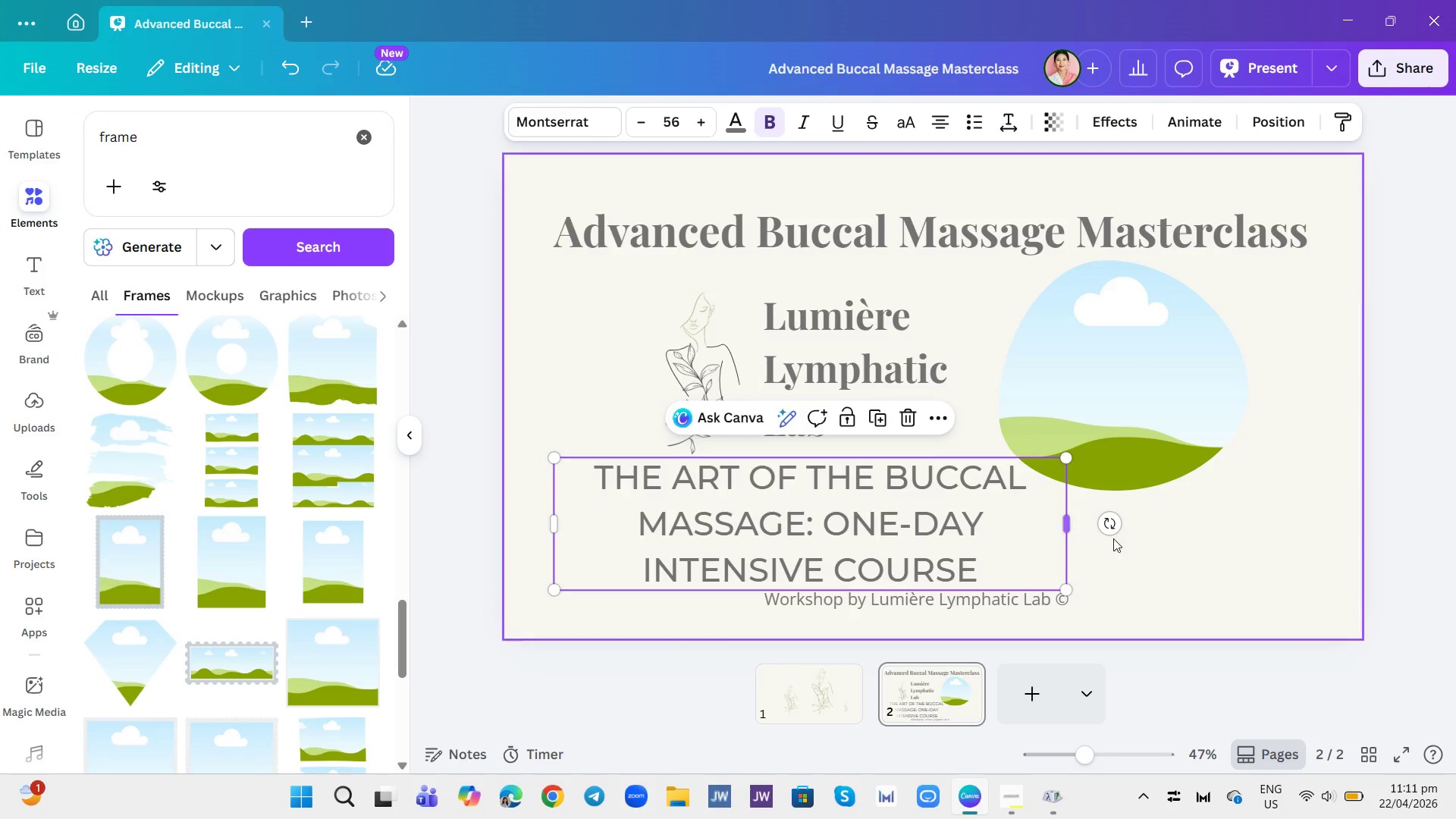 
left_click([1133, 551])
 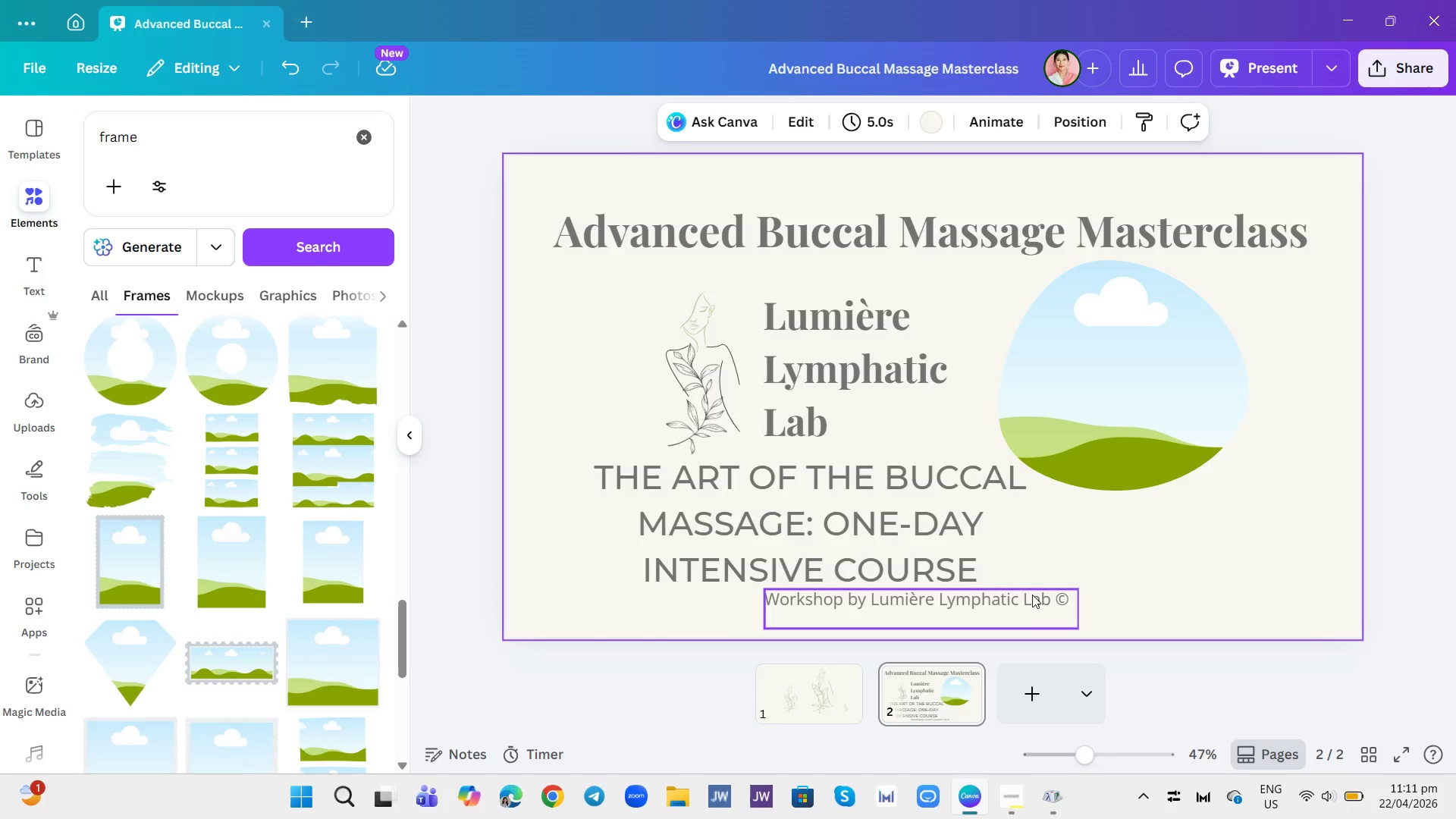 
left_click([1093, 543])
 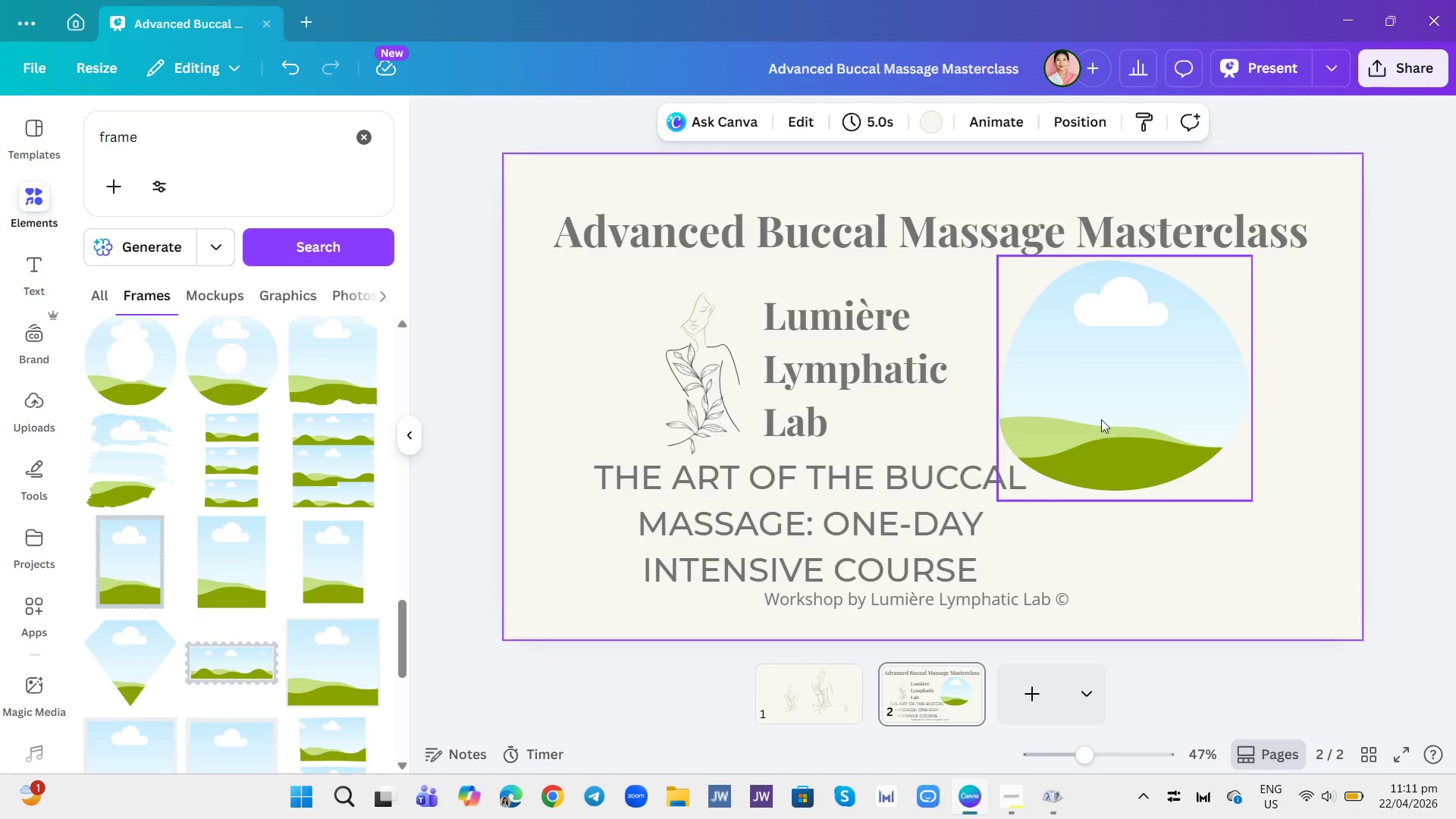 
left_click_drag(start_coordinate=[1101, 419], to_coordinate=[1137, 431])
 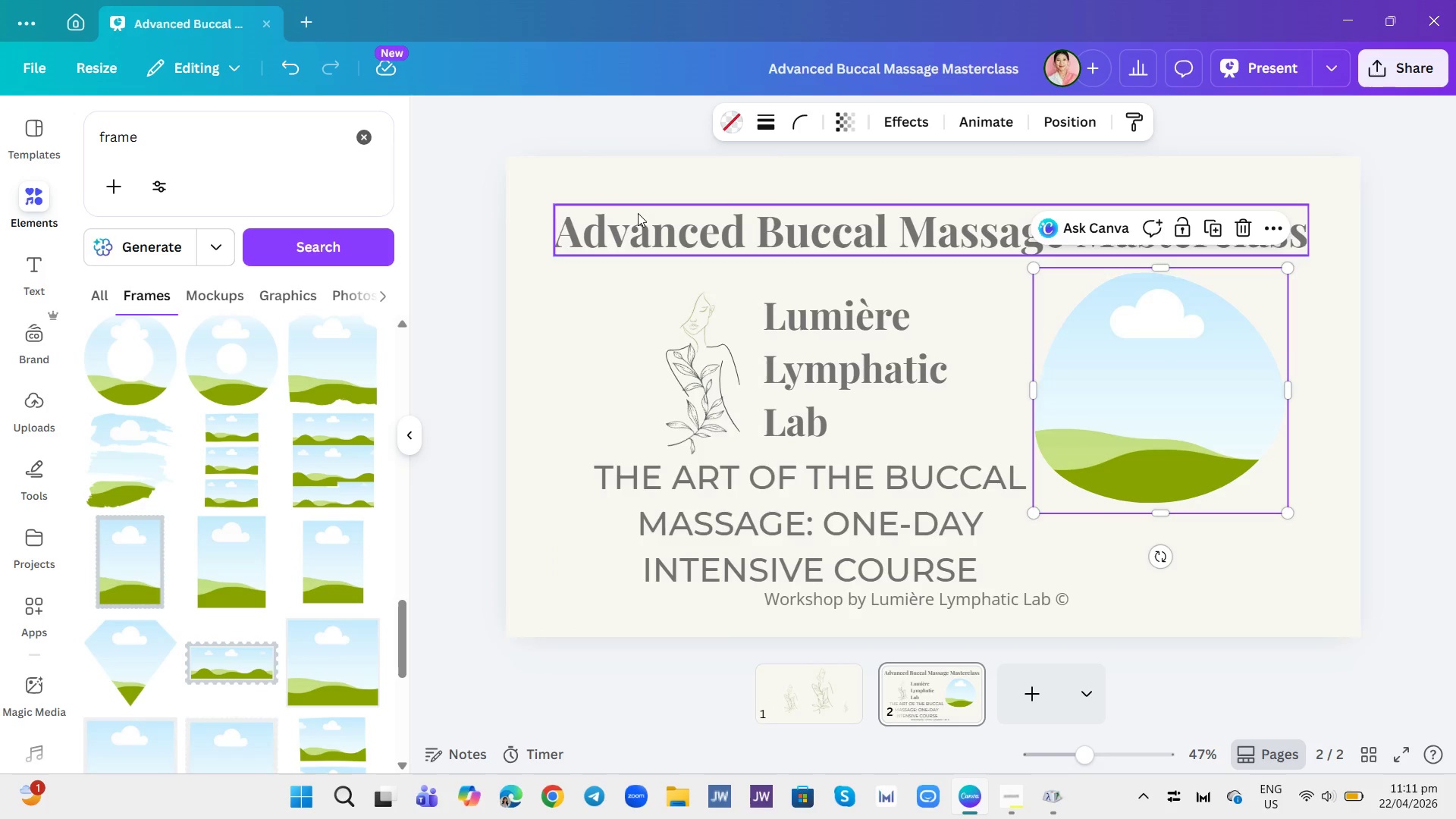 
left_click([283, 147])
 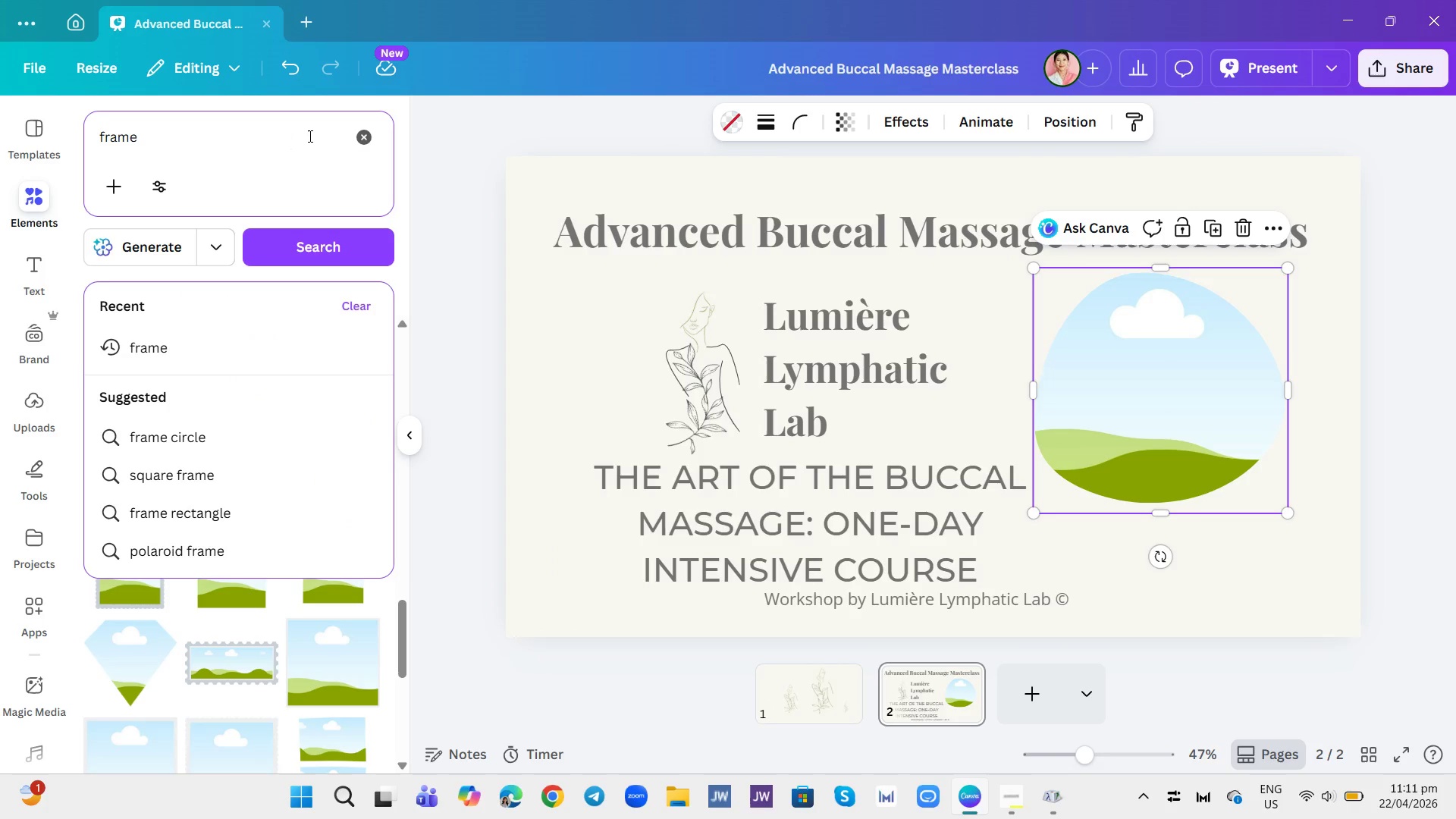 
hold_key(key=Backspace, duration=1.36)
 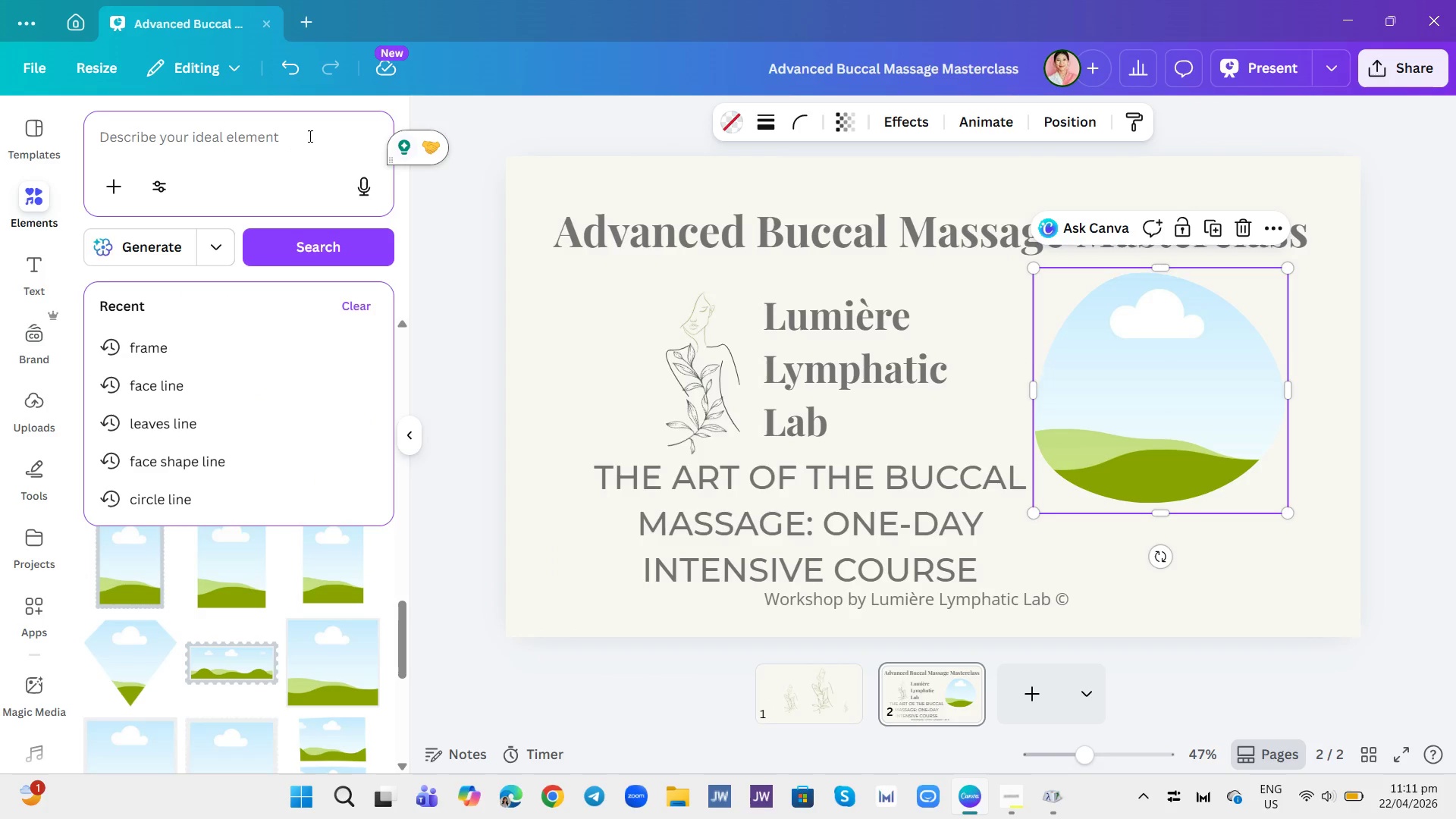 
type(massage bed grren)
 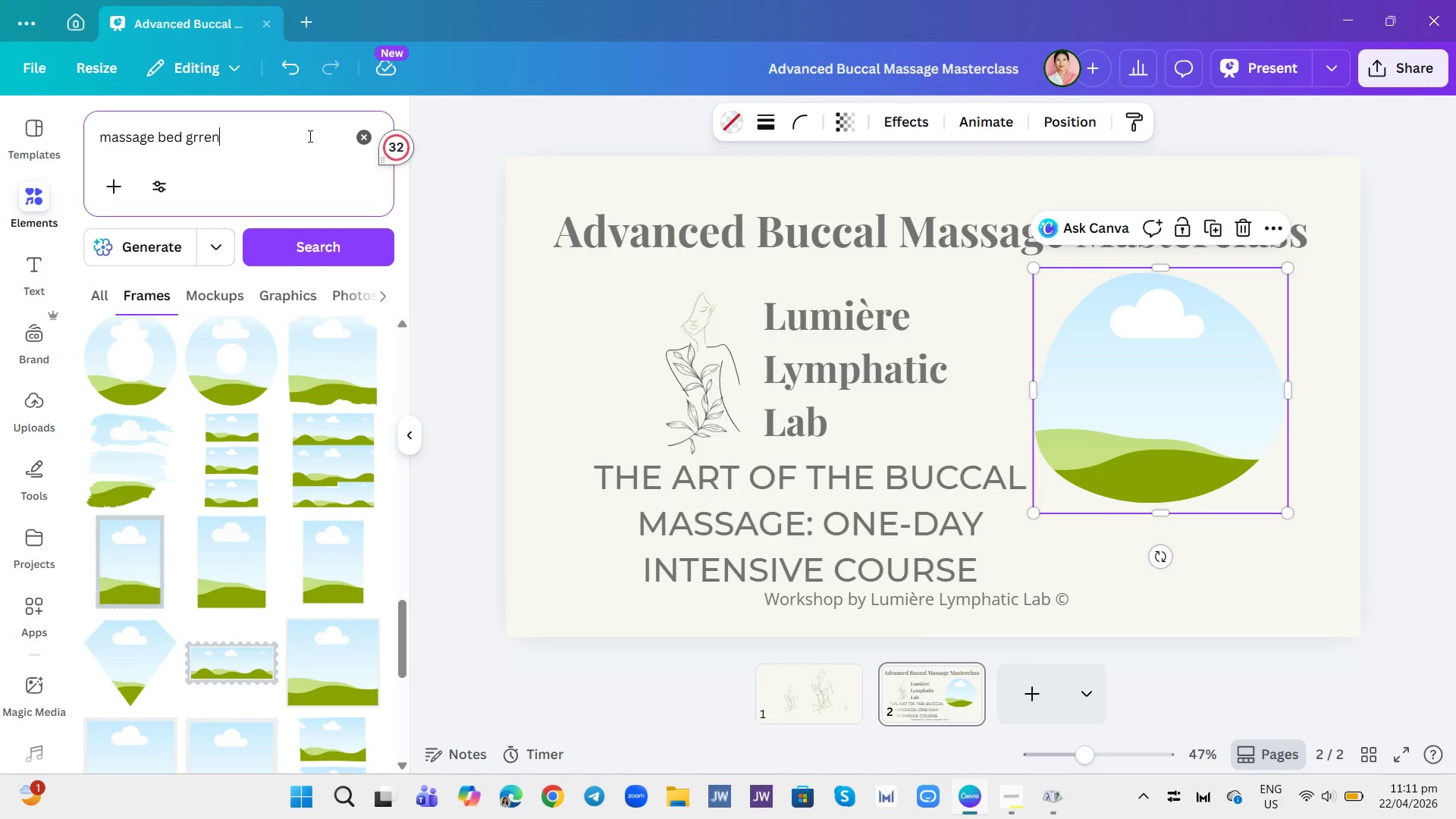 
key(Enter)
 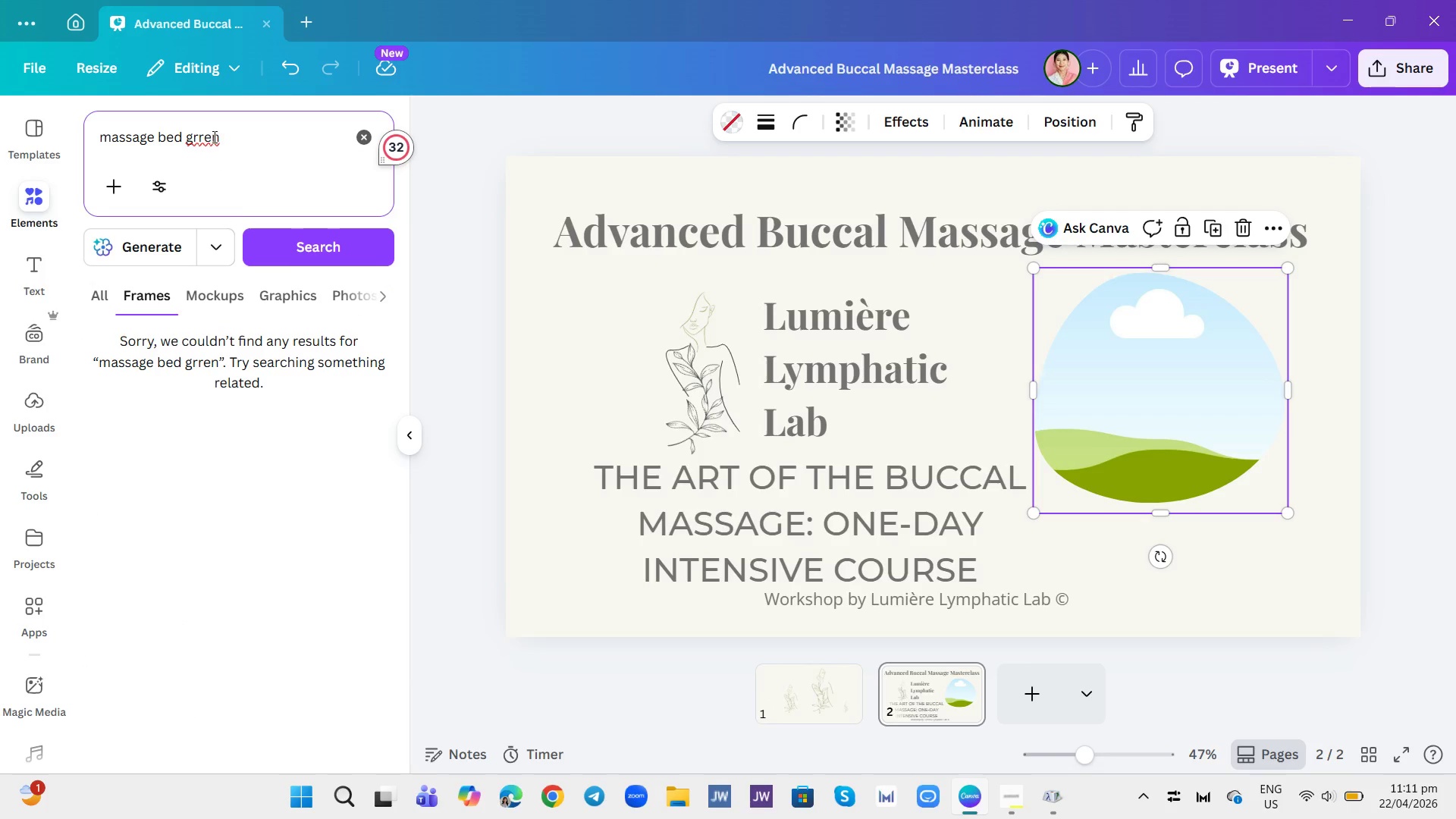 
left_click([362, 138])
 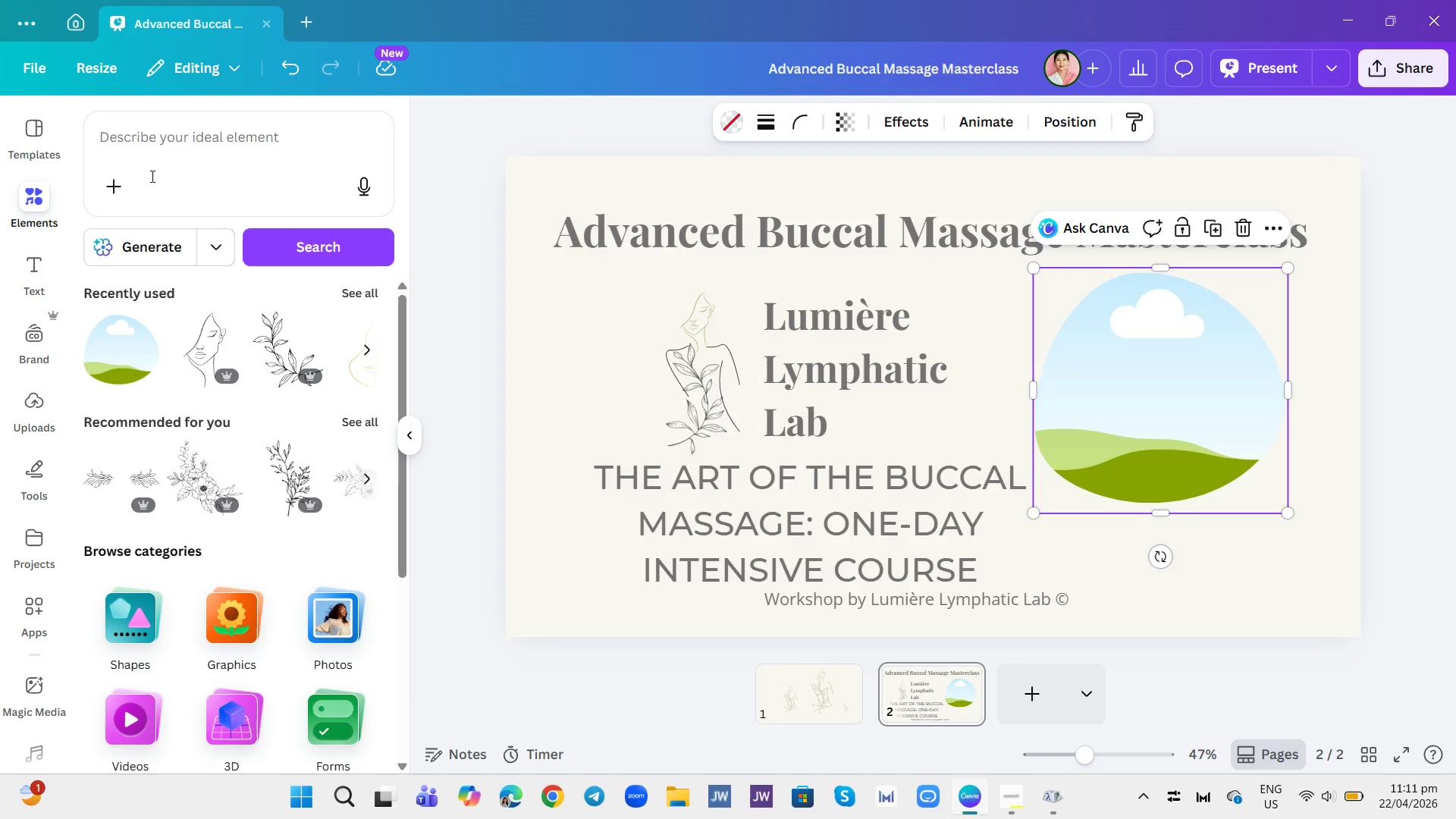 
left_click([175, 130])
 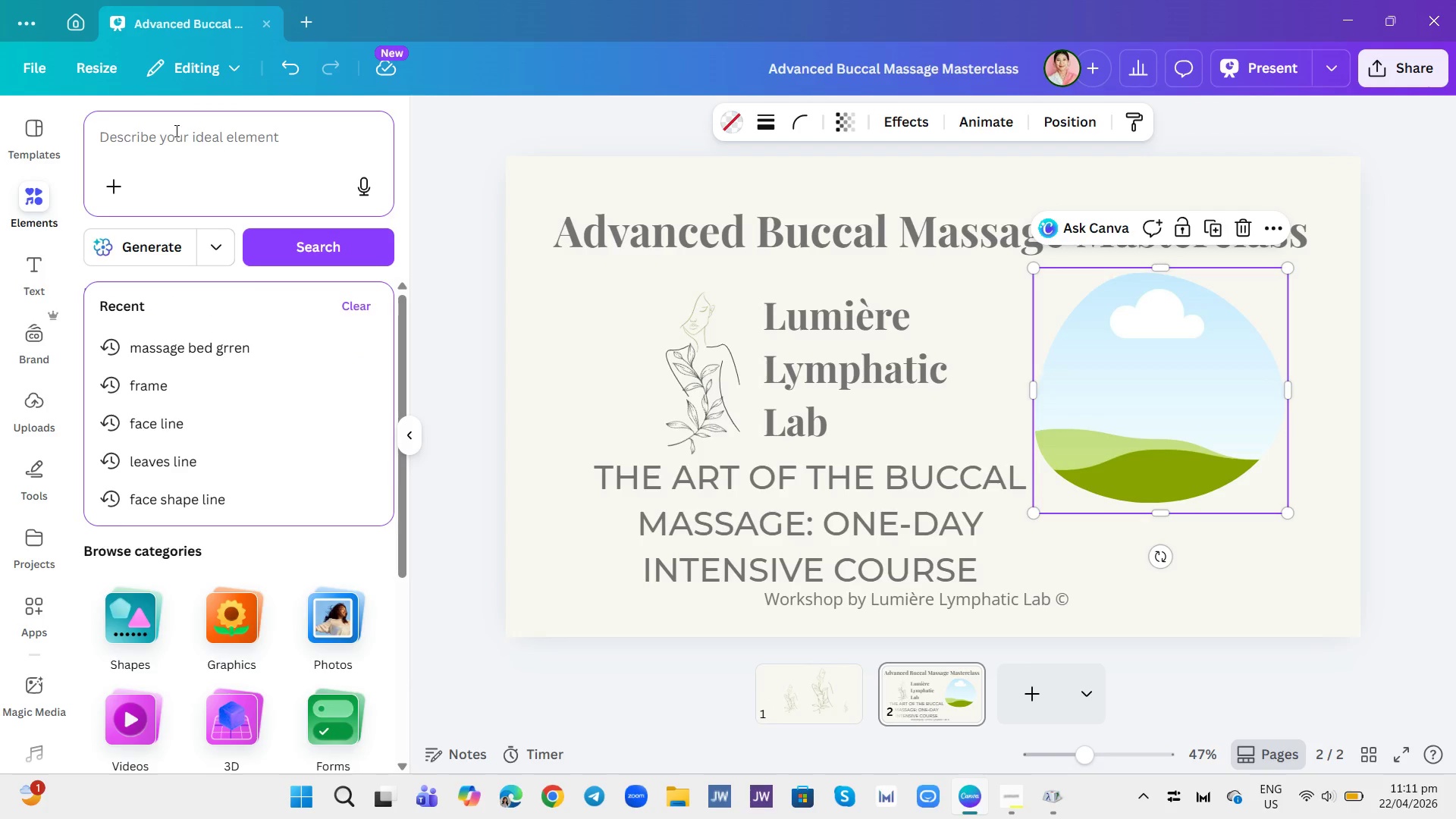 
type(massage bed green)
 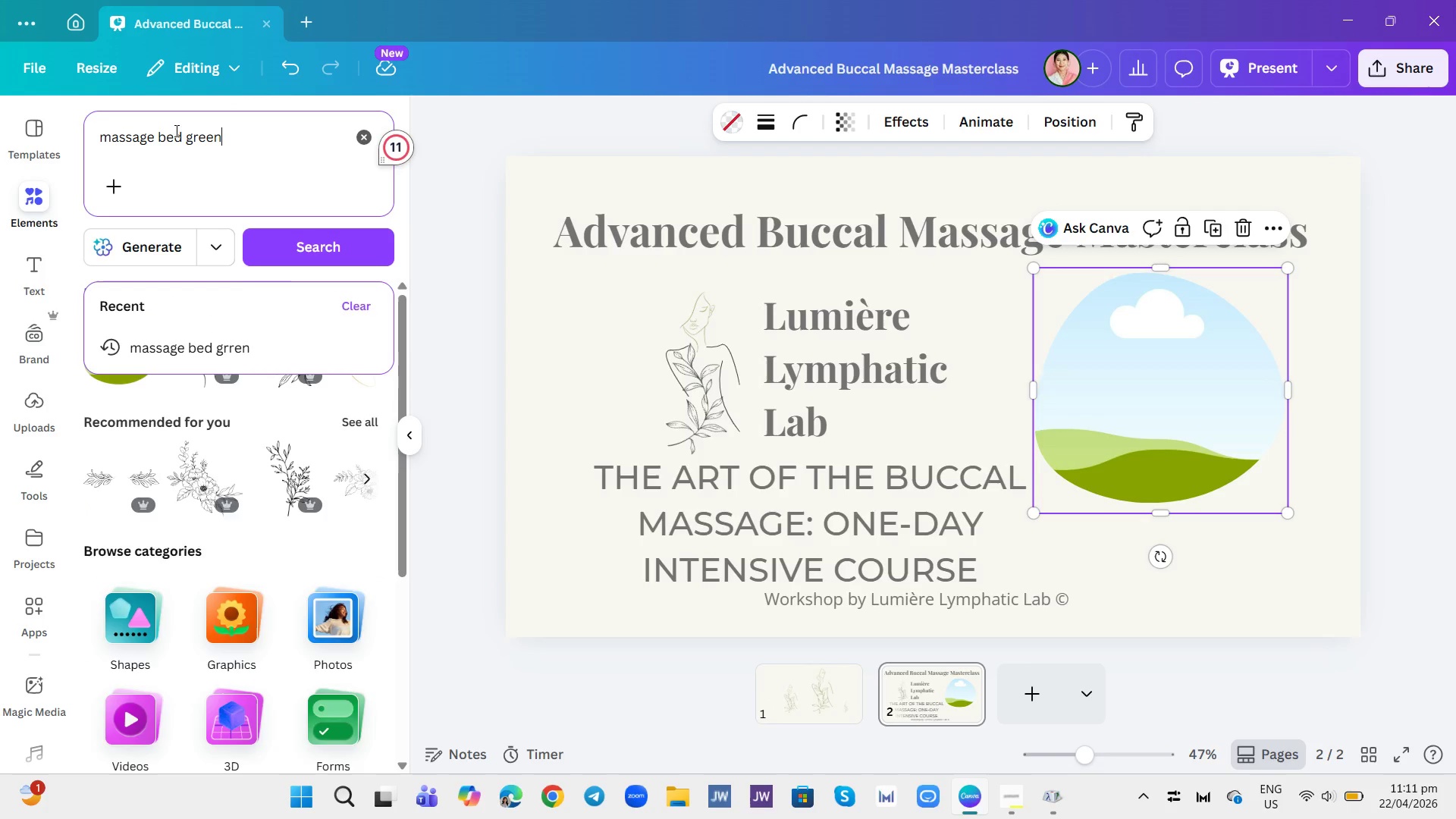 
key(Enter)
 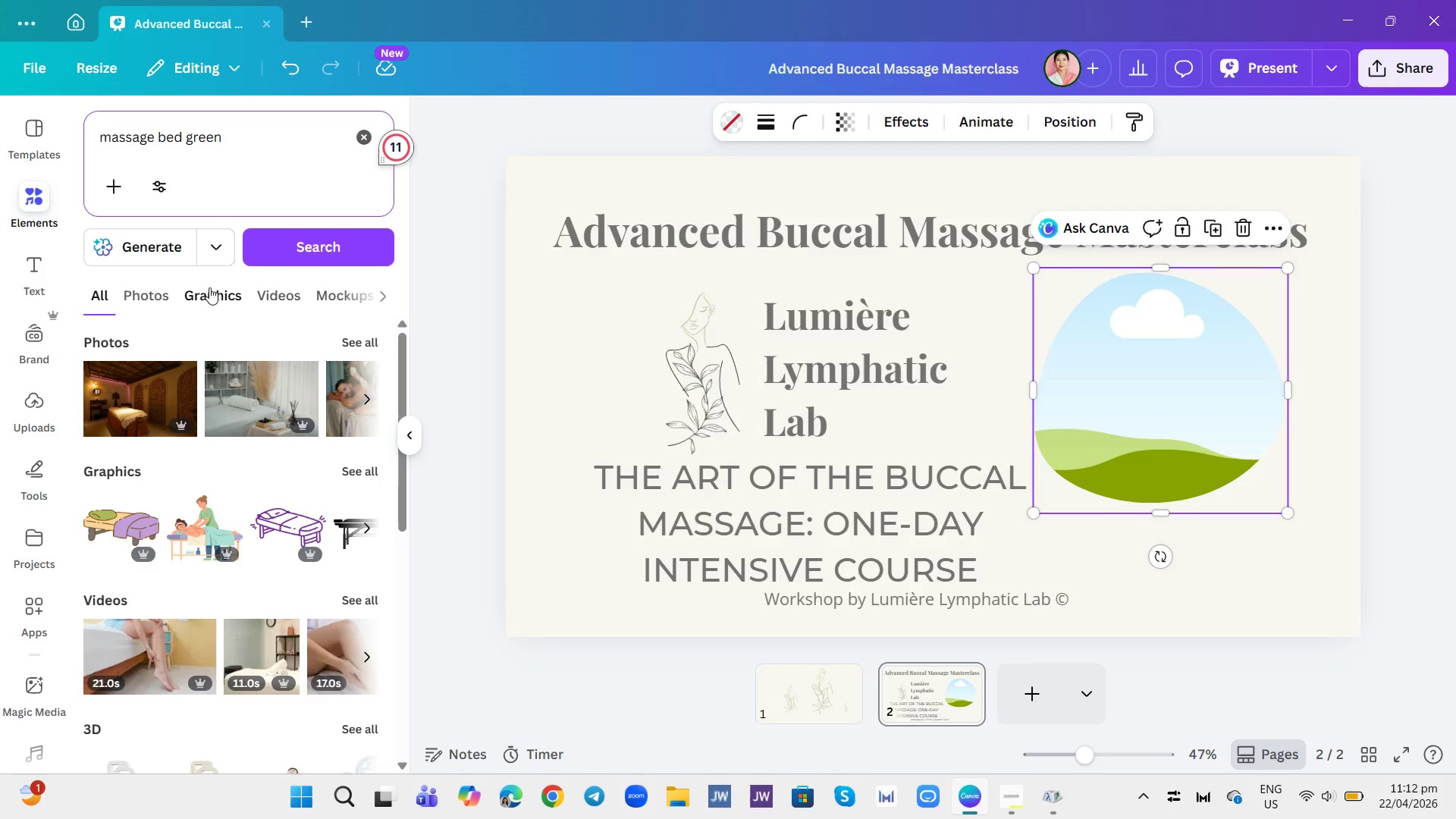 
left_click([160, 295])
 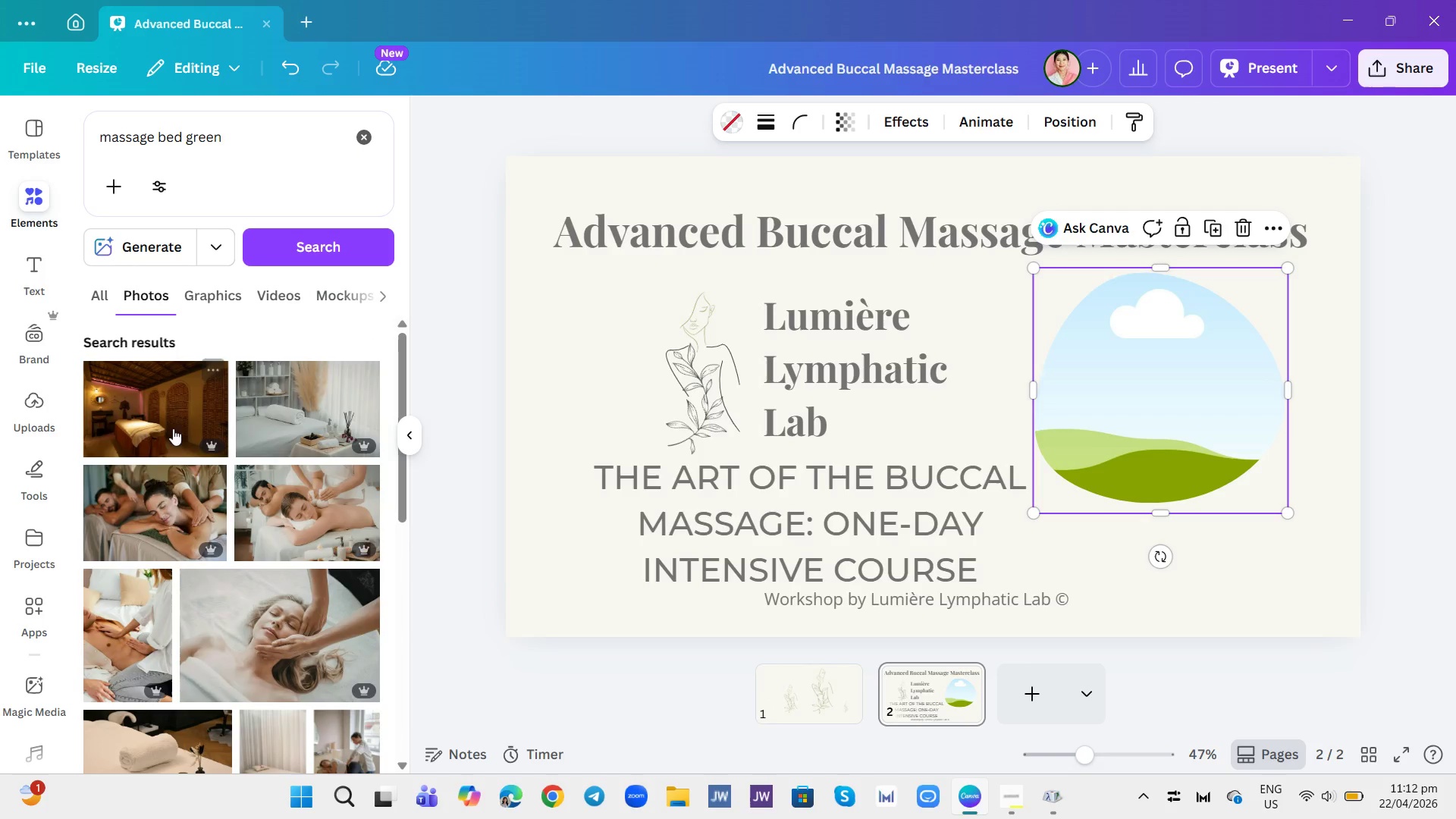 
scroll: coordinate [209, 530], scroll_direction: down, amount: 8.0
 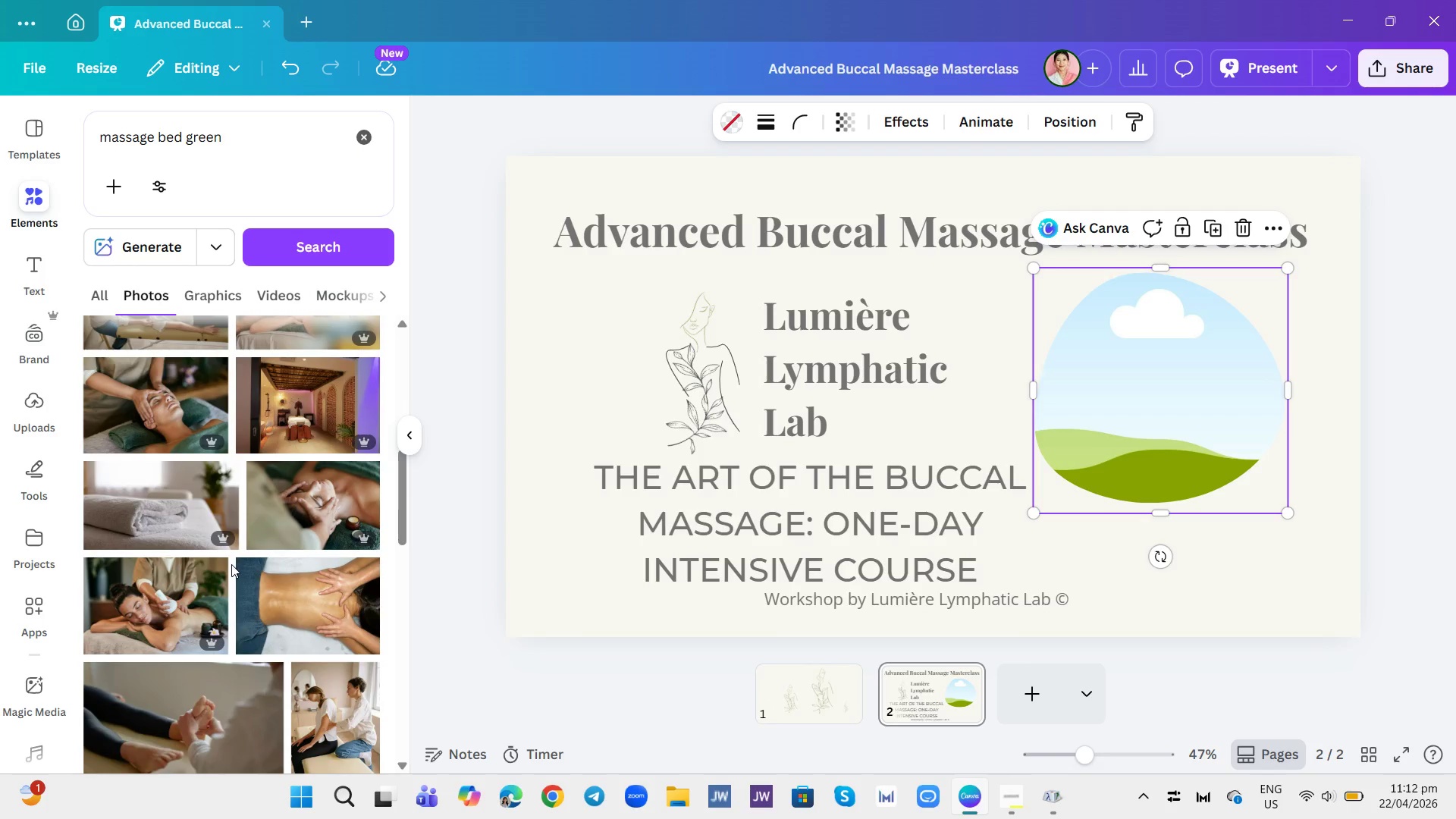 
mouse_move([215, 523])
 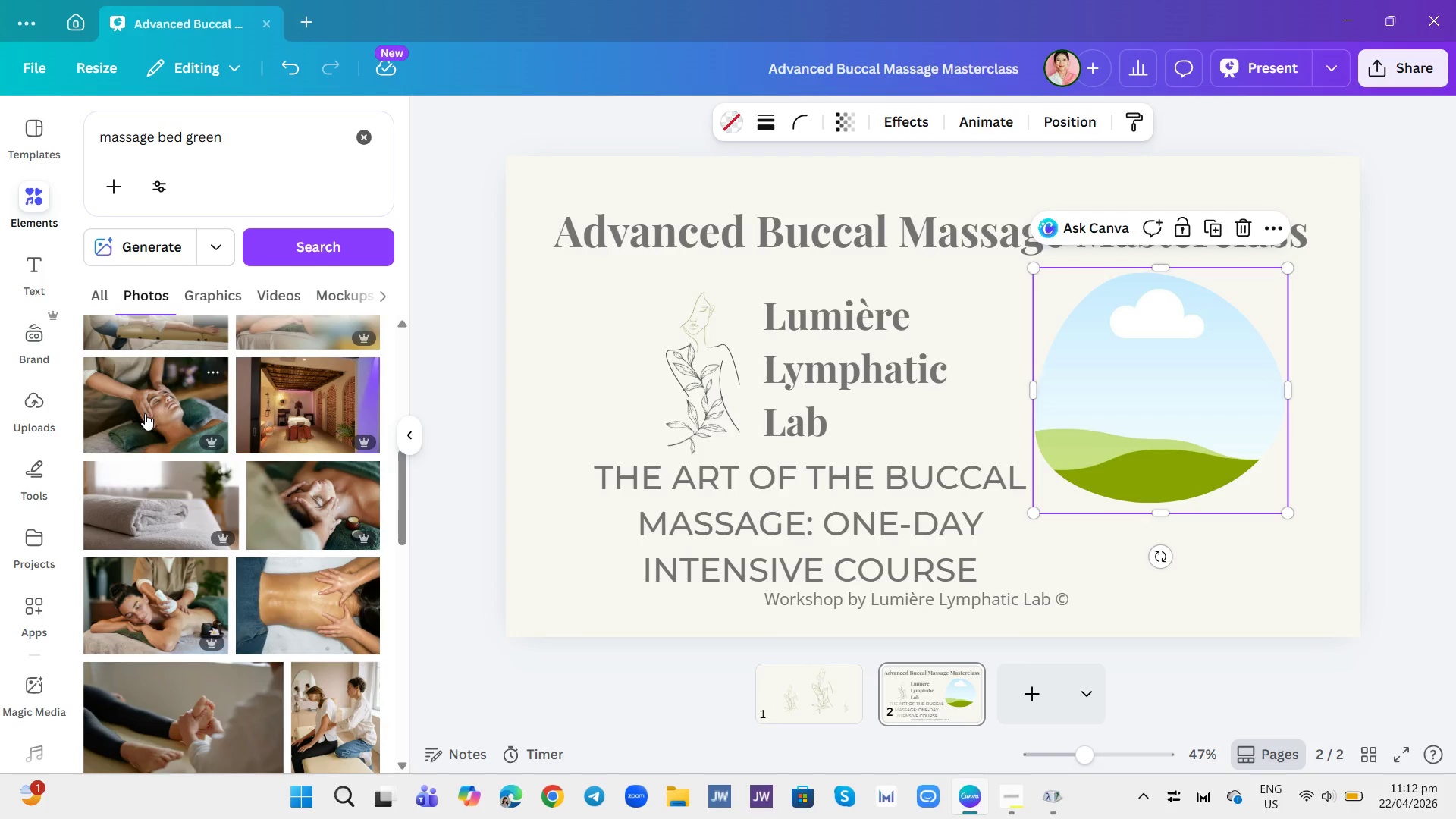 
left_click([145, 413])
 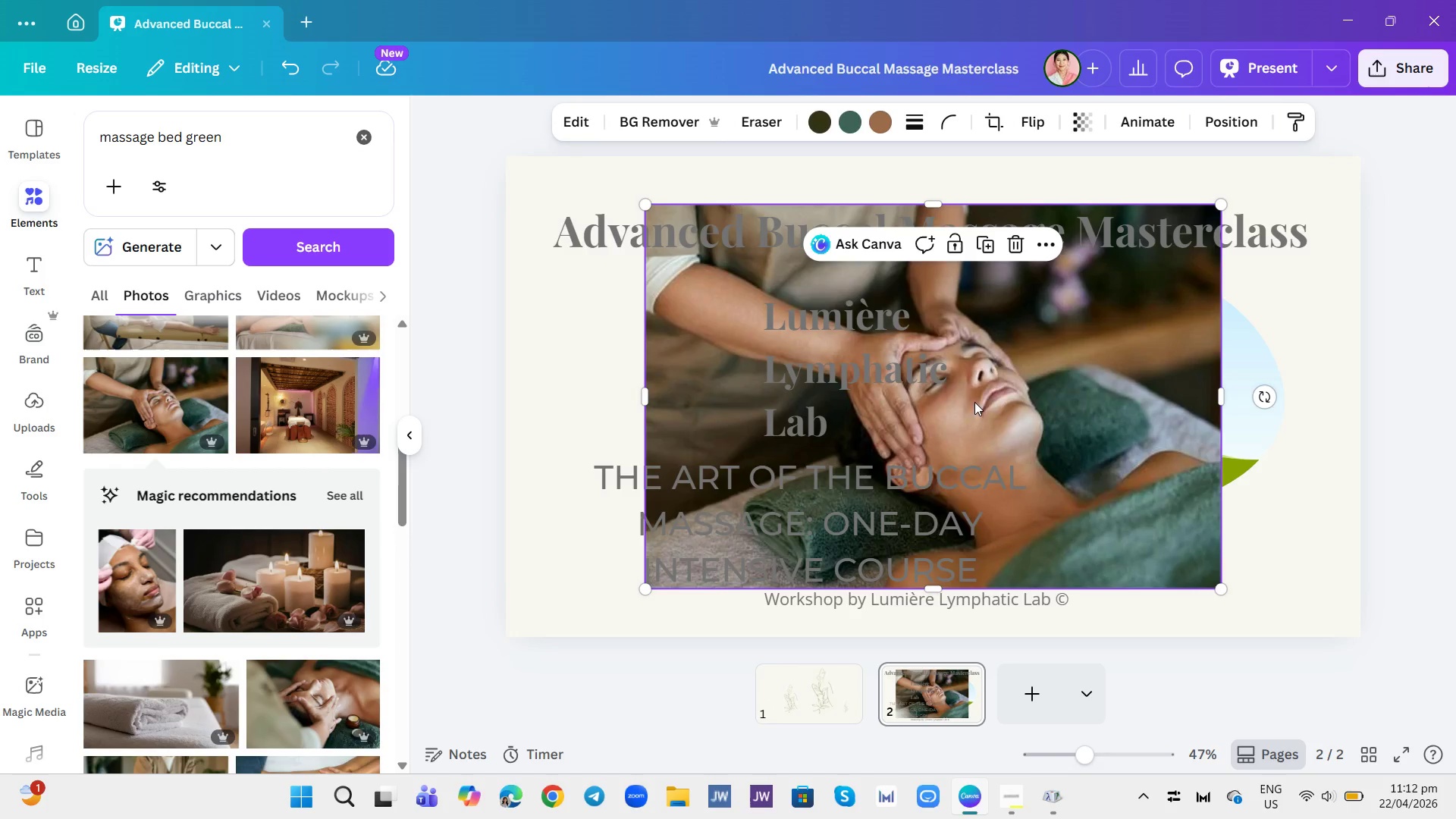 
left_click_drag(start_coordinate=[1038, 396], to_coordinate=[1163, 391])
 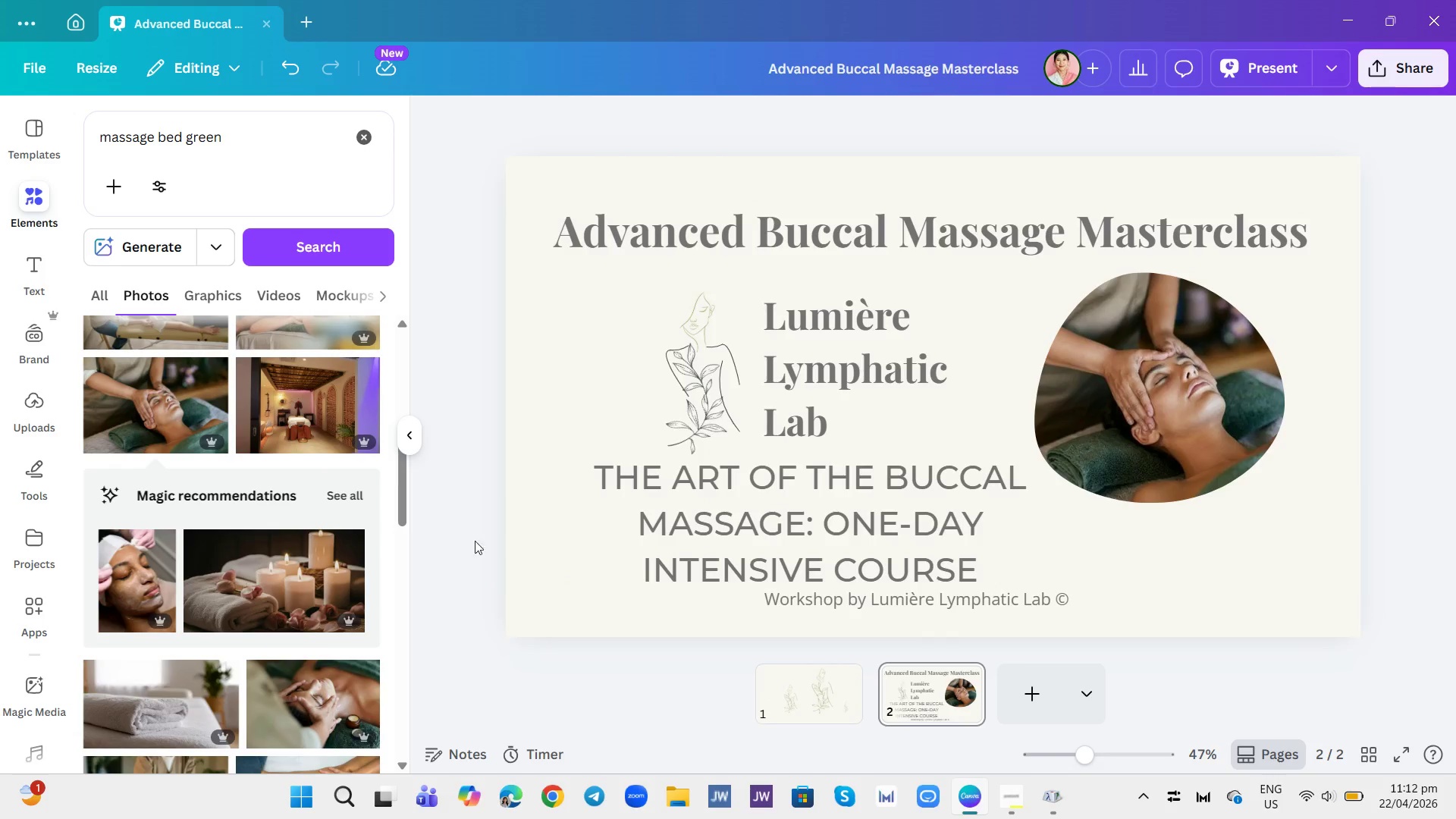 
scroll: coordinate [289, 533], scroll_direction: down, amount: 6.0
 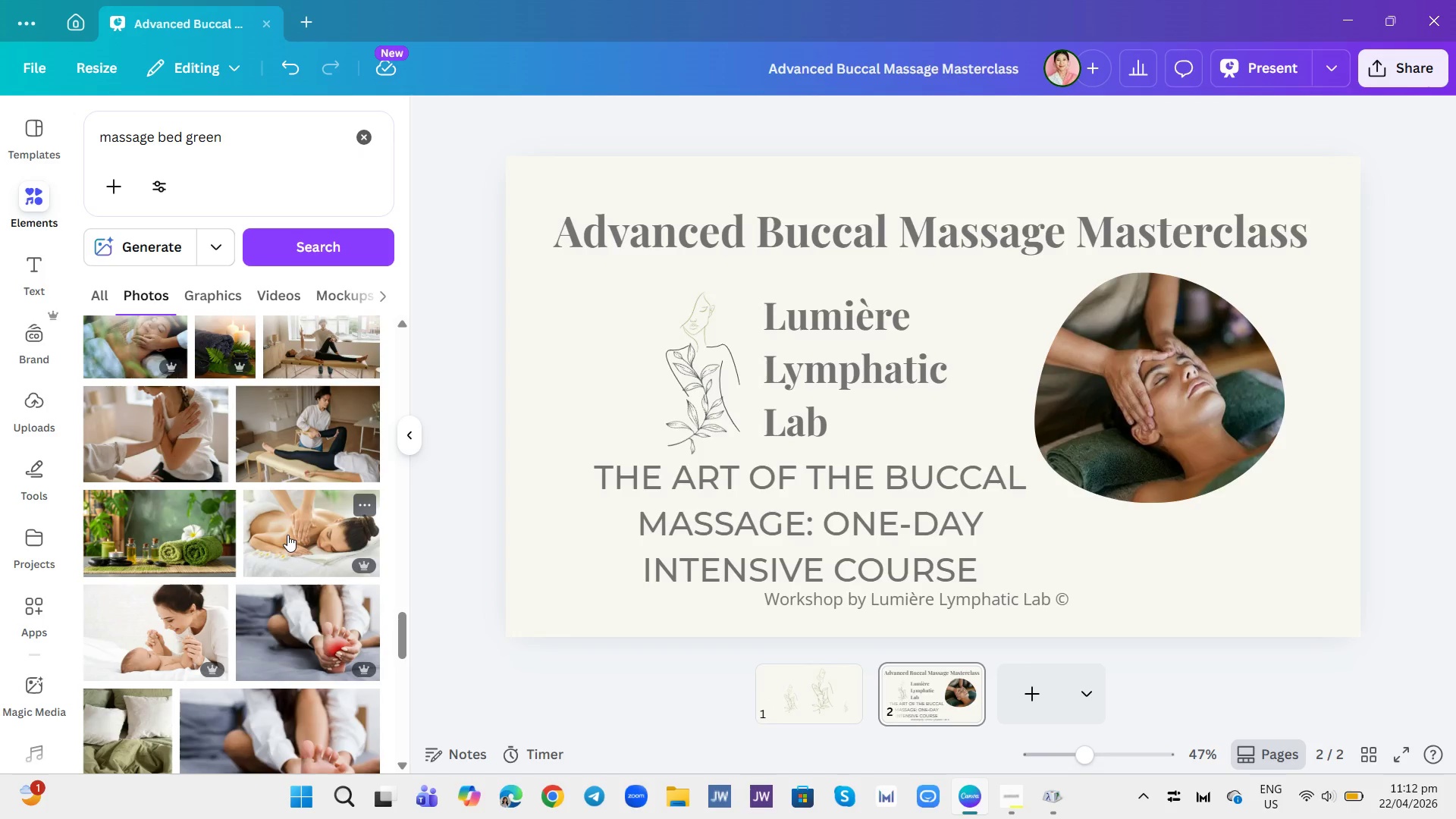 
wait(9.67)
 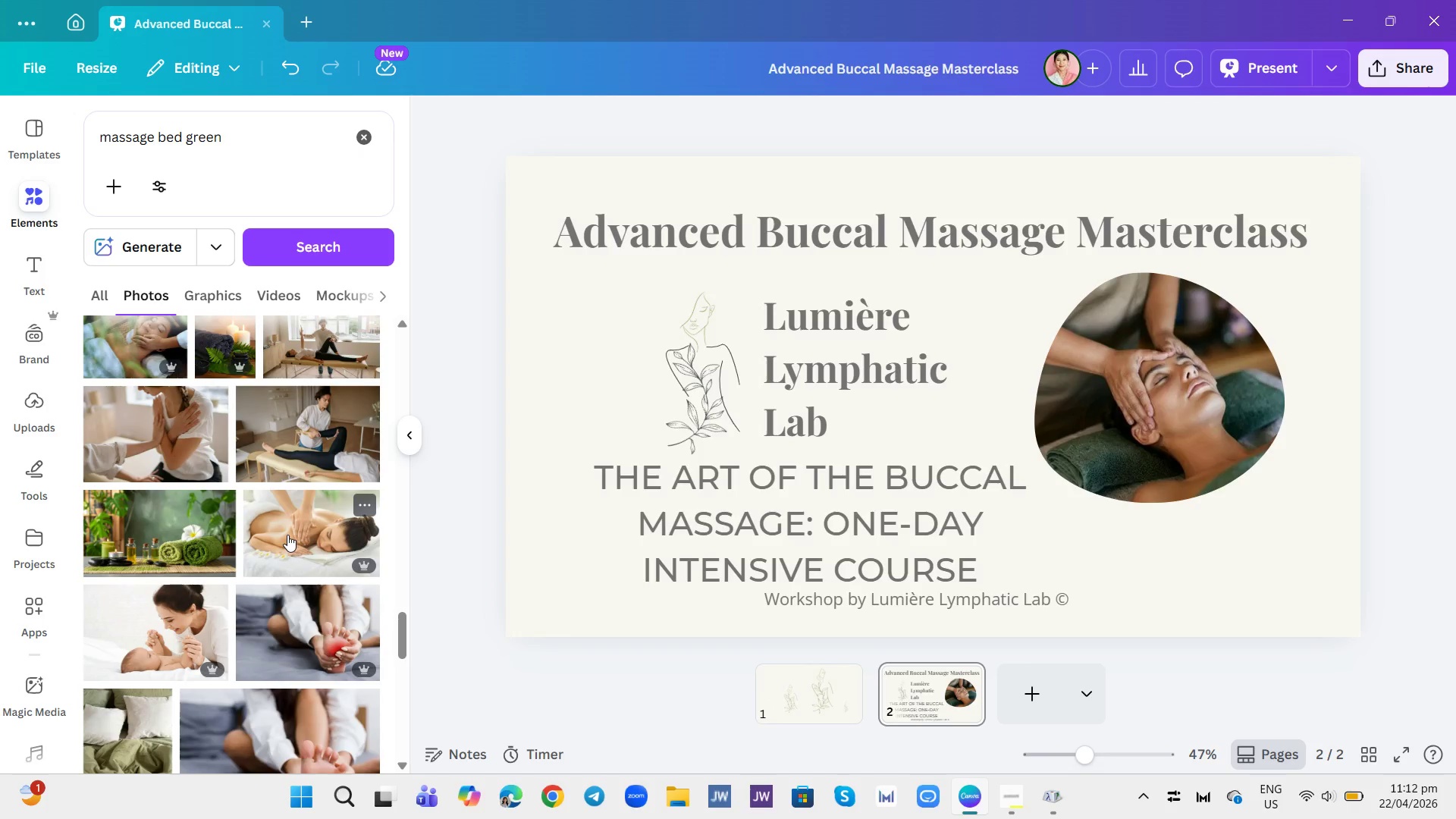 
scroll: coordinate [243, 522], scroll_direction: down, amount: 6.0
 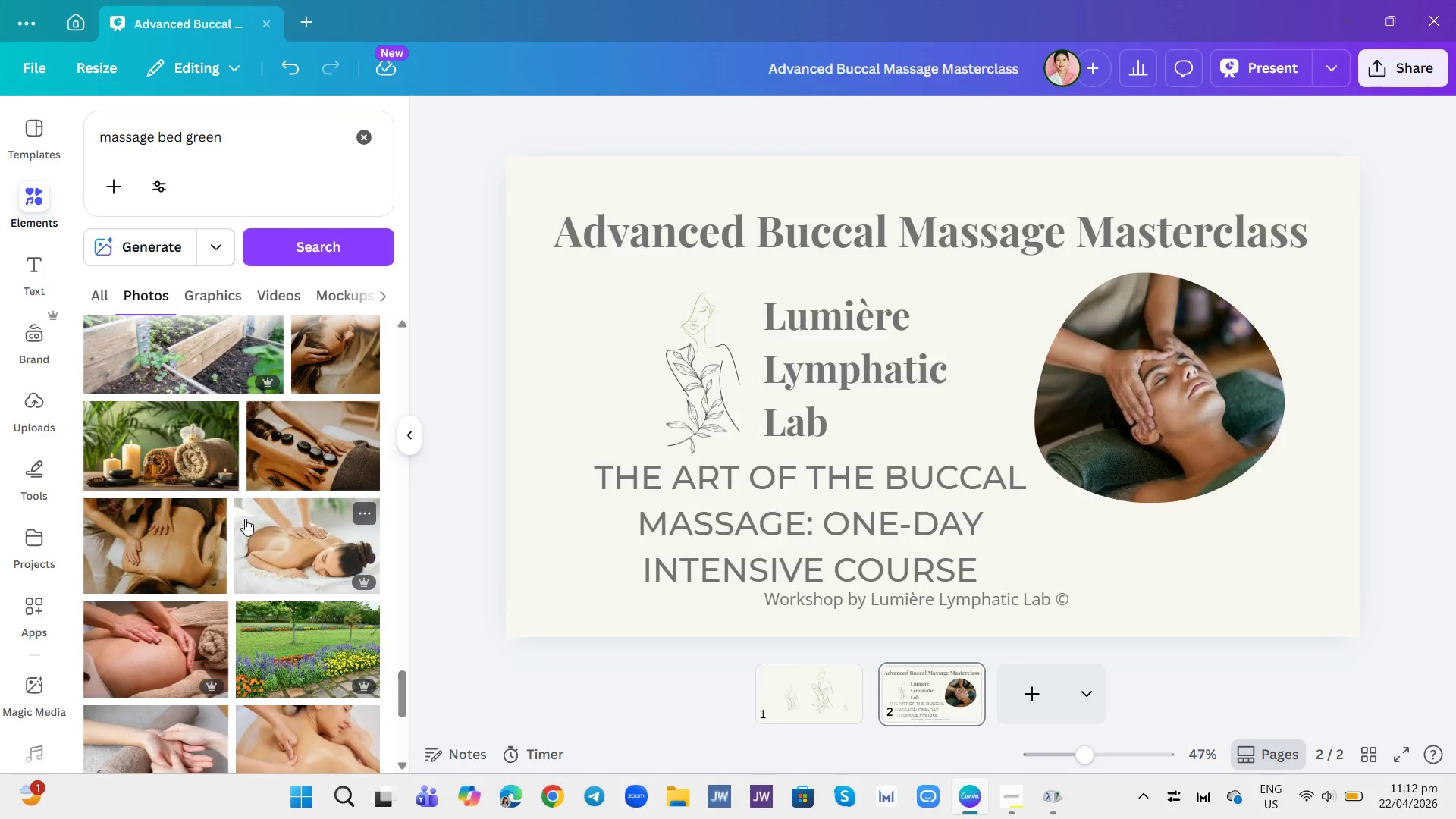 
scroll: coordinate [239, 509], scroll_direction: up, amount: 3.0
 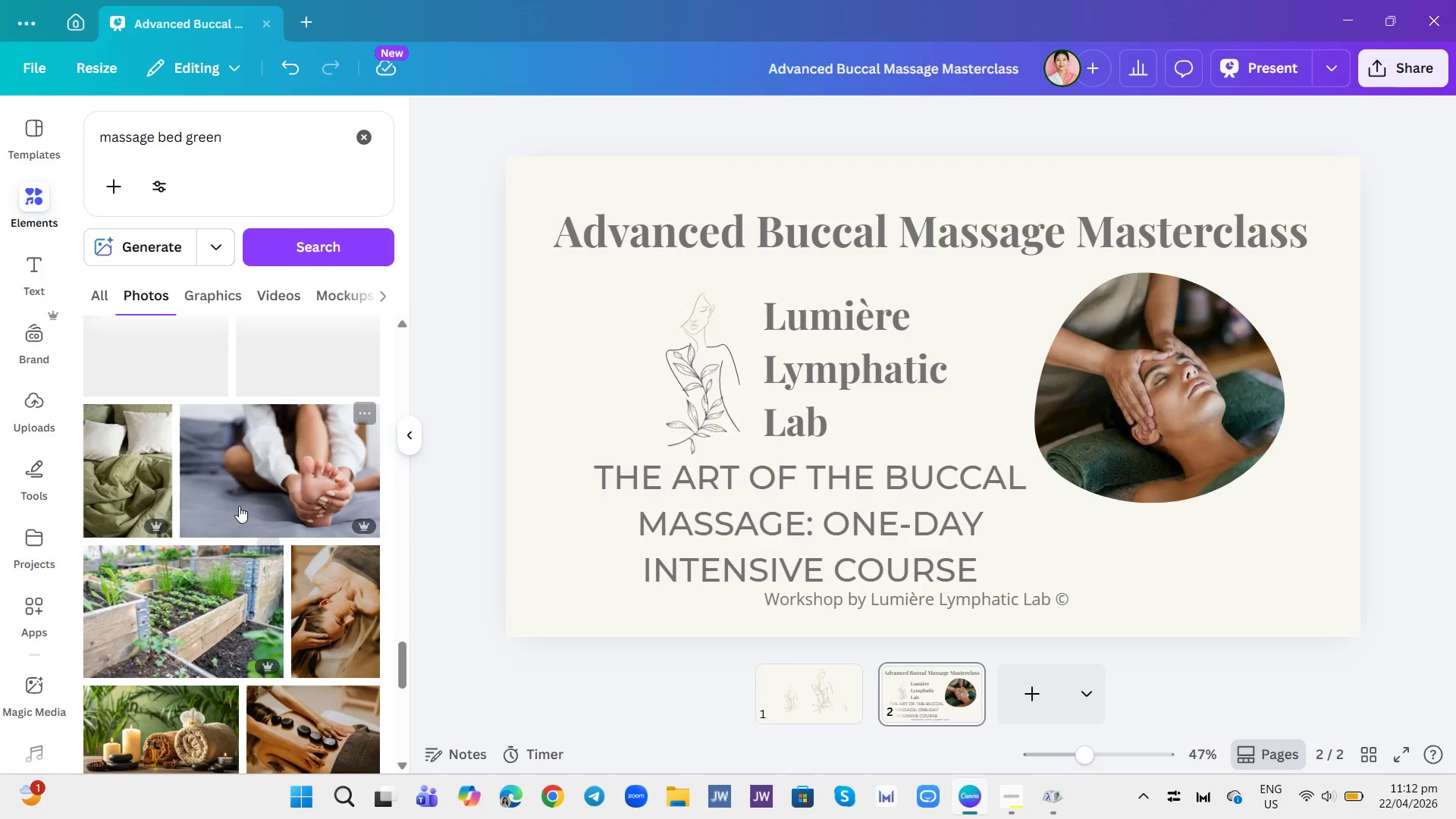 
scroll: coordinate [243, 500], scroll_direction: none, amount: 0.0
 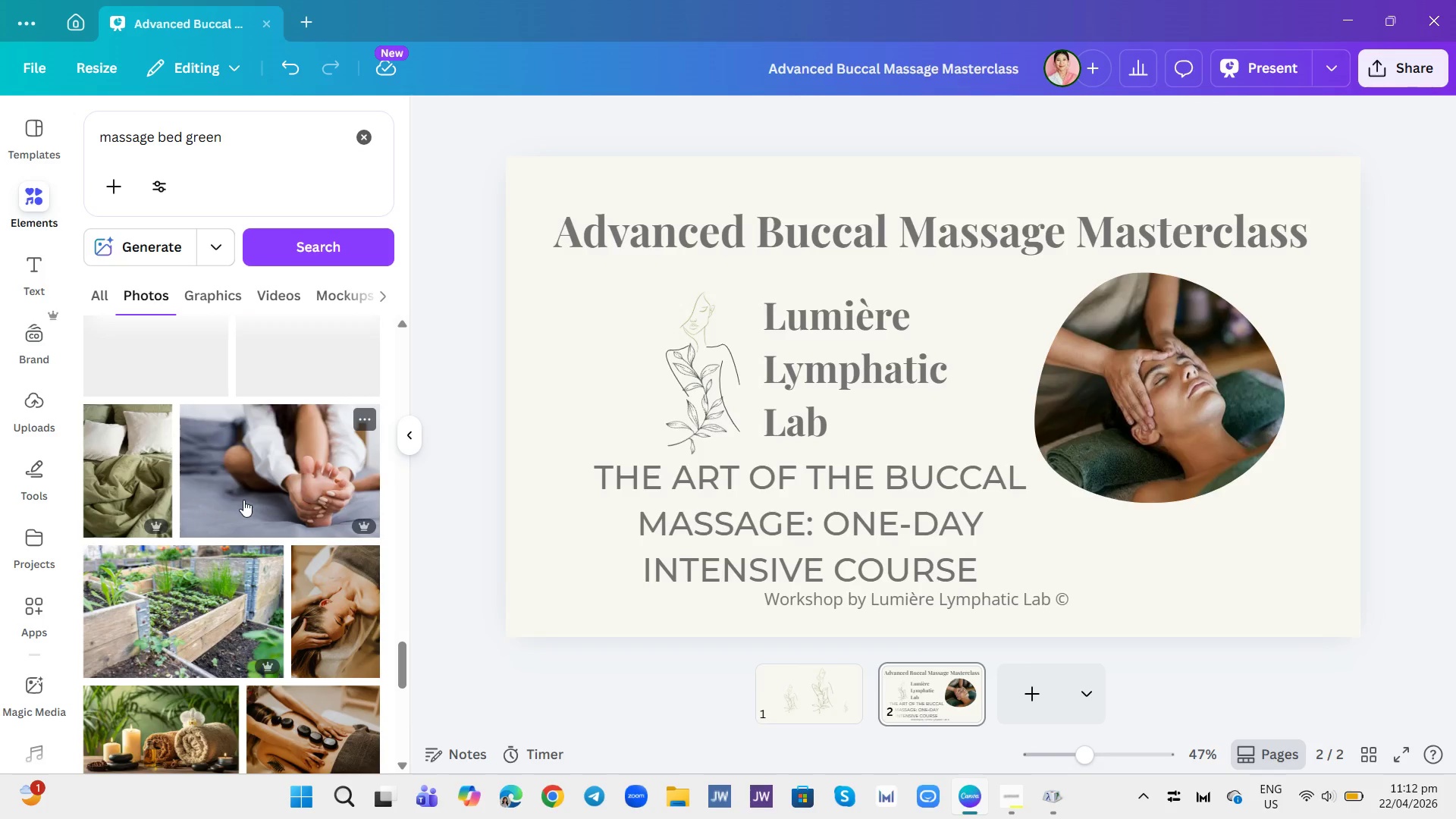 
scroll: coordinate [243, 500], scroll_direction: up, amount: 3.0
 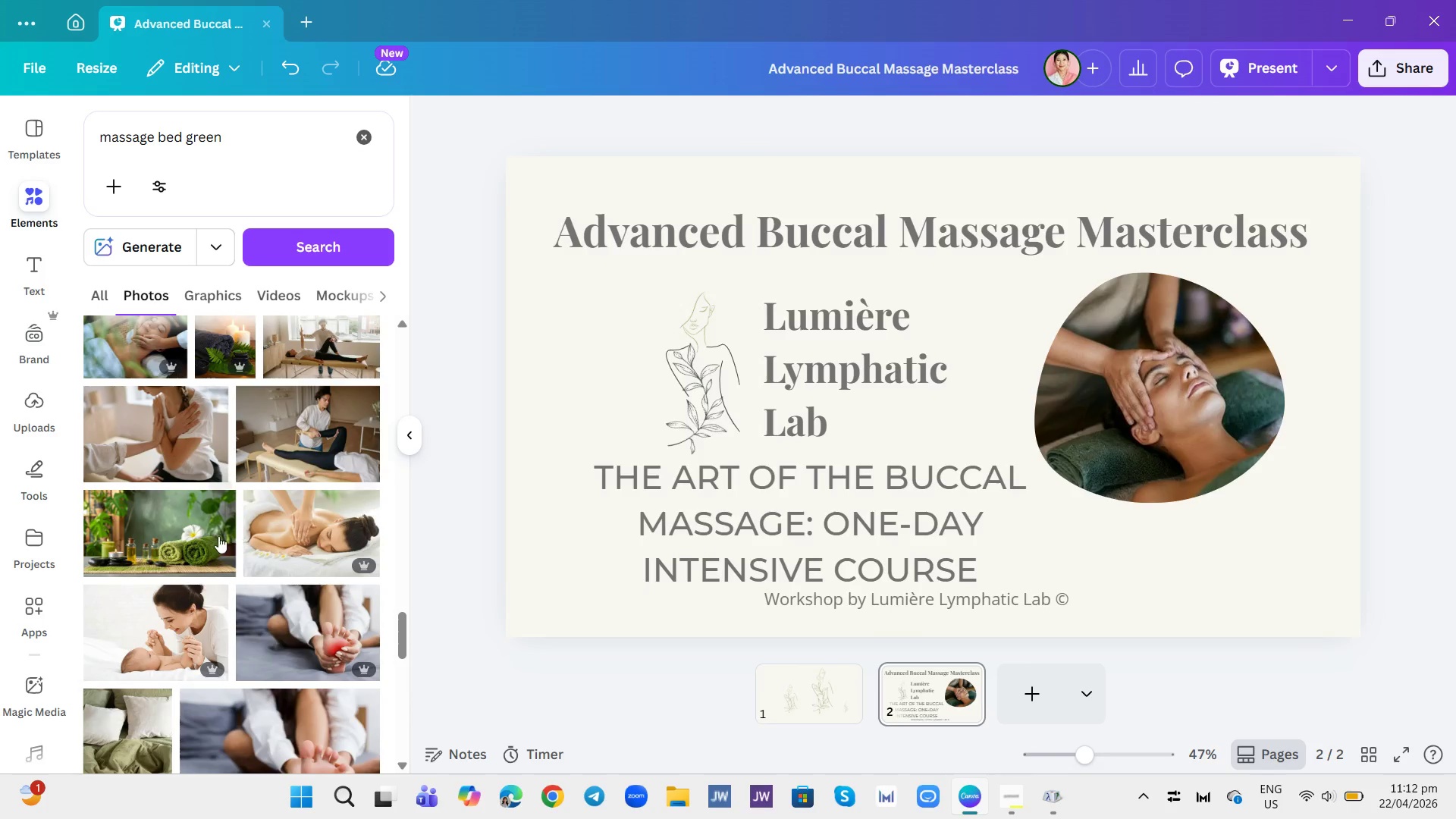 
left_click([203, 532])
 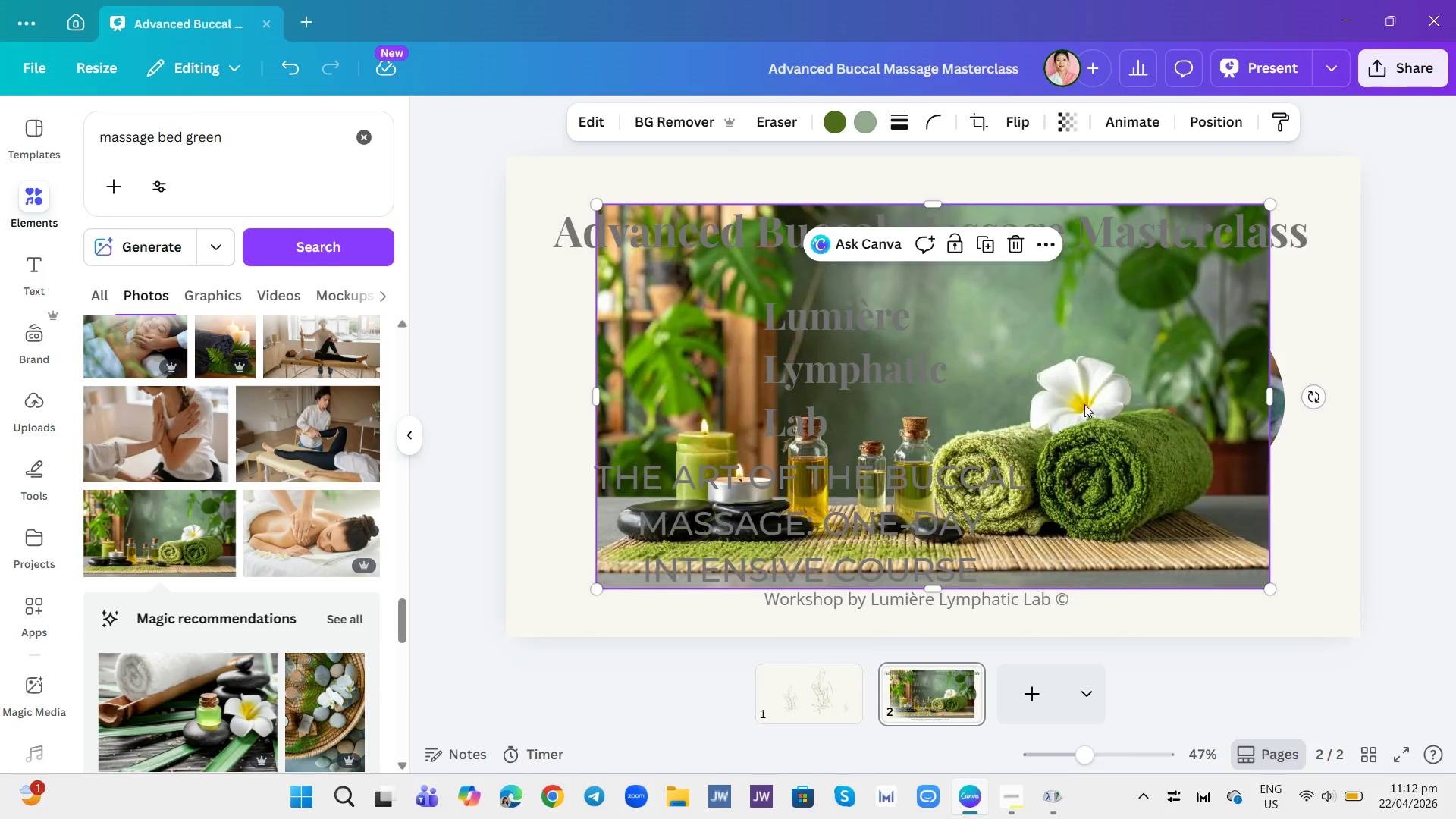 
left_click_drag(start_coordinate=[1124, 346], to_coordinate=[1018, 359])
 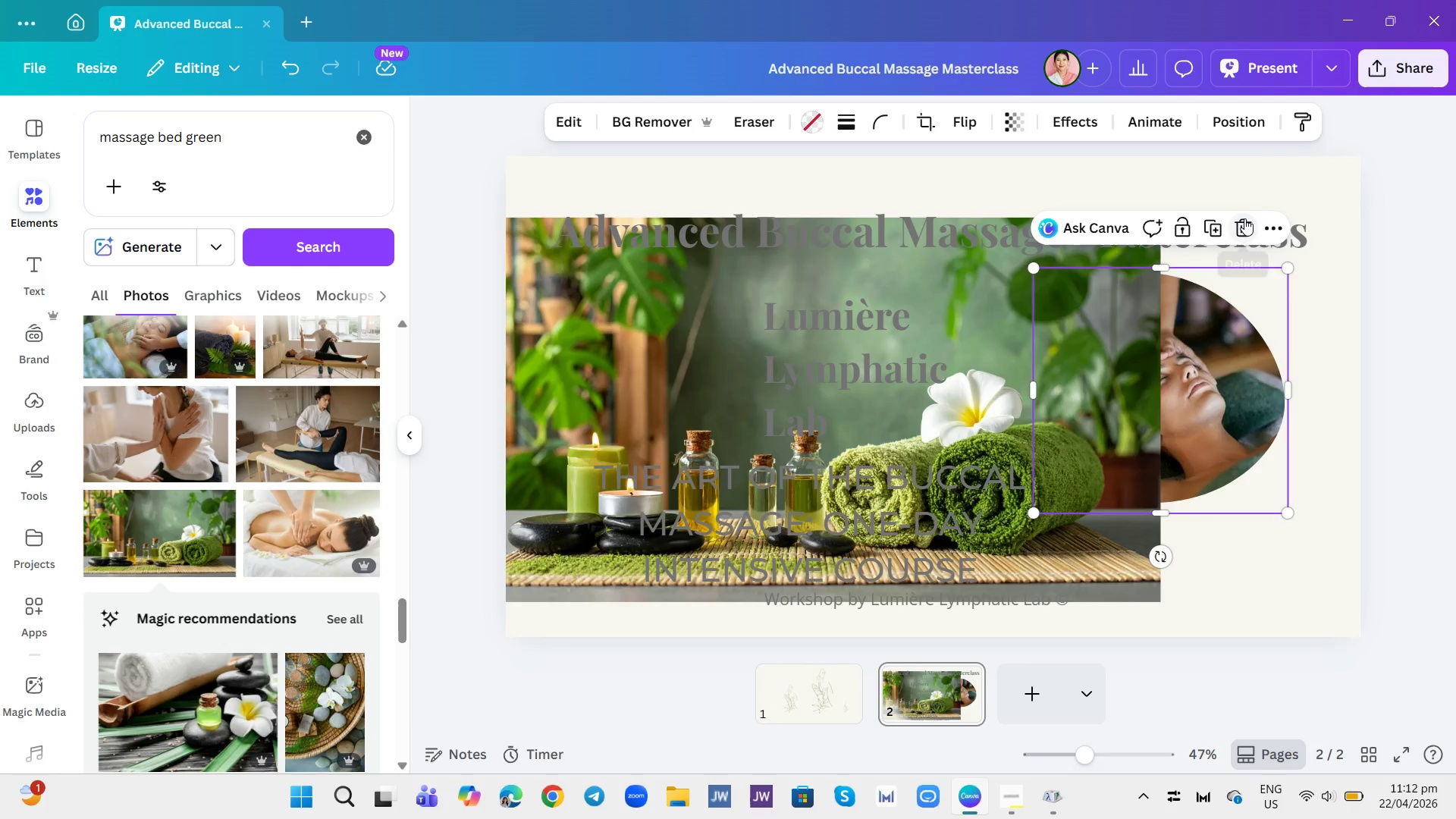 
left_click([1244, 228])
 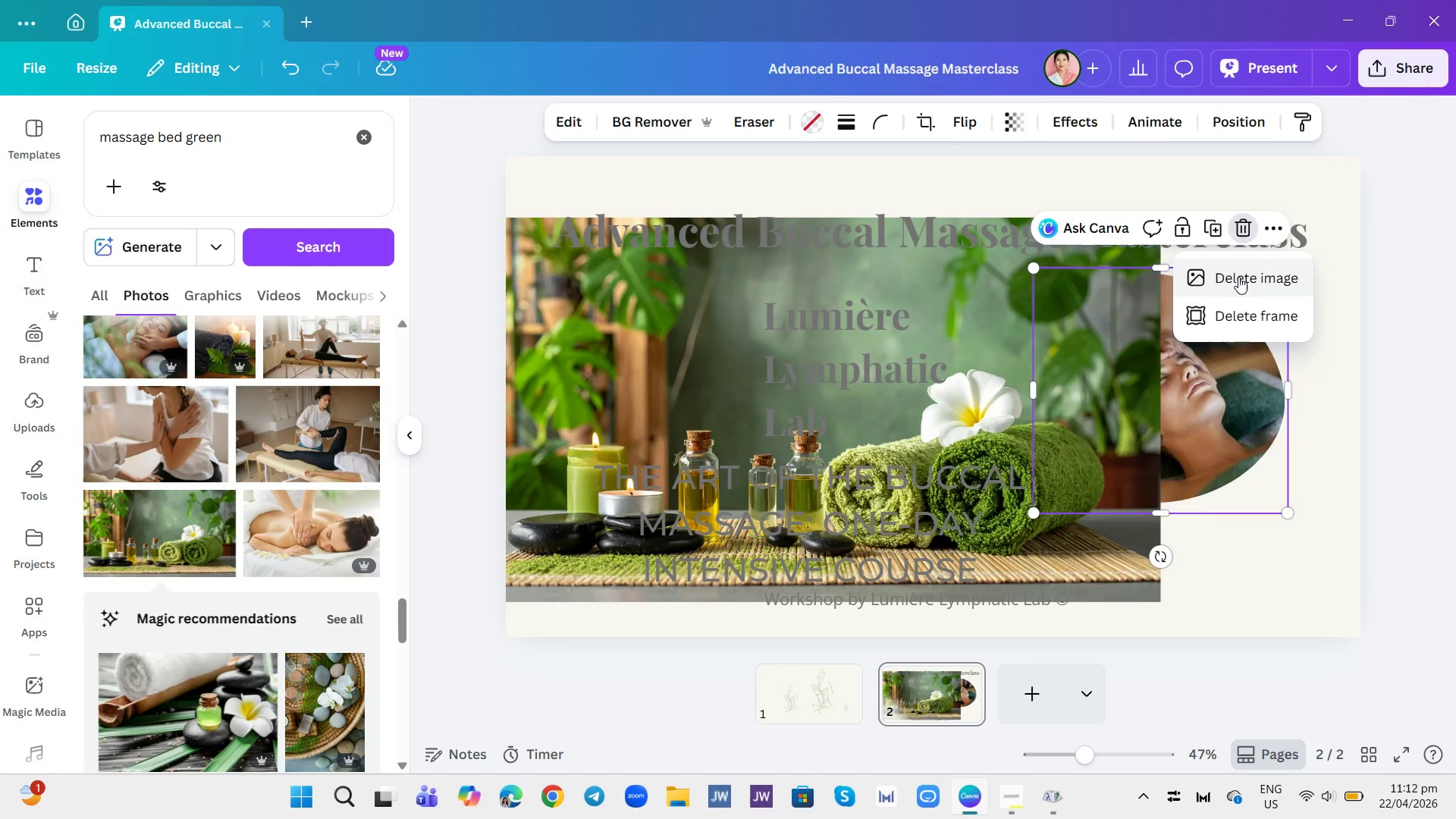 
left_click([1238, 277])
 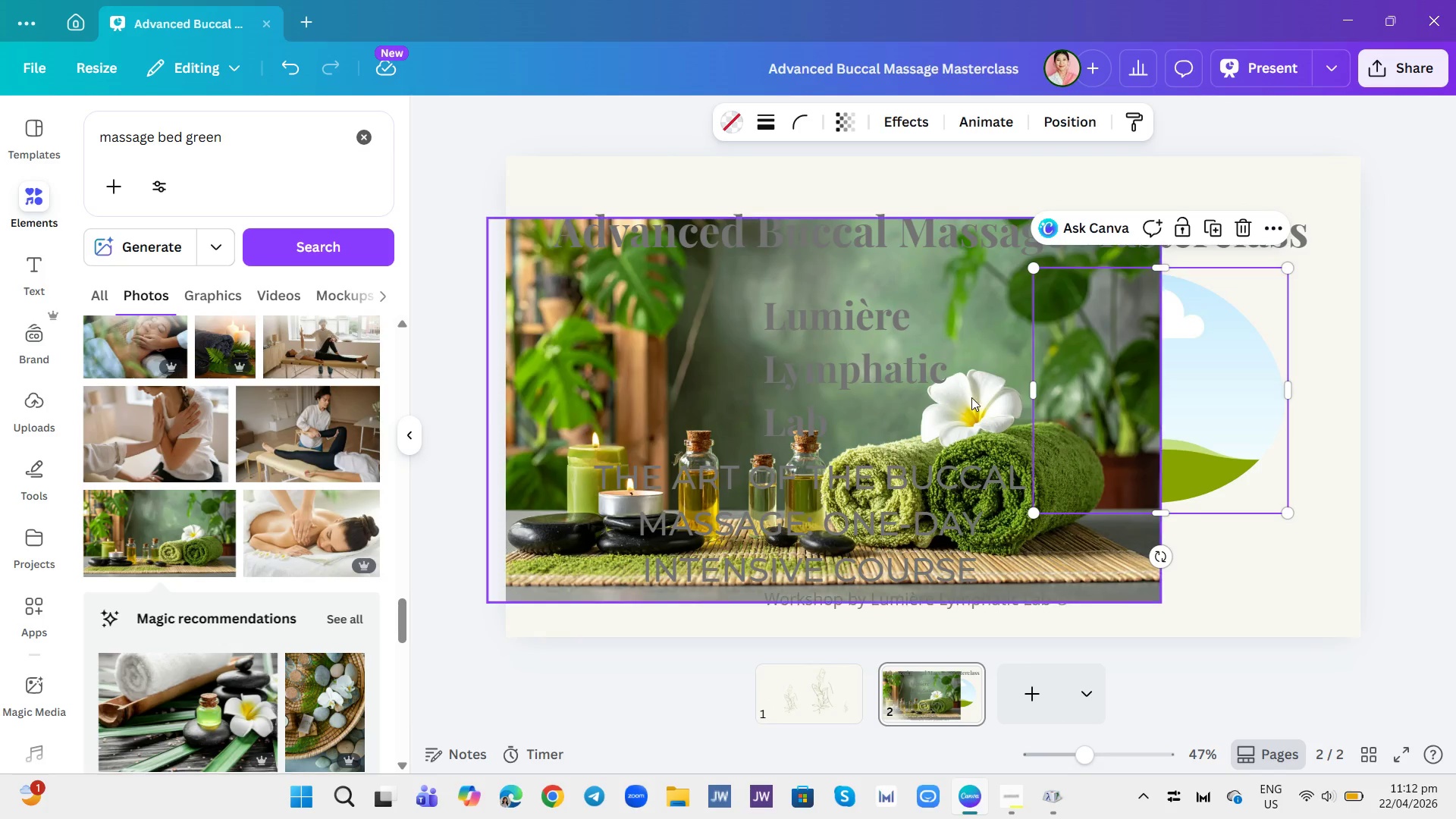 
left_click_drag(start_coordinate=[929, 408], to_coordinate=[1000, 428])
 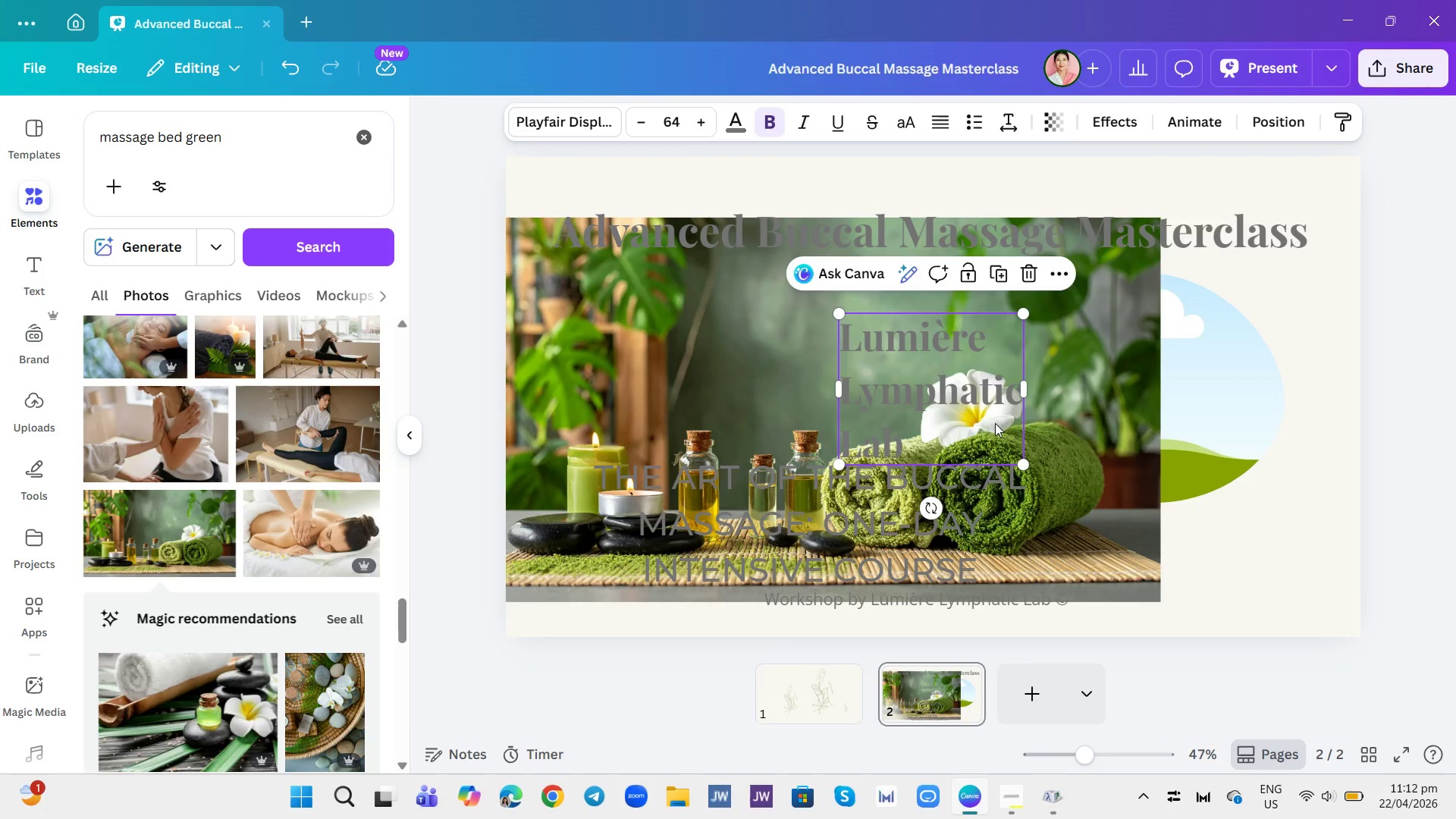 
key(Control+Z)
 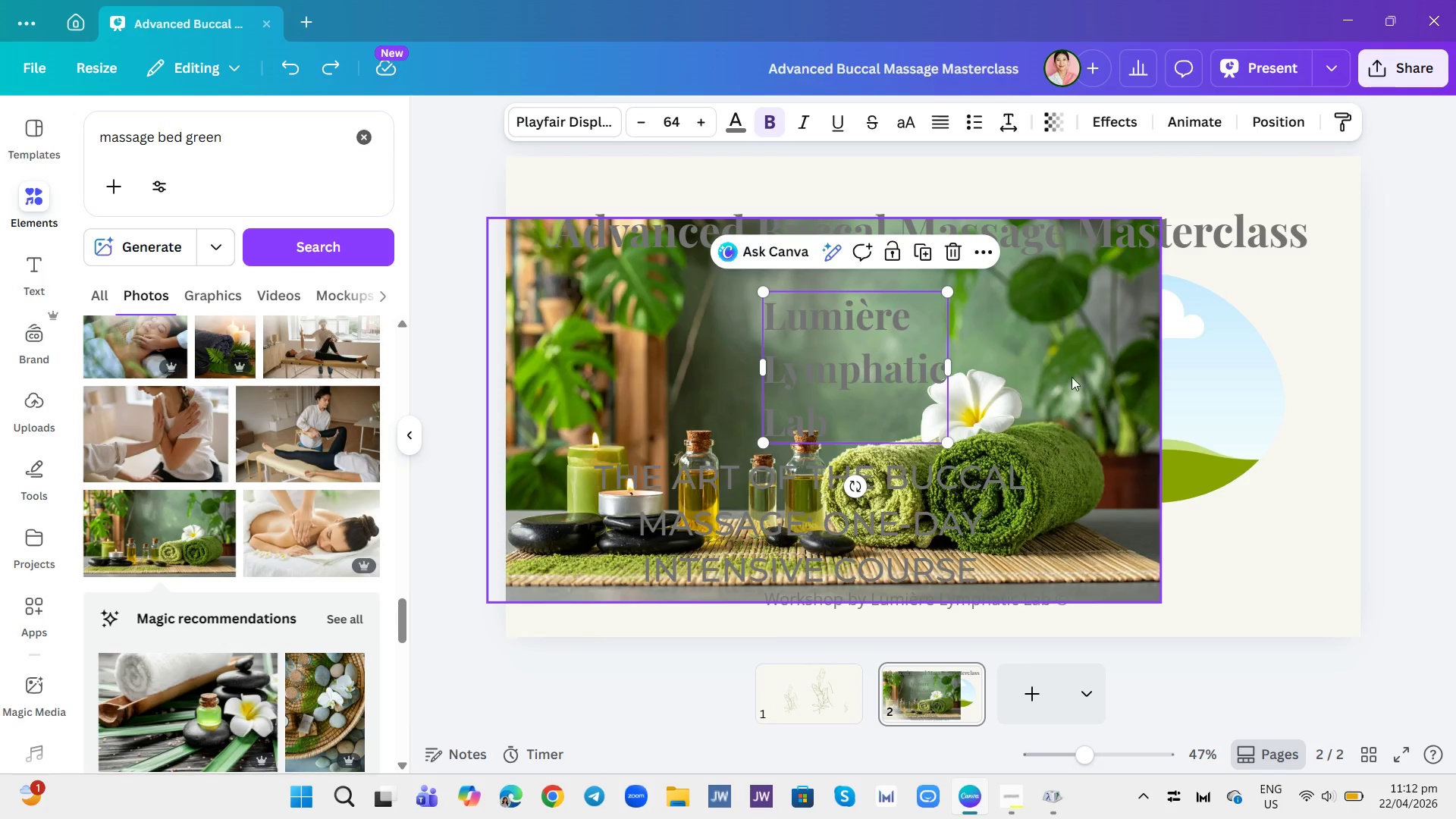 
left_click_drag(start_coordinate=[1069, 376], to_coordinate=[1153, 366])
 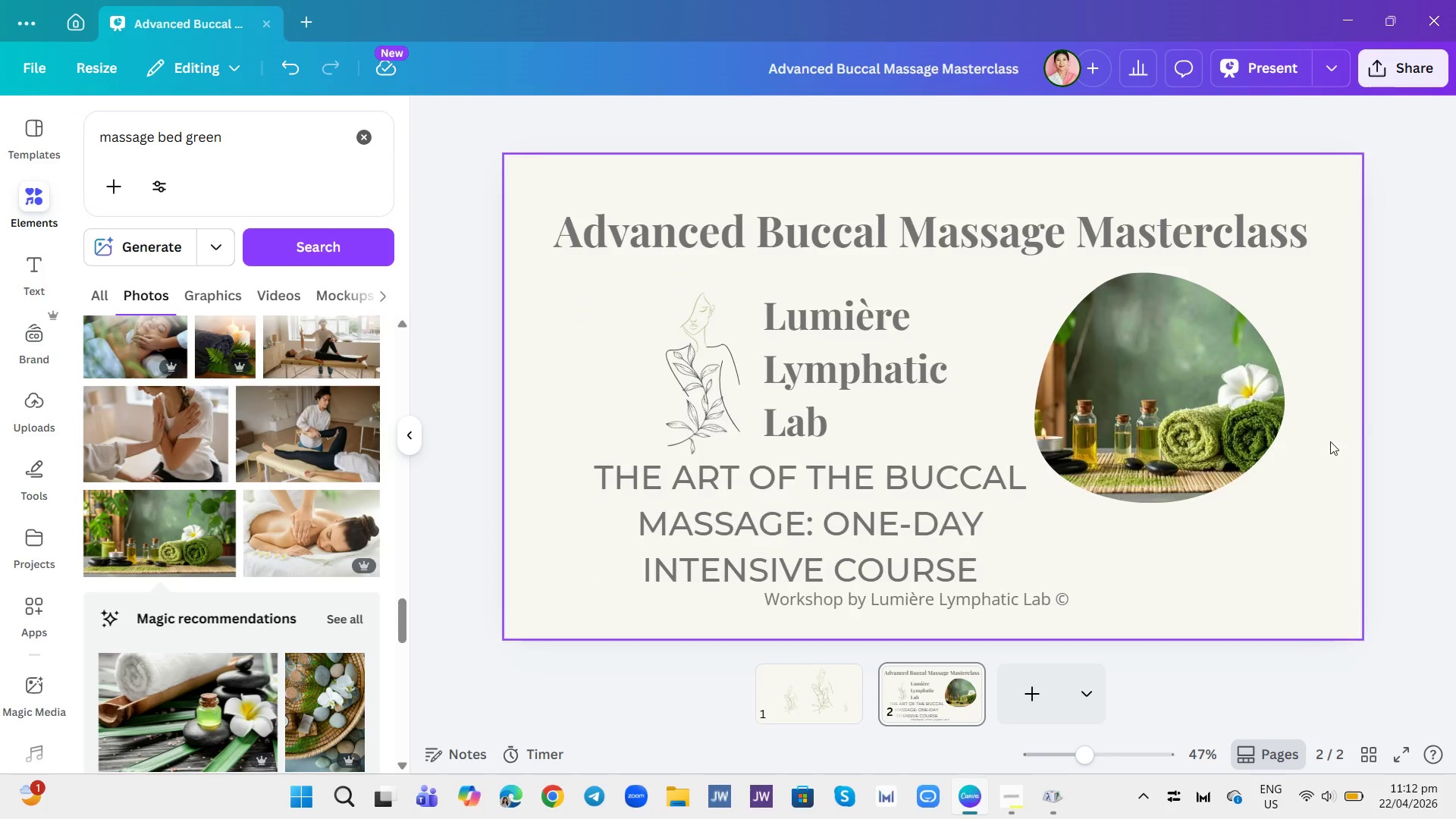 
left_click([1434, 369])
 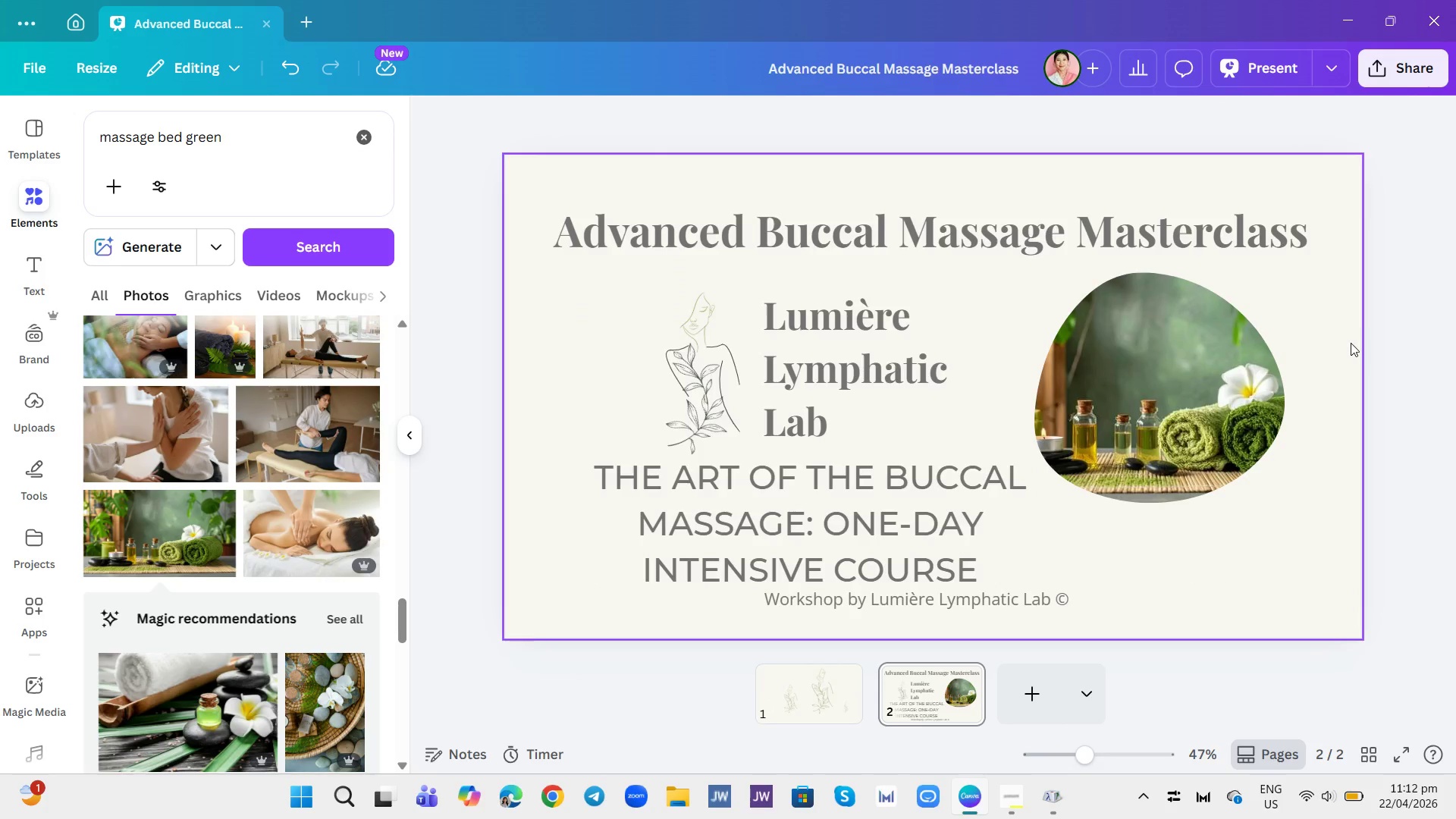 
wait(5.03)
 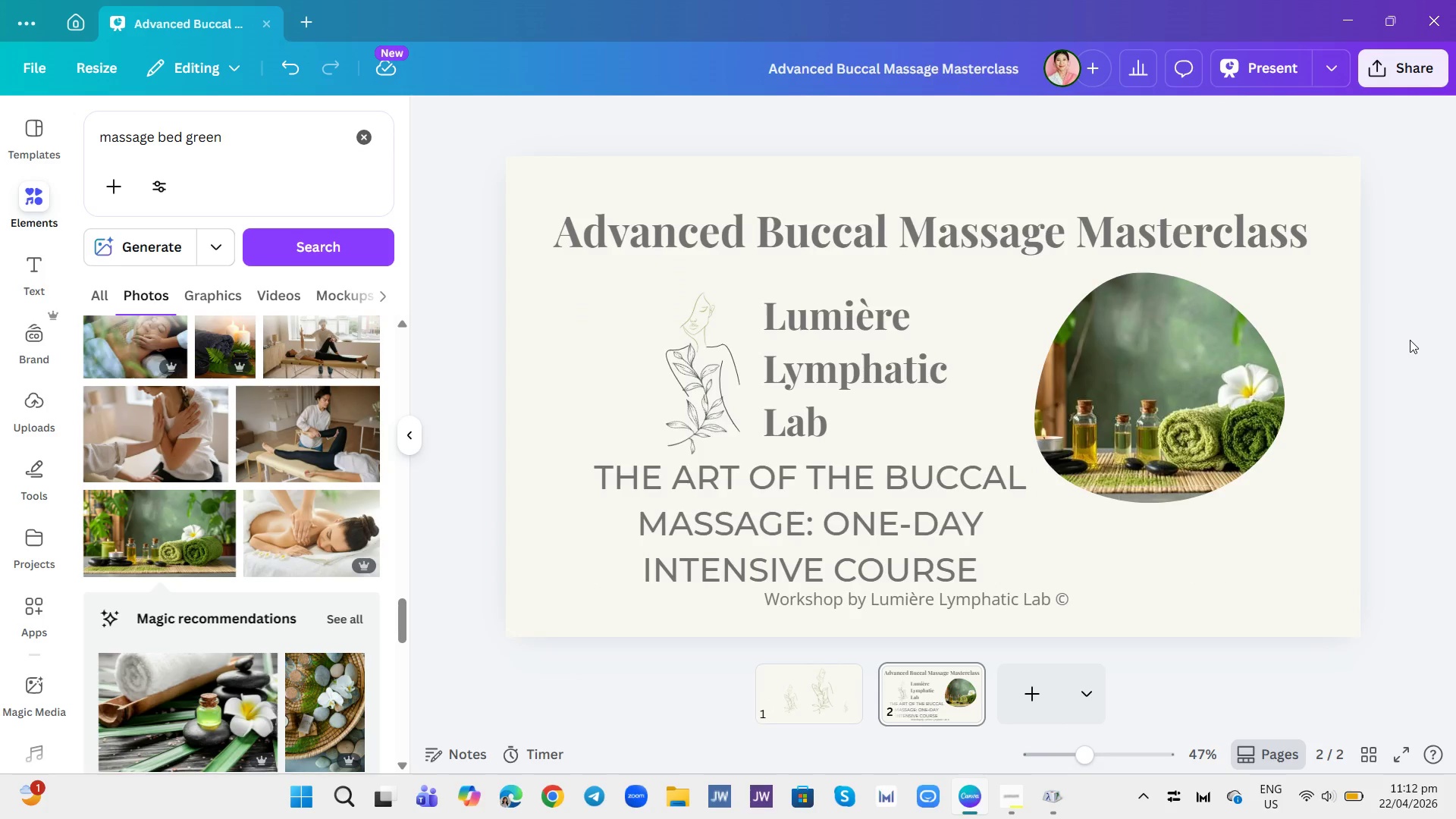 
left_click([1414, 349])
 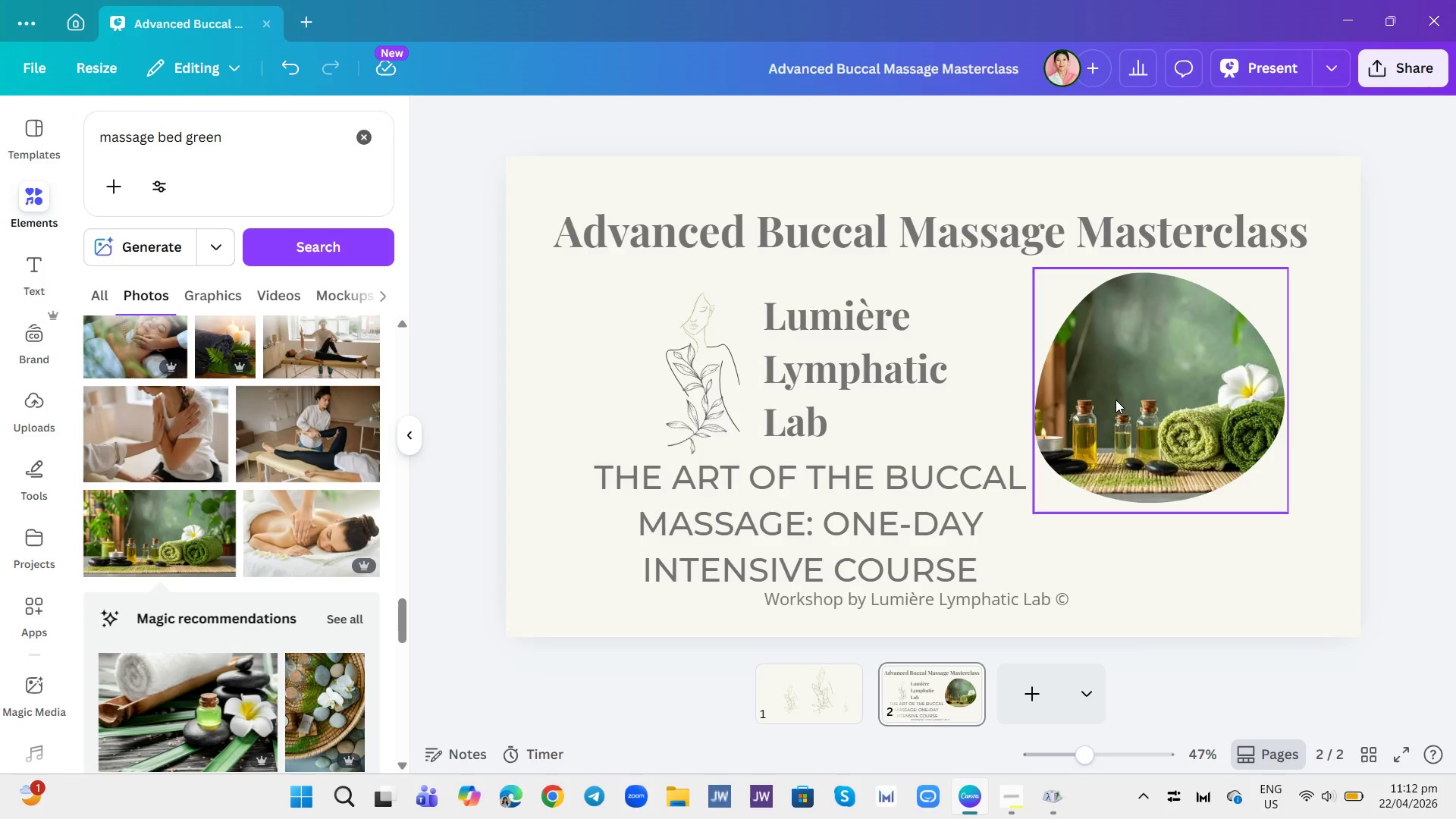 
wait(7.47)
 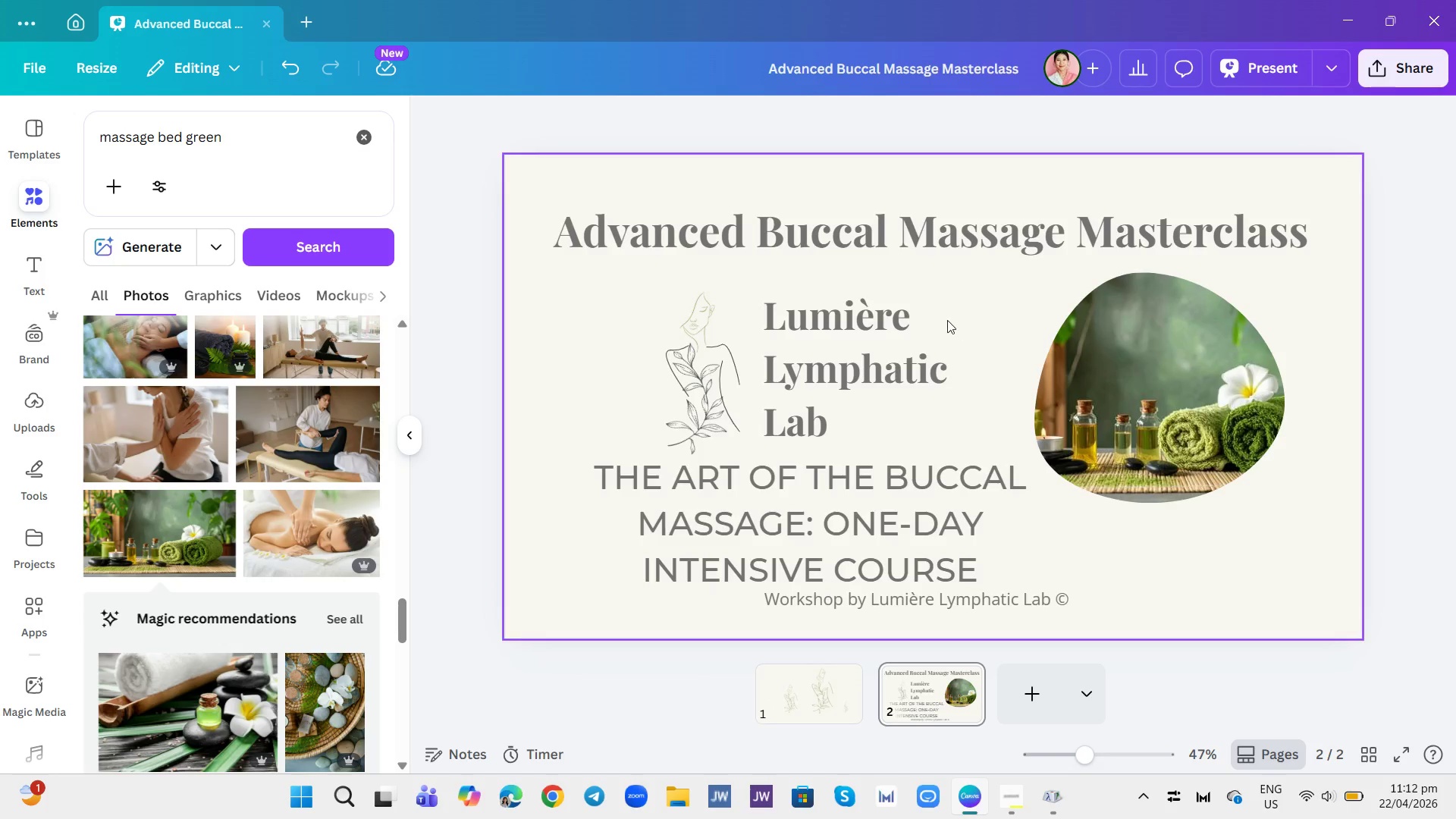 
left_click([1202, 488])
 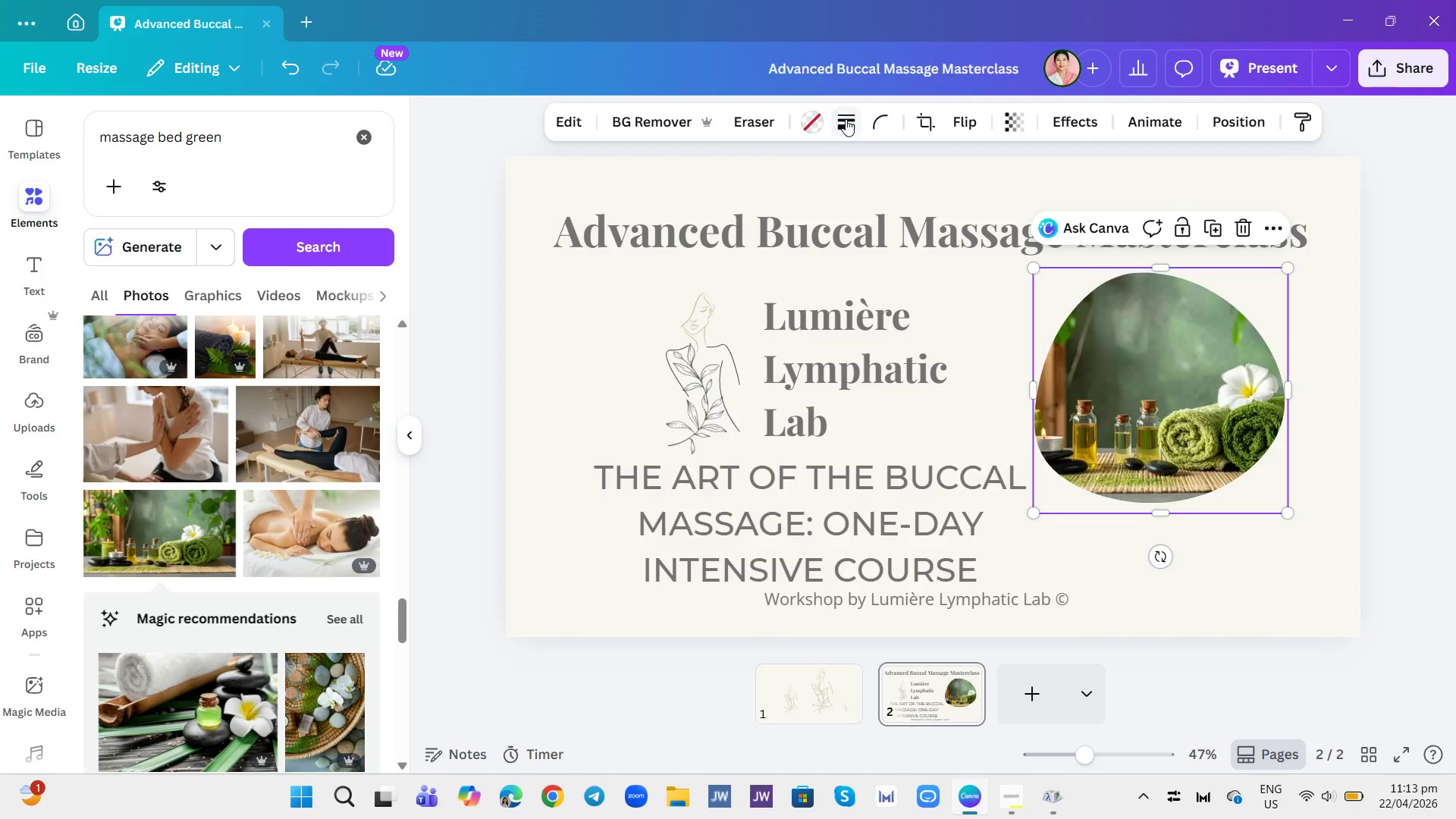 
left_click([846, 119])
 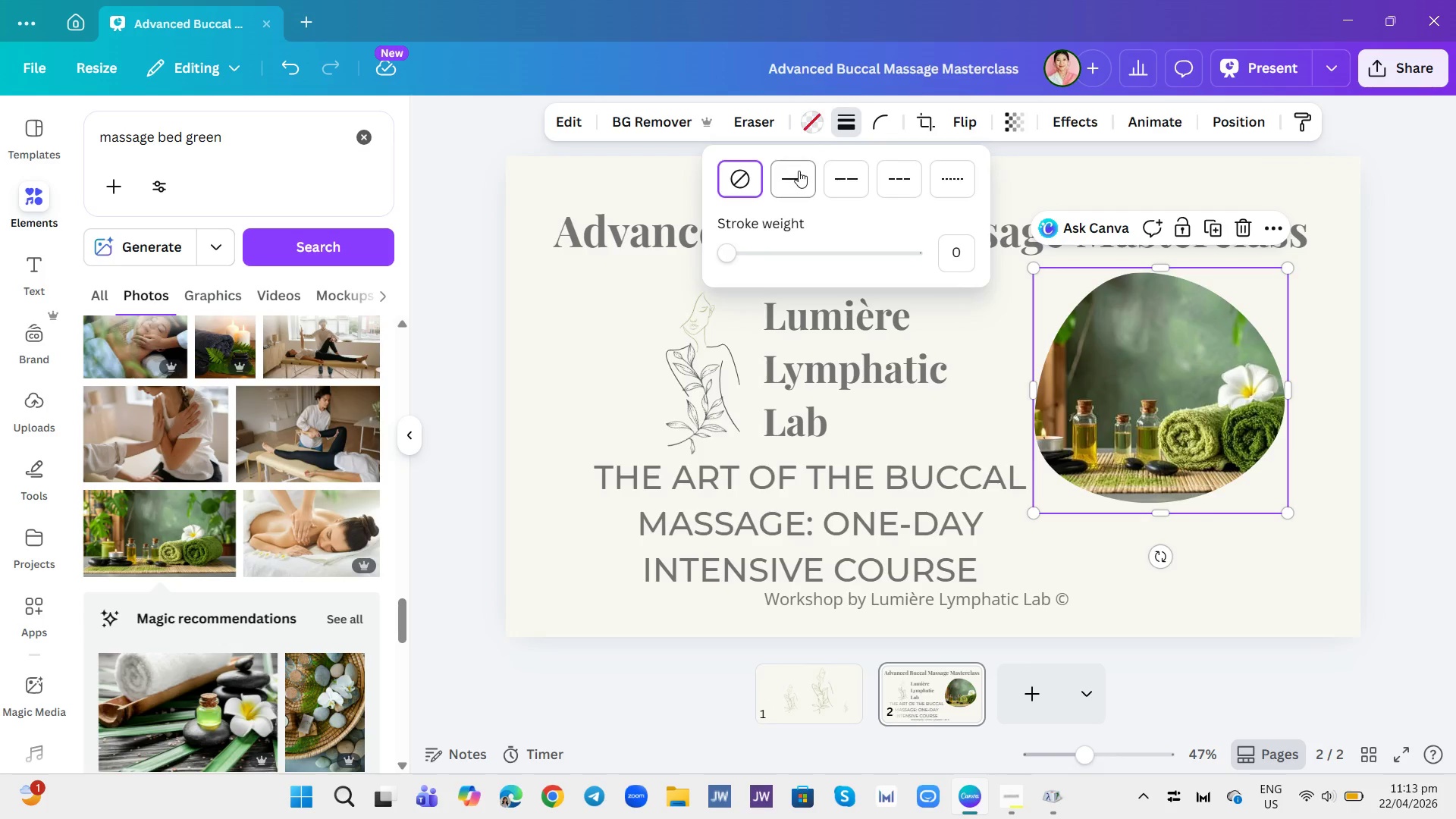 
left_click([799, 171])
 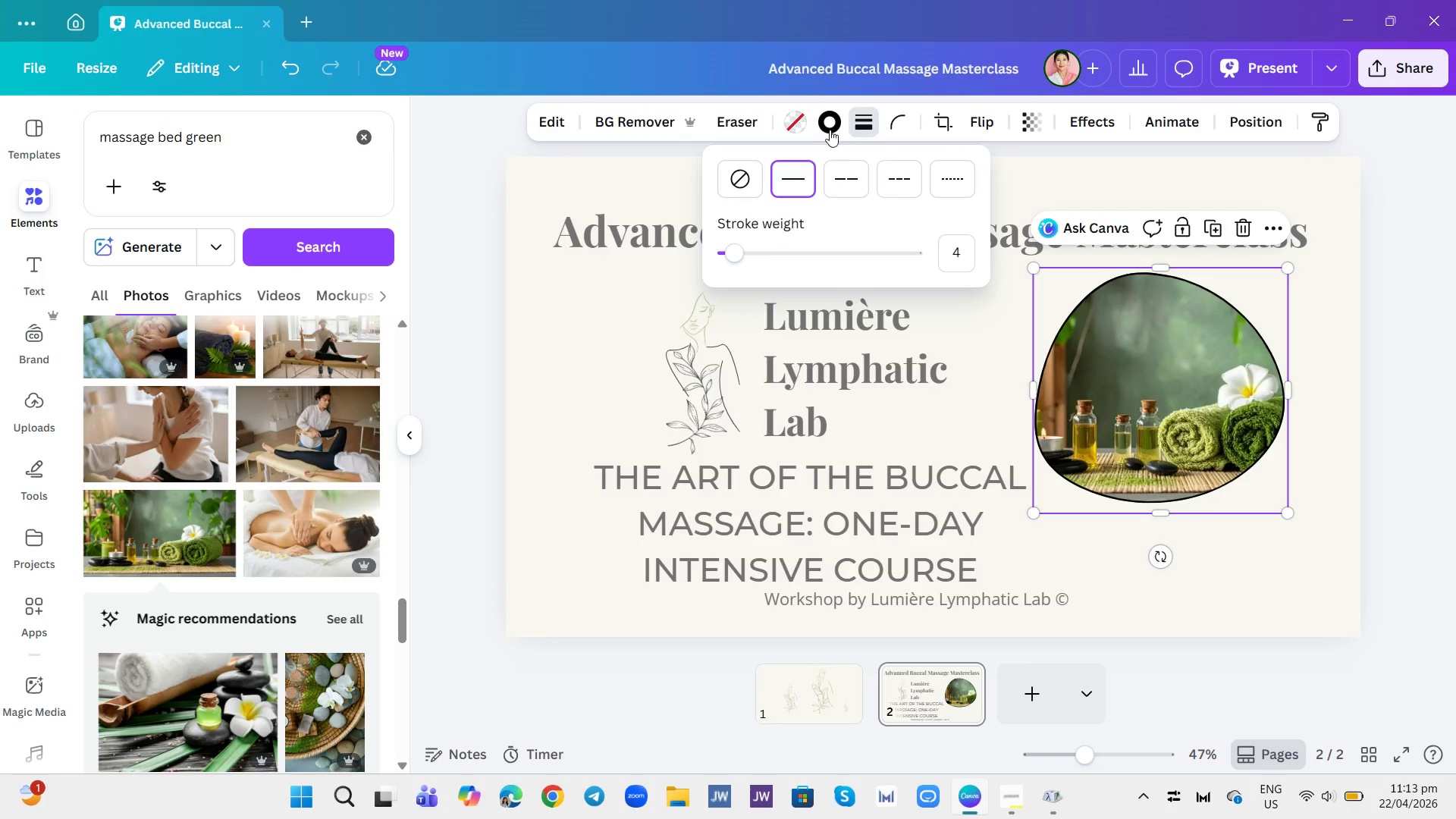 
left_click([830, 122])
 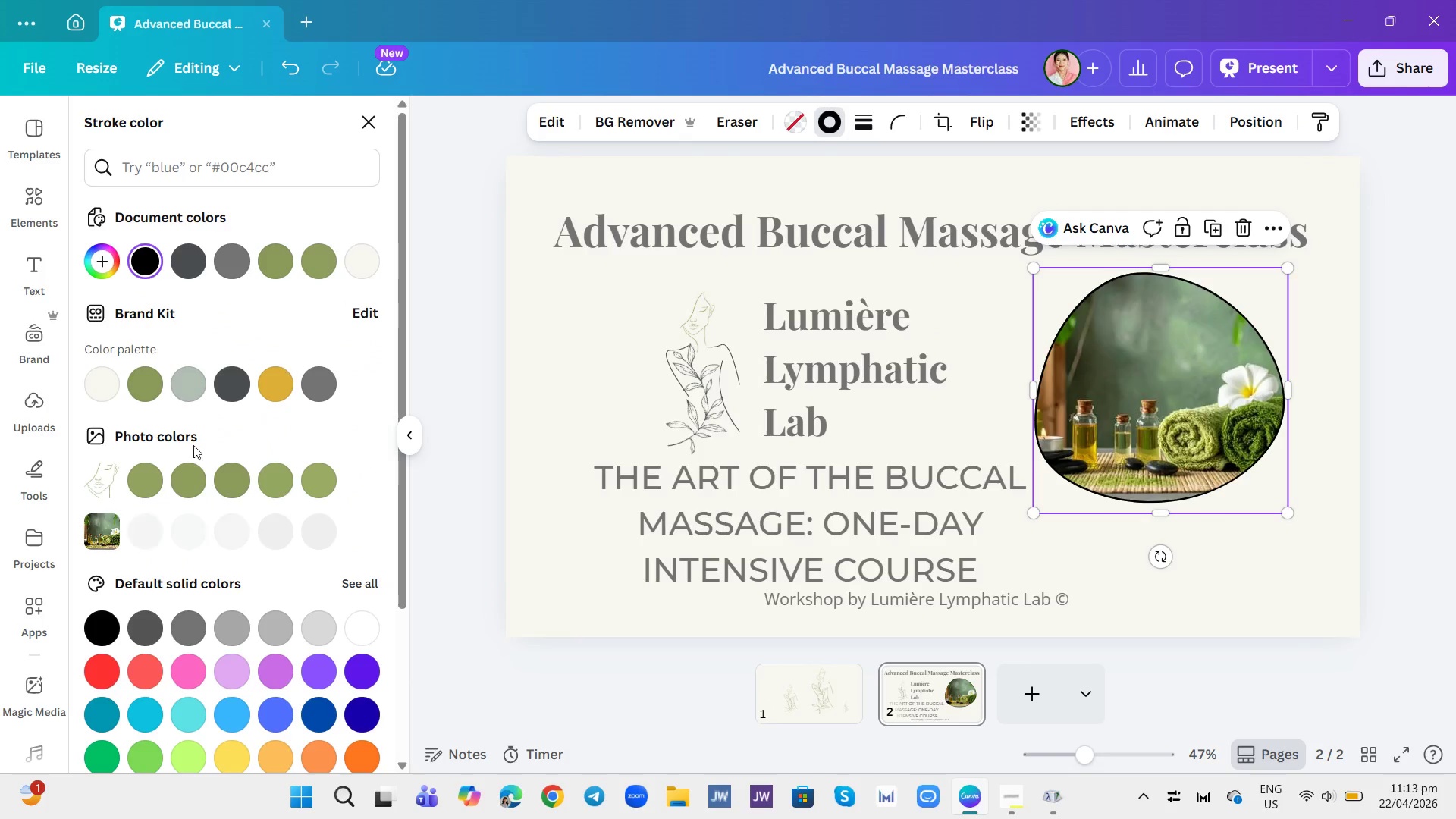 
scroll: coordinate [261, 473], scroll_direction: down, amount: 9.0
 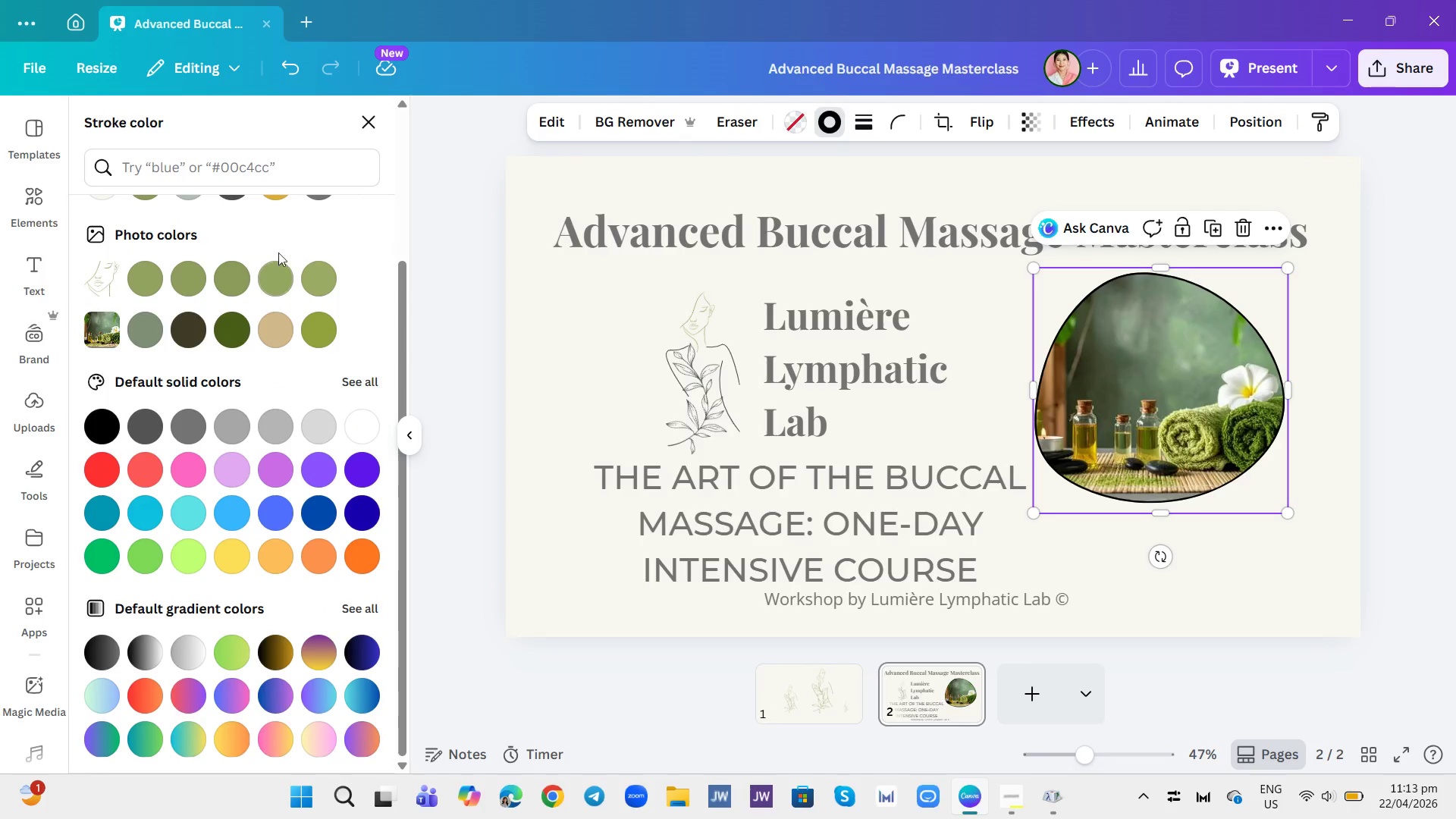 
left_click([287, 172])
 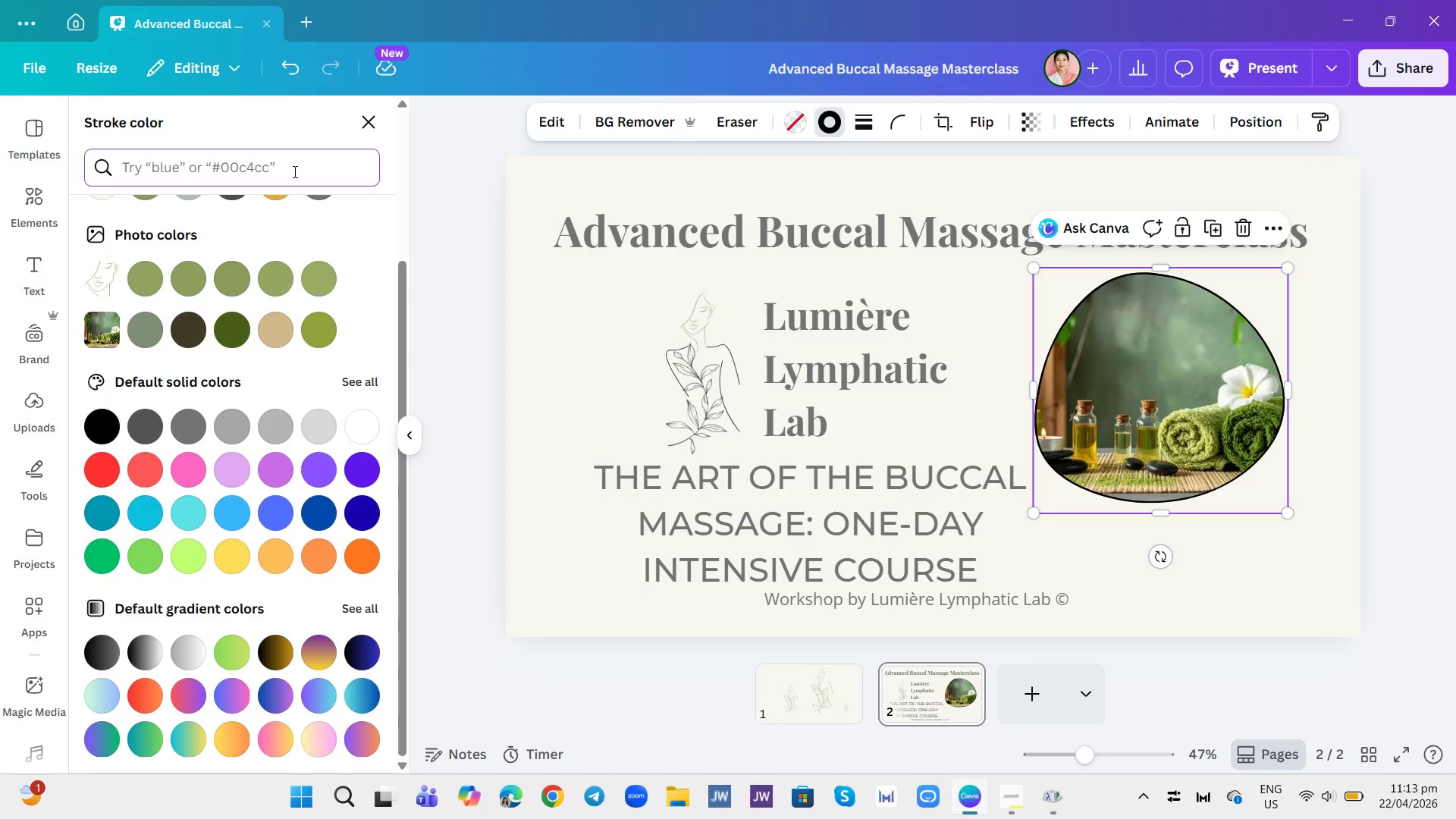 
type(brs)
key(Backspace)
type(ass)
 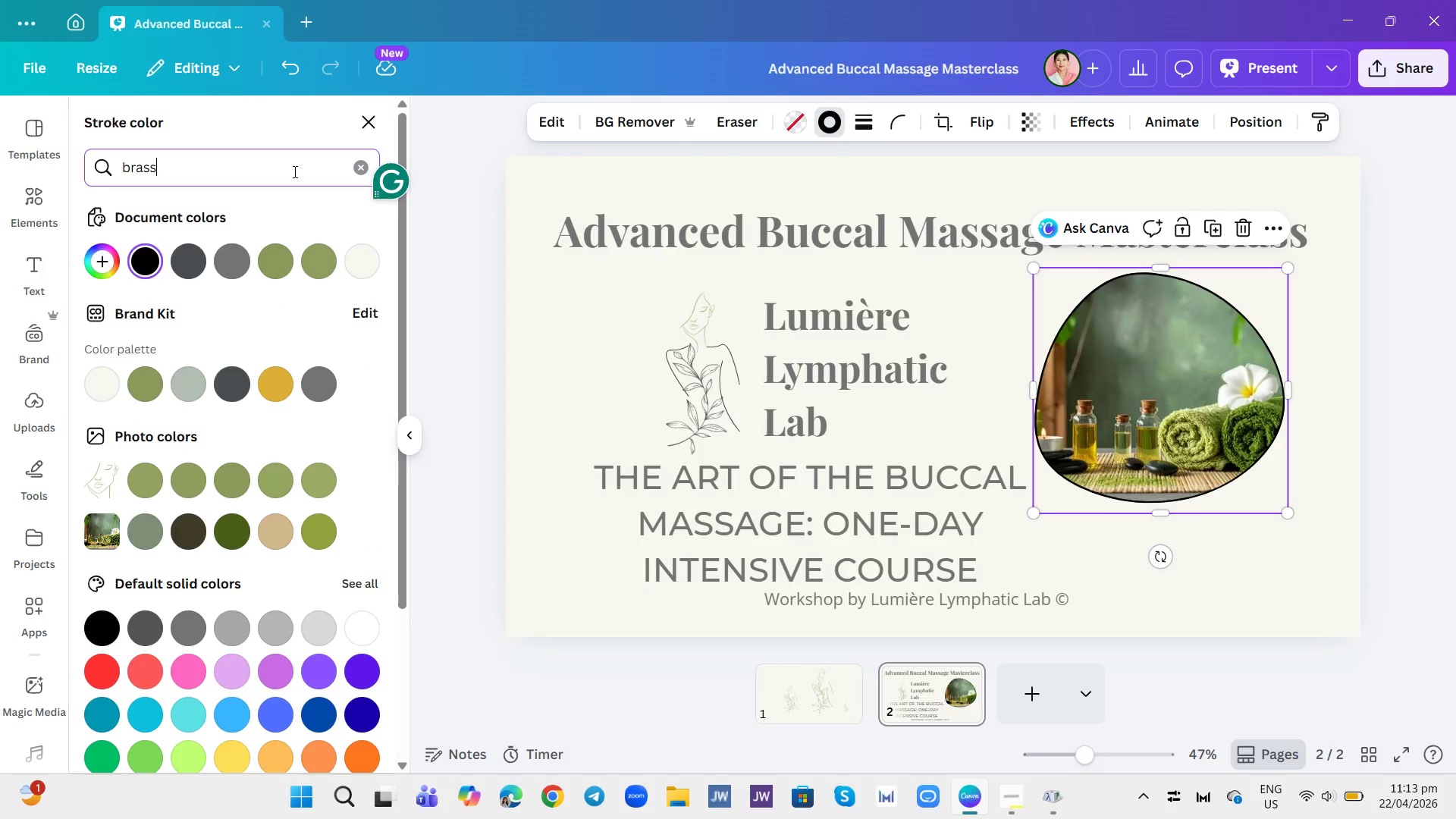 
key(Enter)
 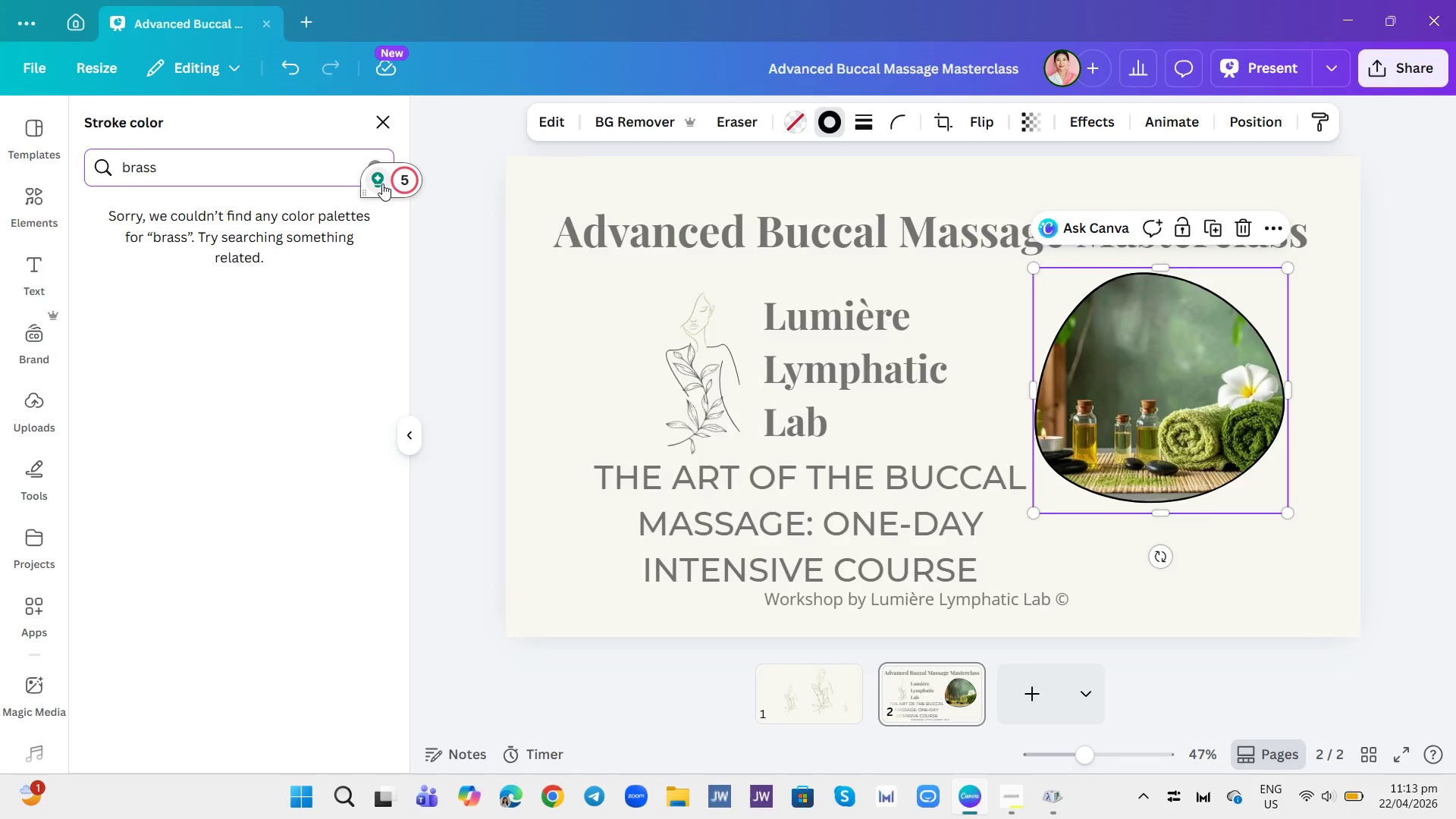 
left_click([369, 165])
 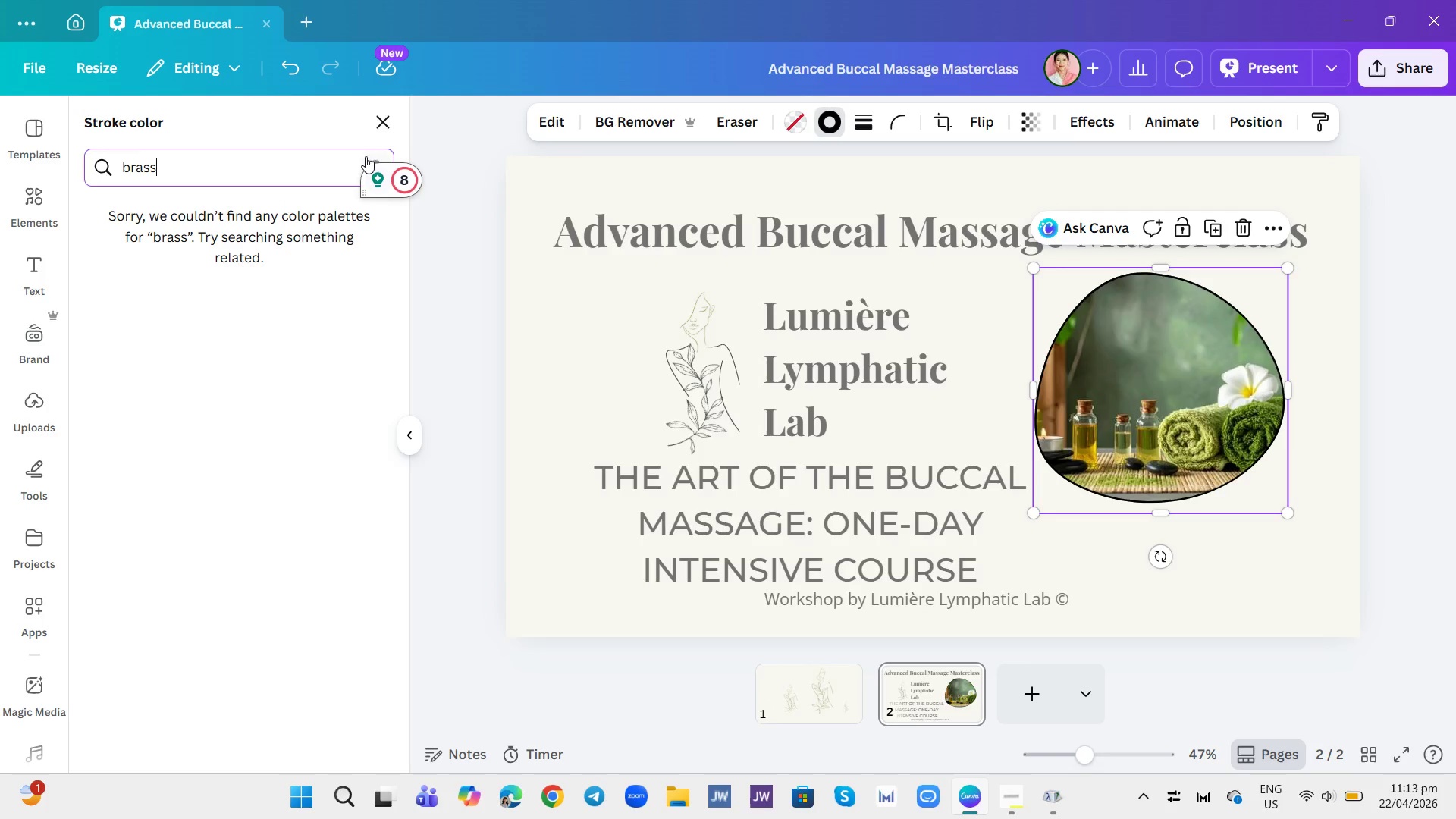 
left_click([365, 154])
 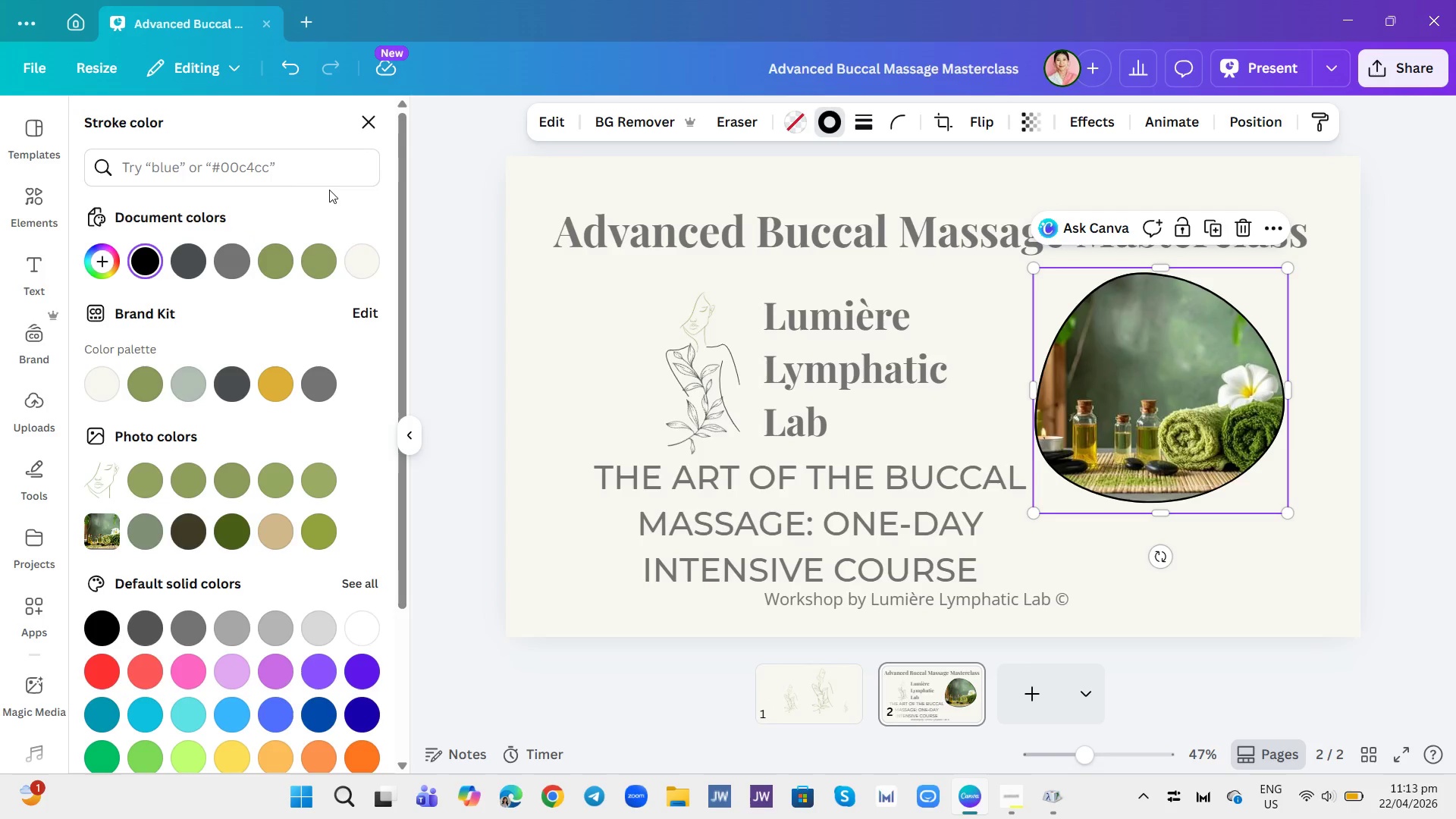 
scroll: coordinate [308, 607], scroll_direction: down, amount: 8.0
 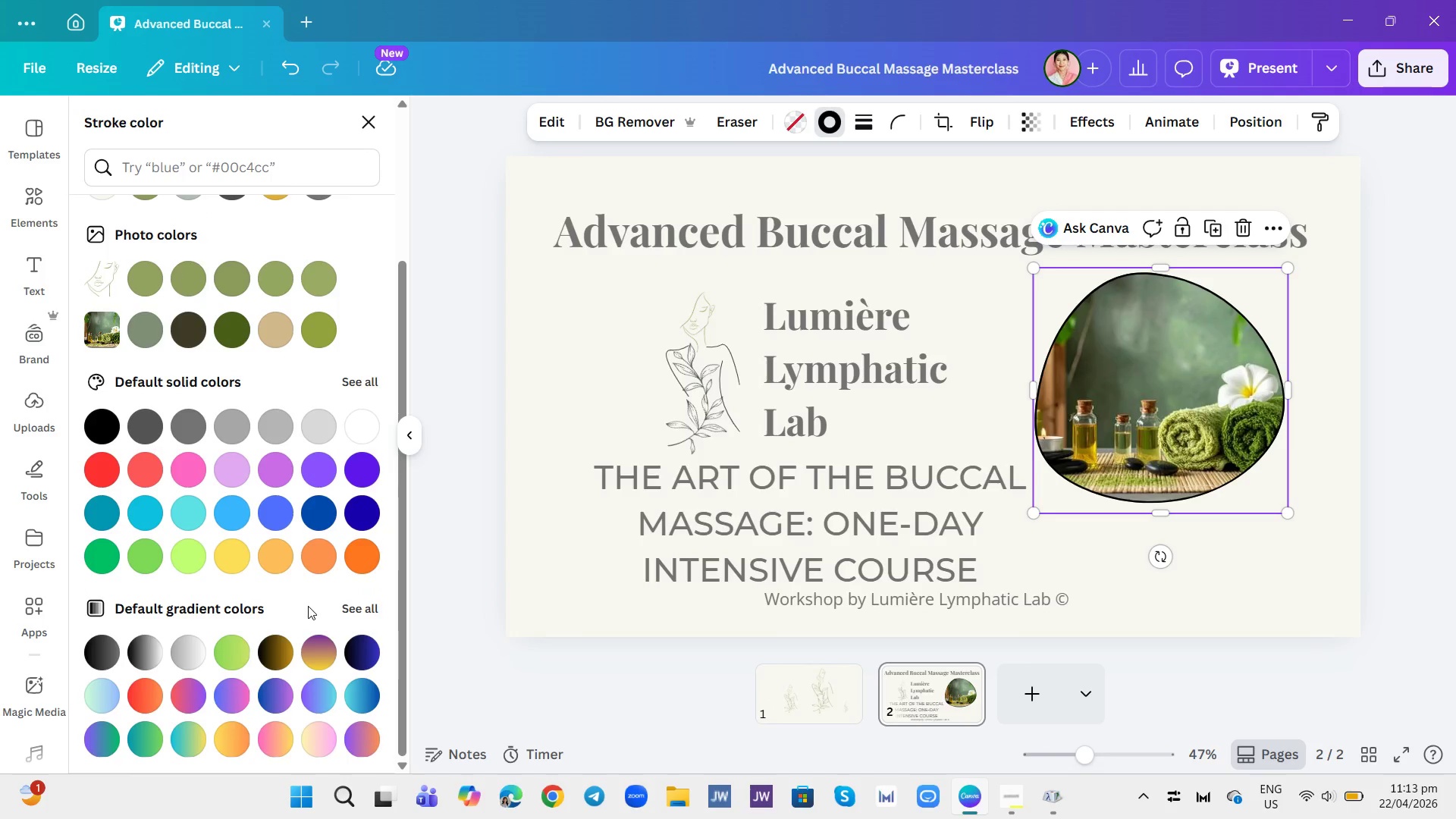 
scroll: coordinate [302, 600], scroll_direction: up, amount: 5.0
 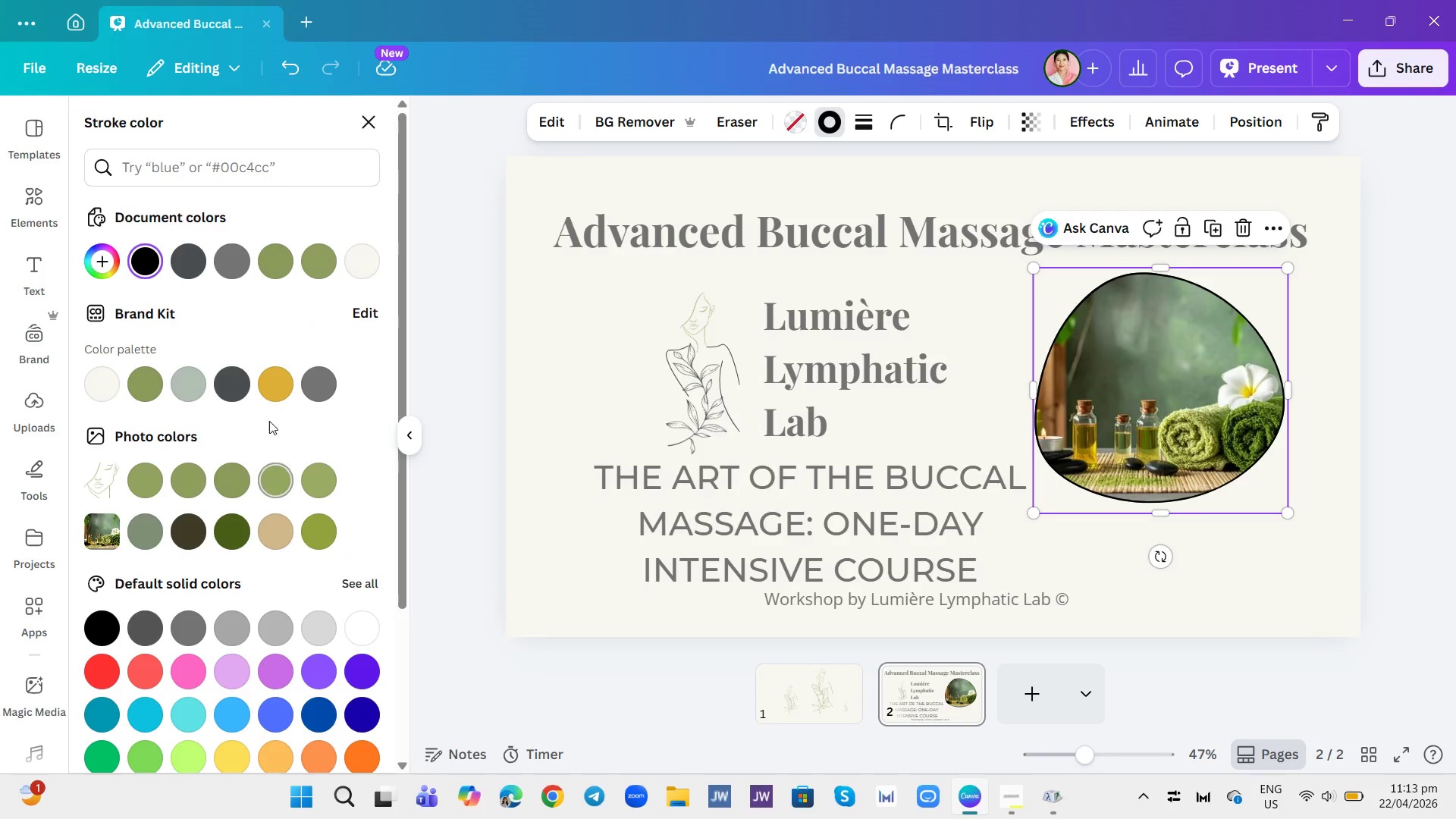 
left_click([280, 369])
 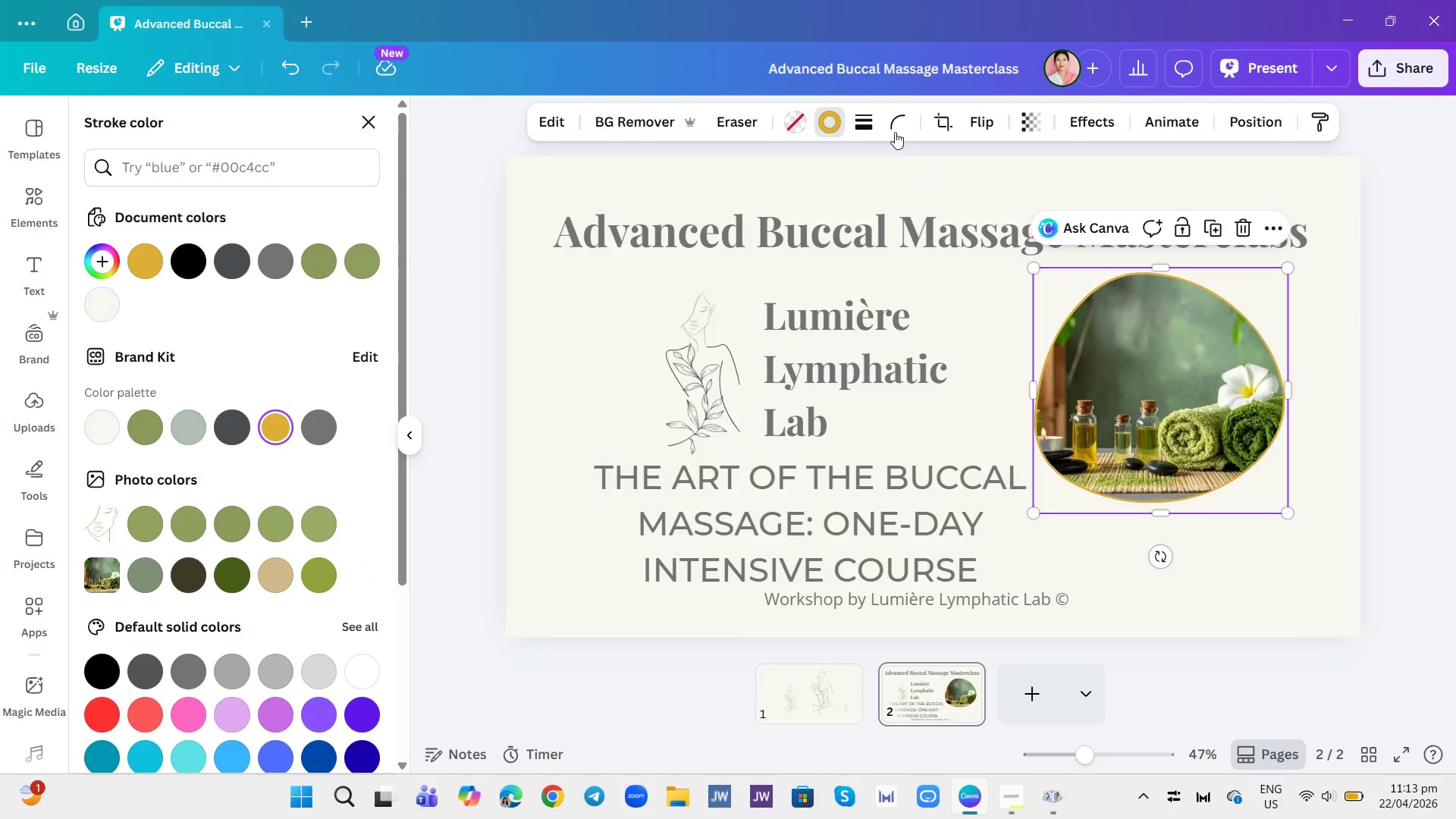 
left_click([863, 118])
 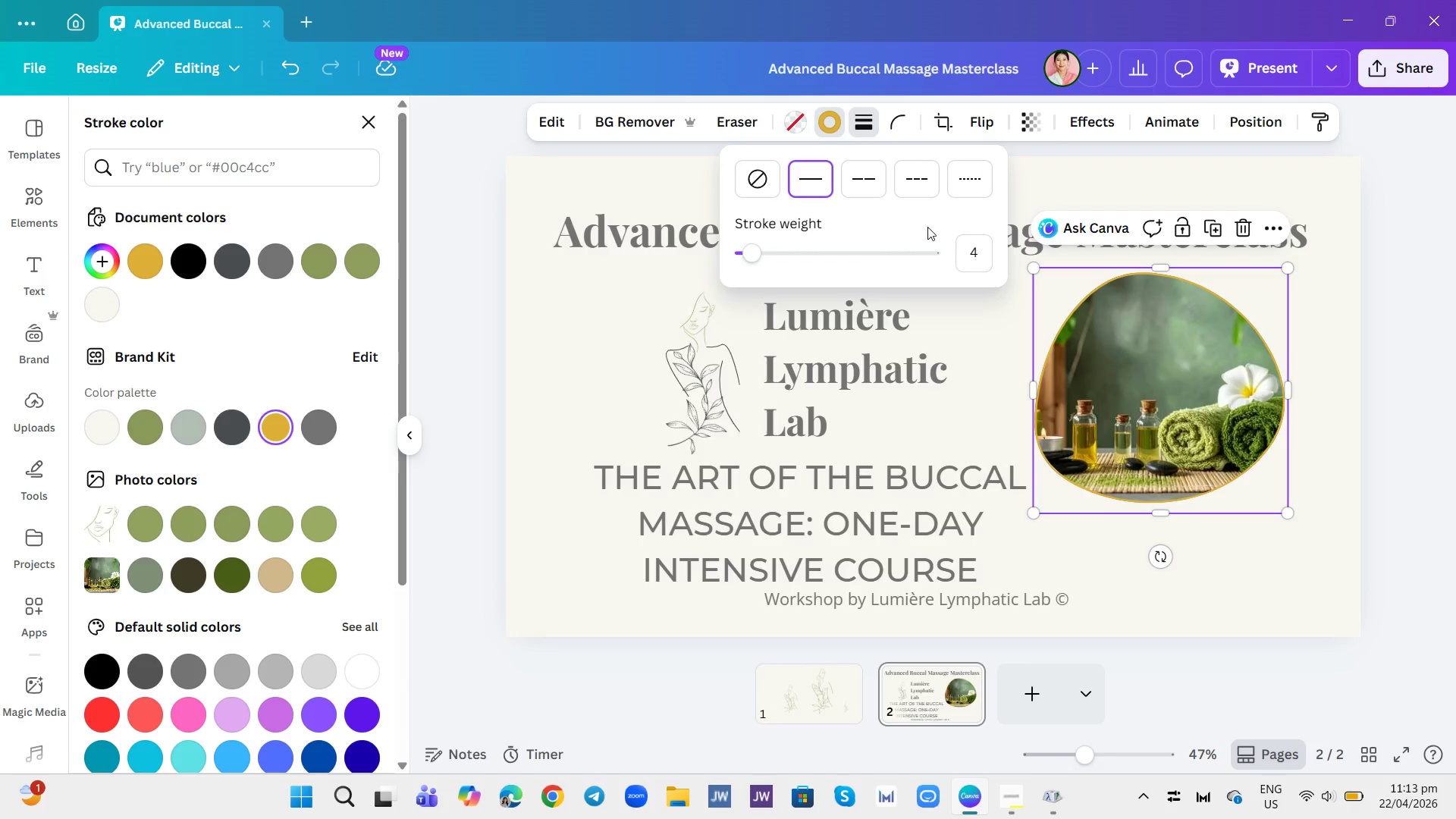 
left_click([969, 250])
 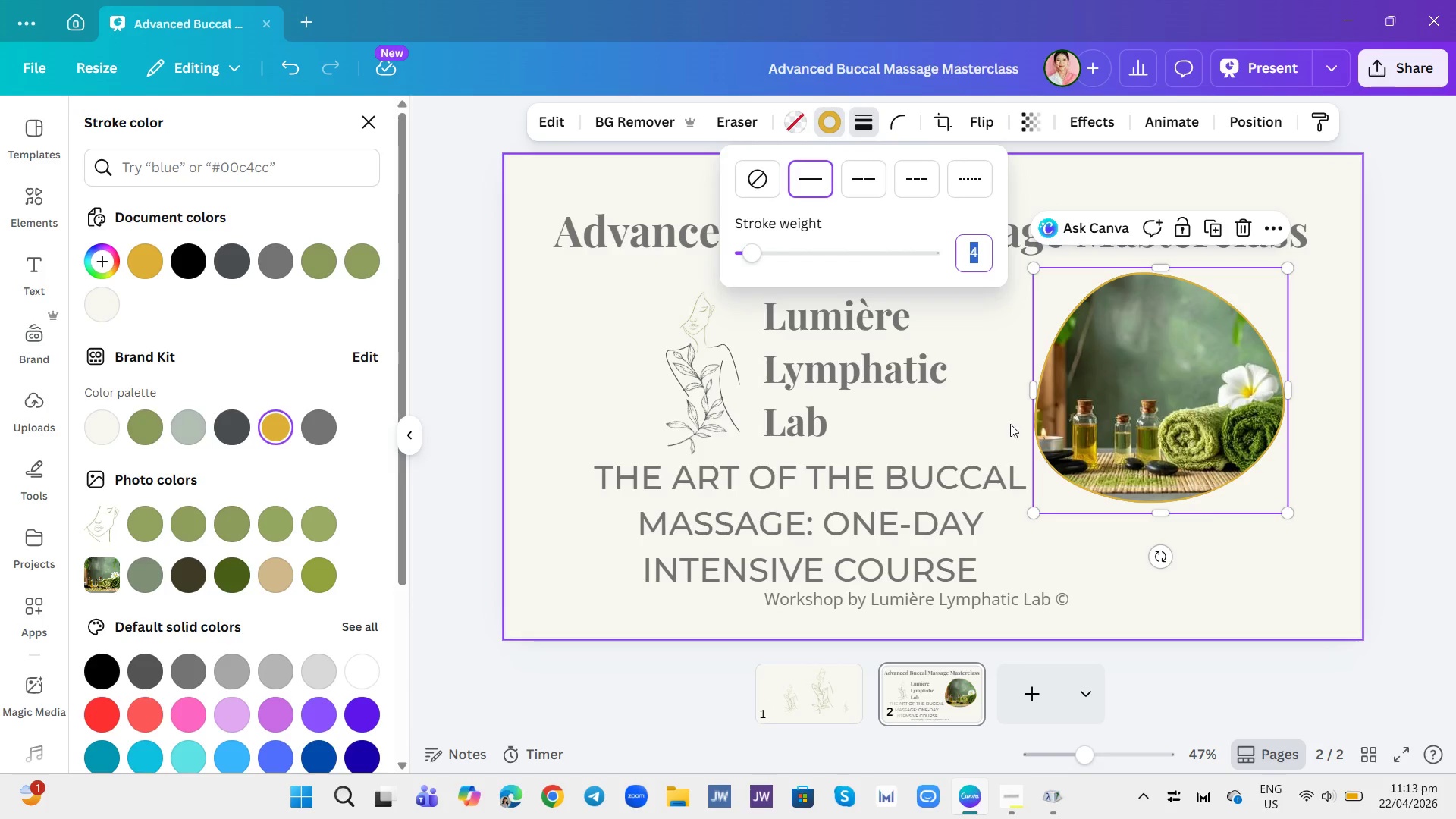 
left_click([1008, 340])
 